 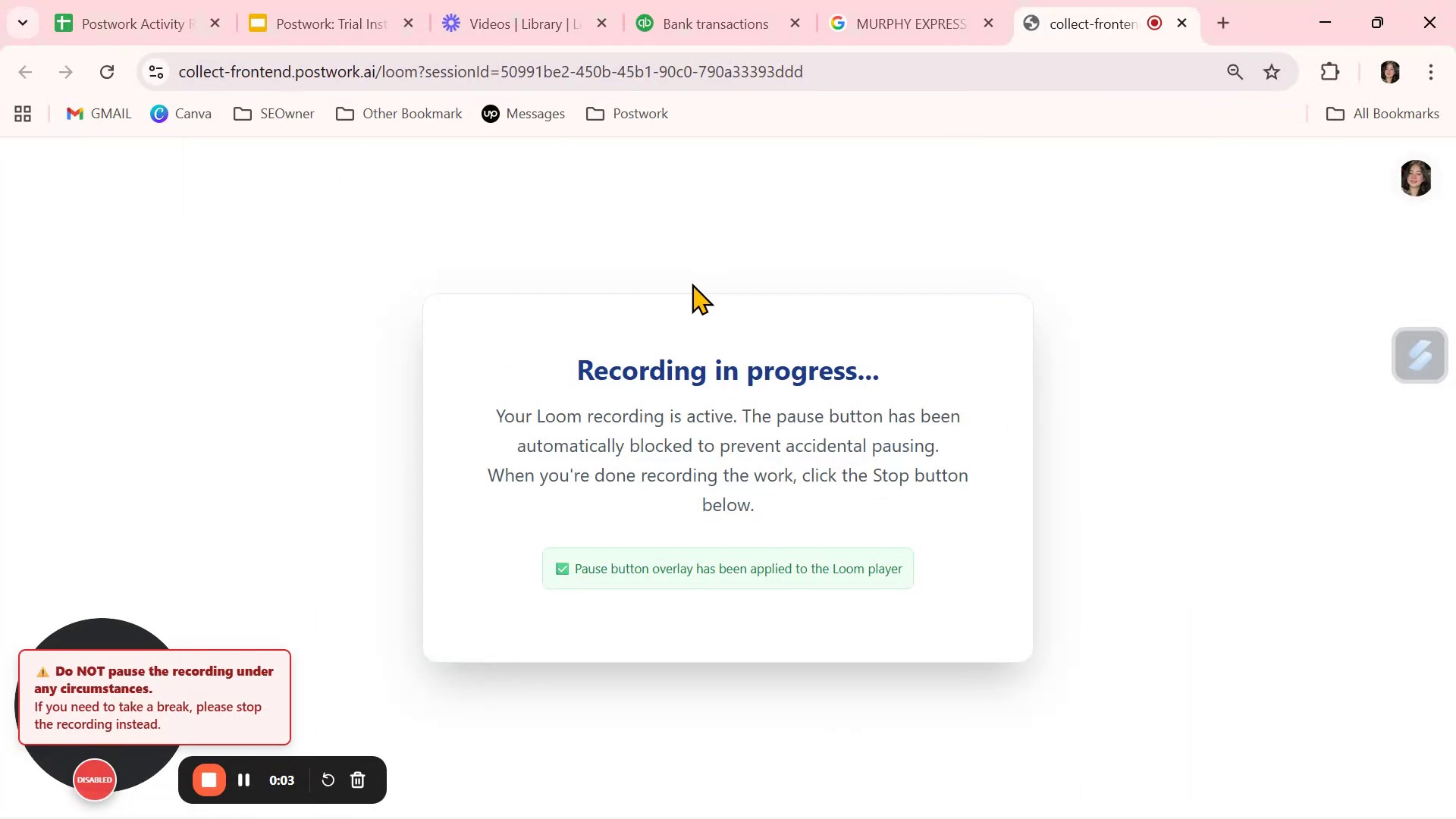 
left_click([717, 20])
 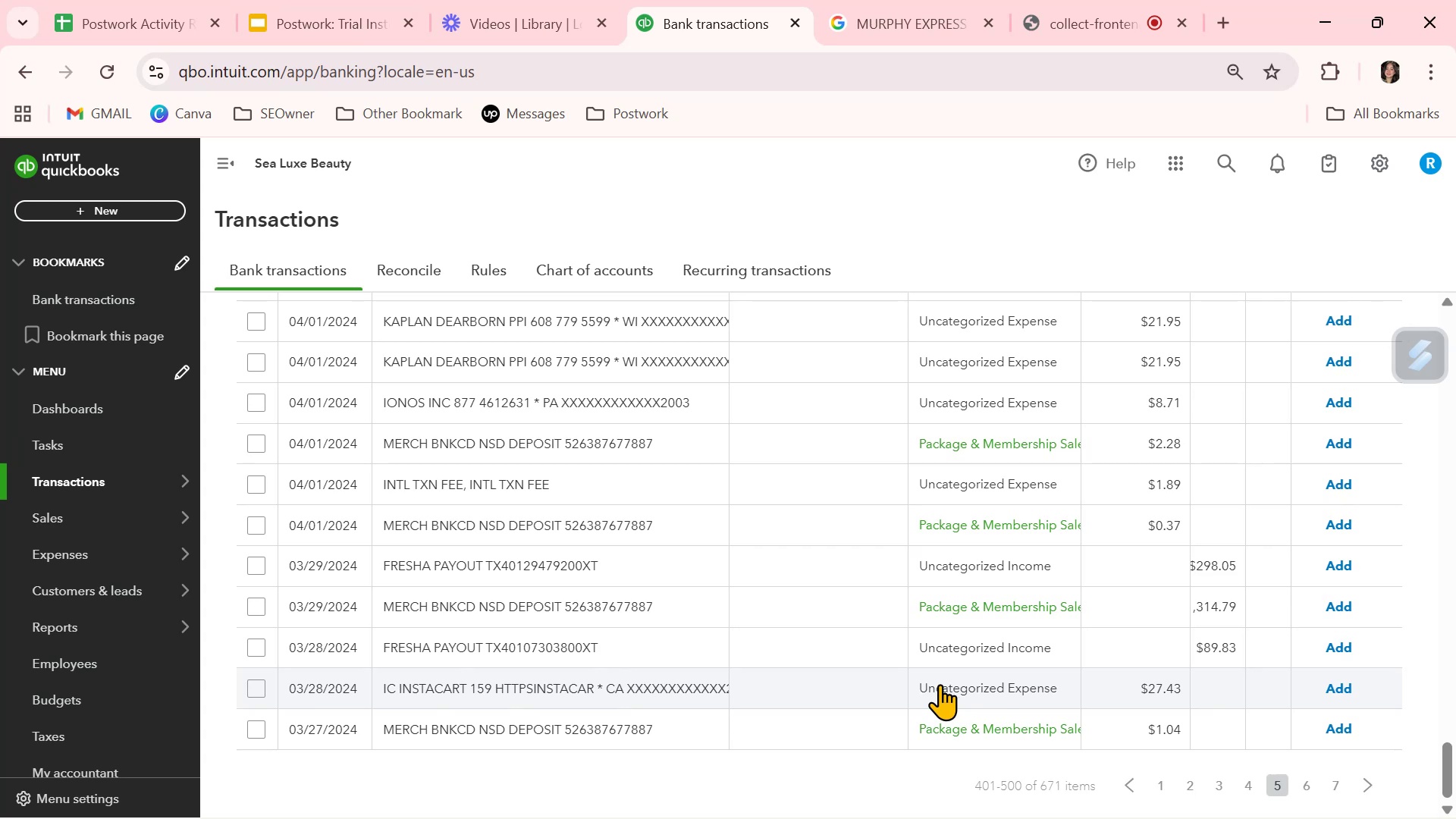 
wait(9.27)
 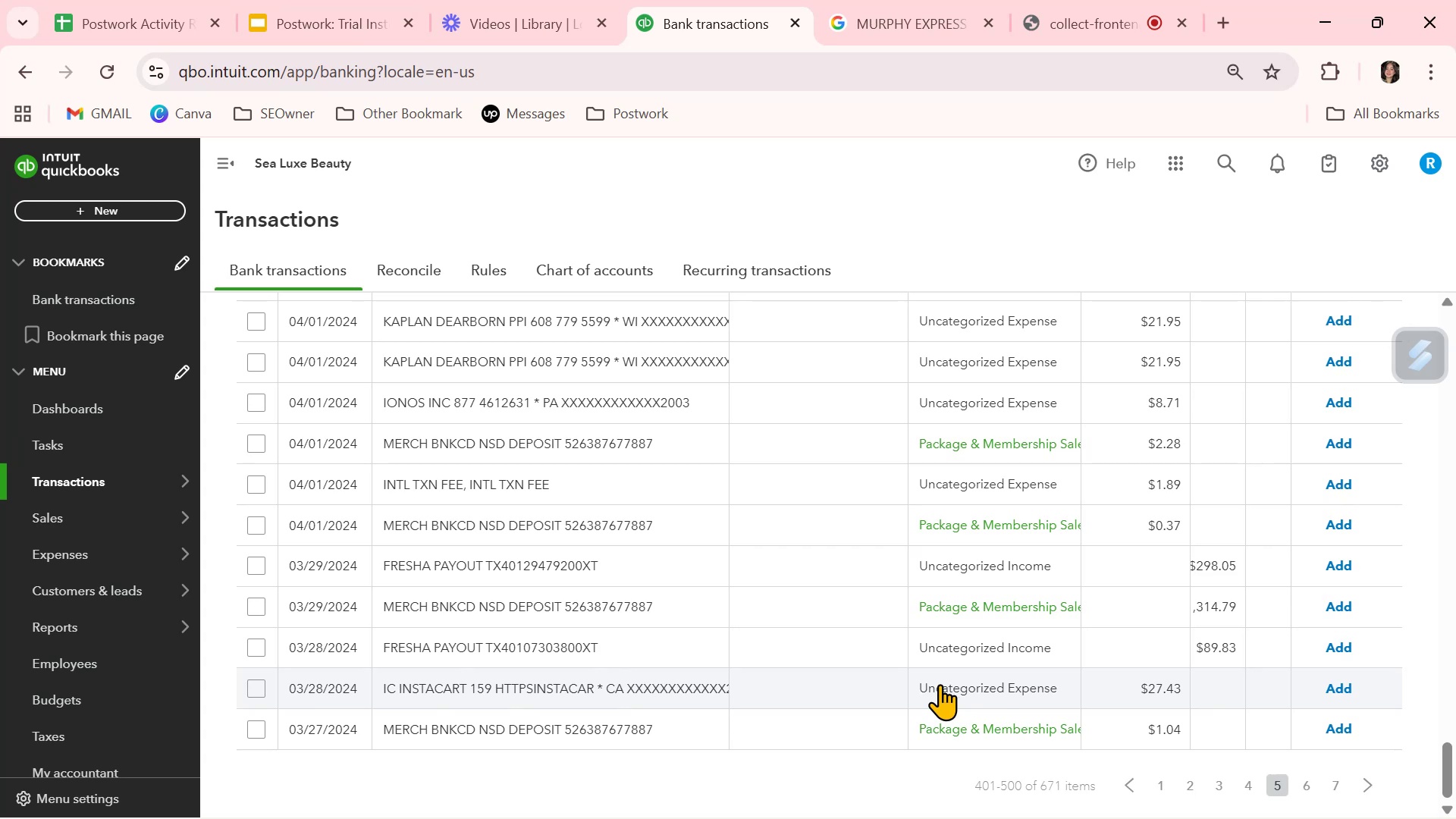 
left_click([1304, 789])
 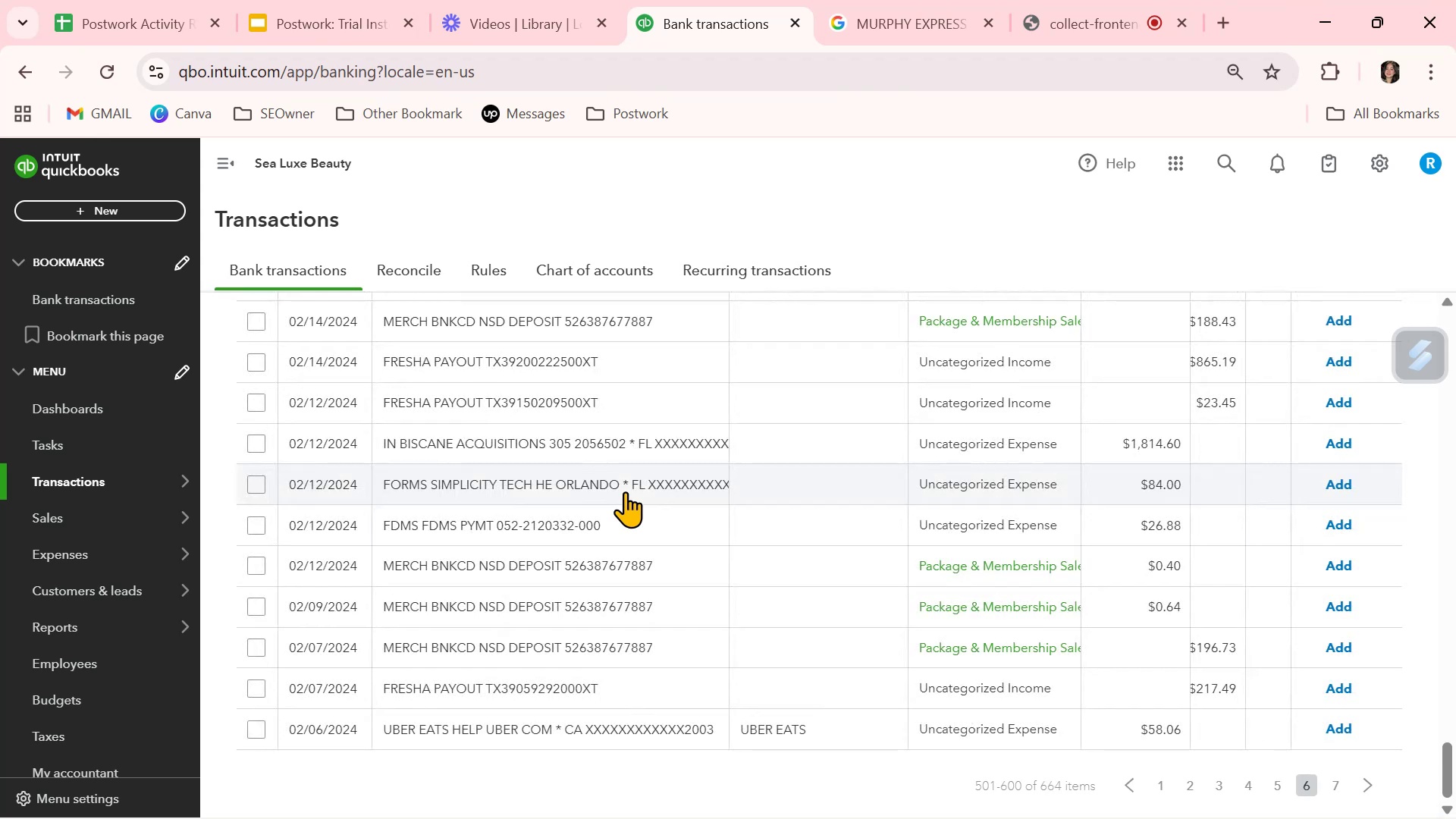 
wait(7.44)
 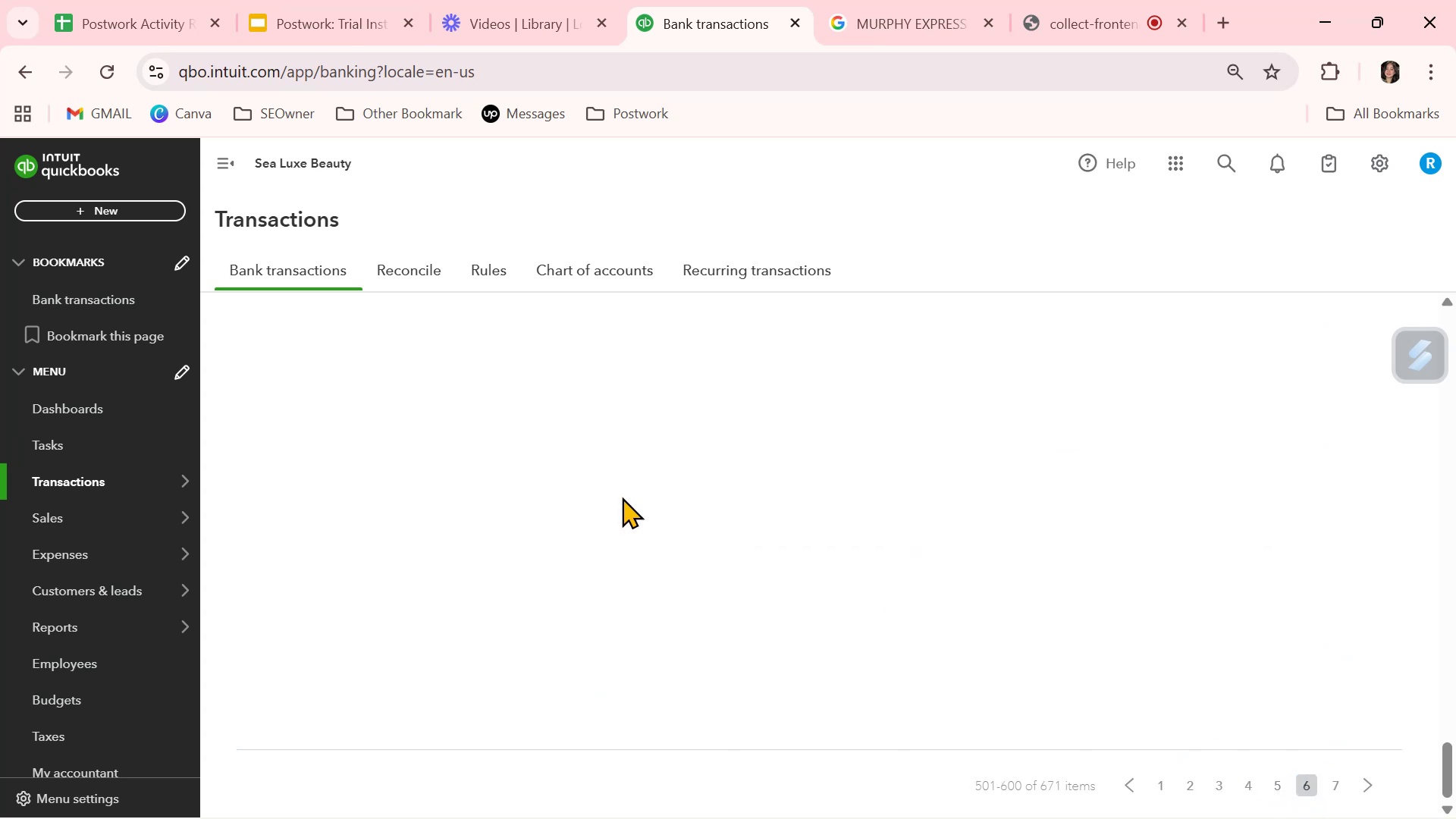 
left_click([1002, 720])
 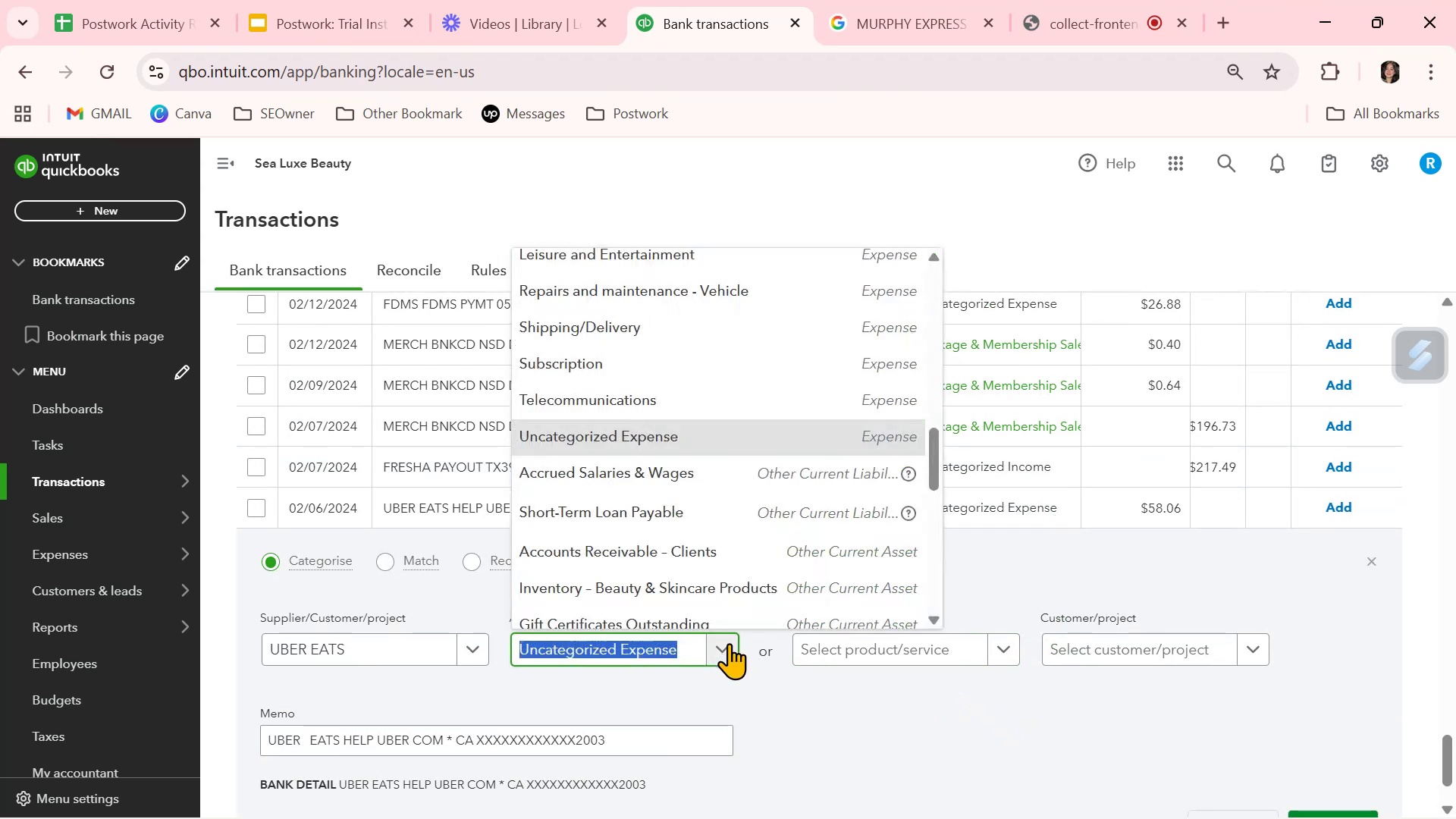 
key(F)
 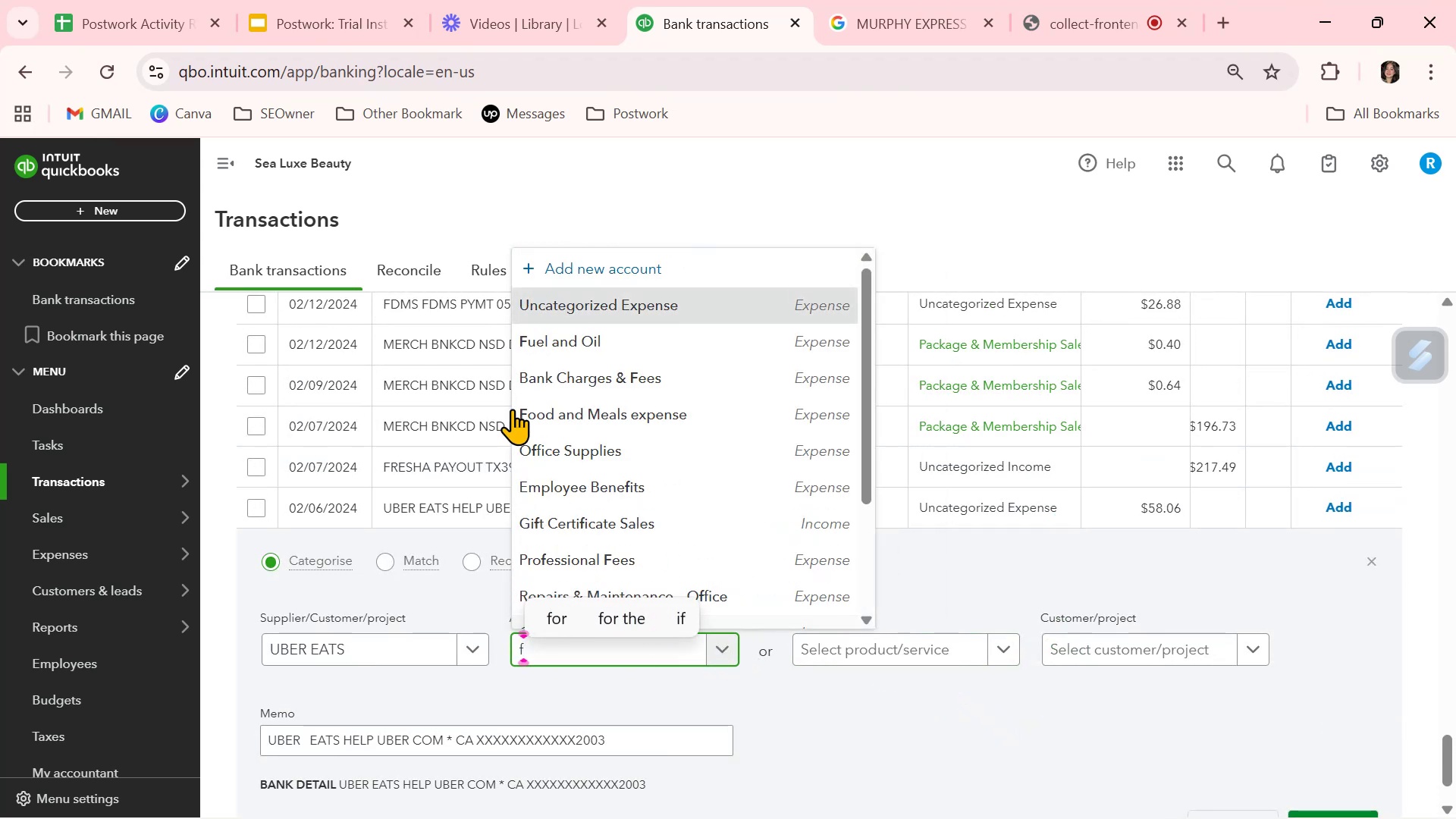 
left_click([532, 410])
 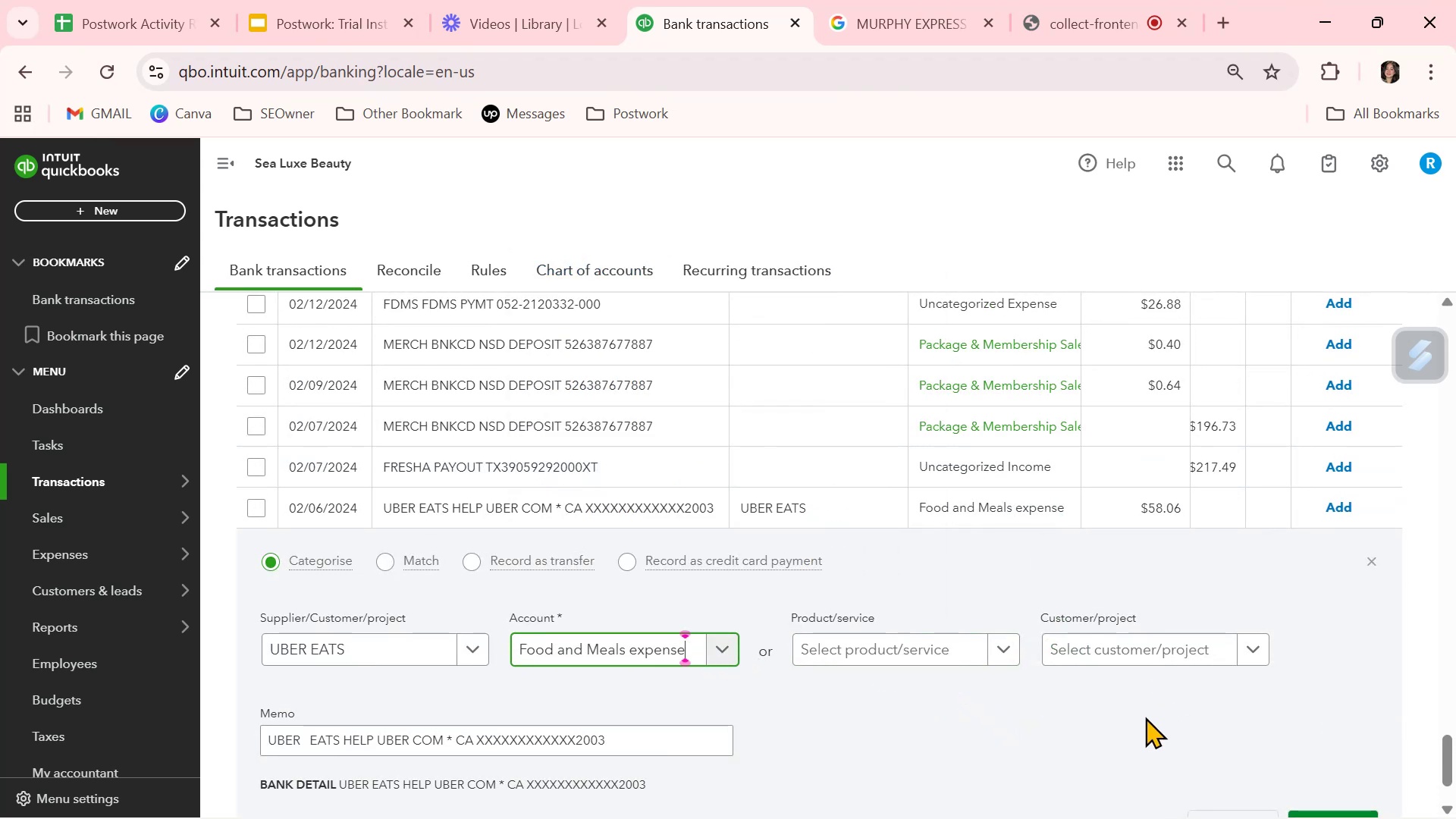 
left_click([1142, 721])
 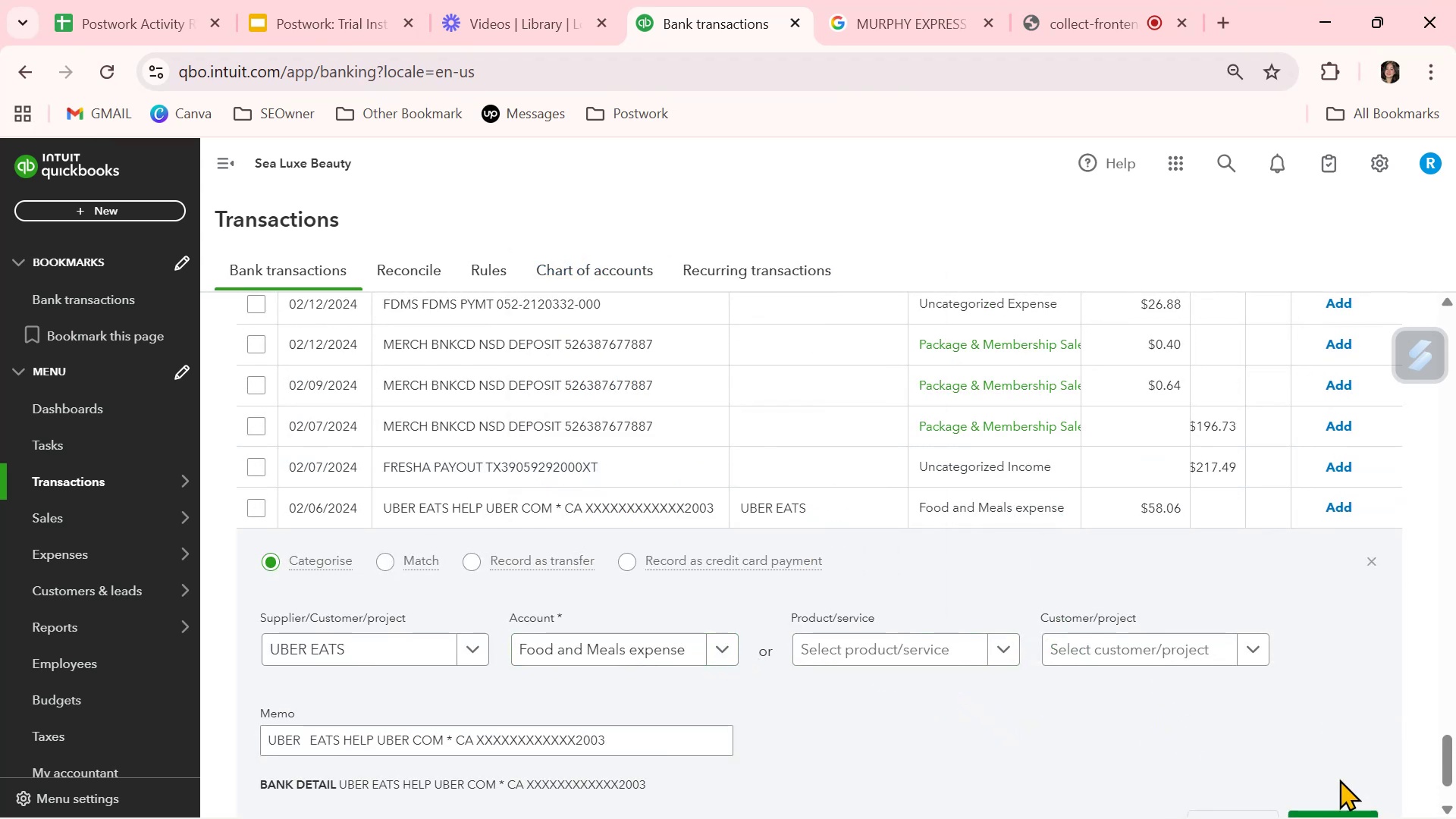 
scroll: coordinate [1348, 728], scroll_direction: down, amount: 1.0
 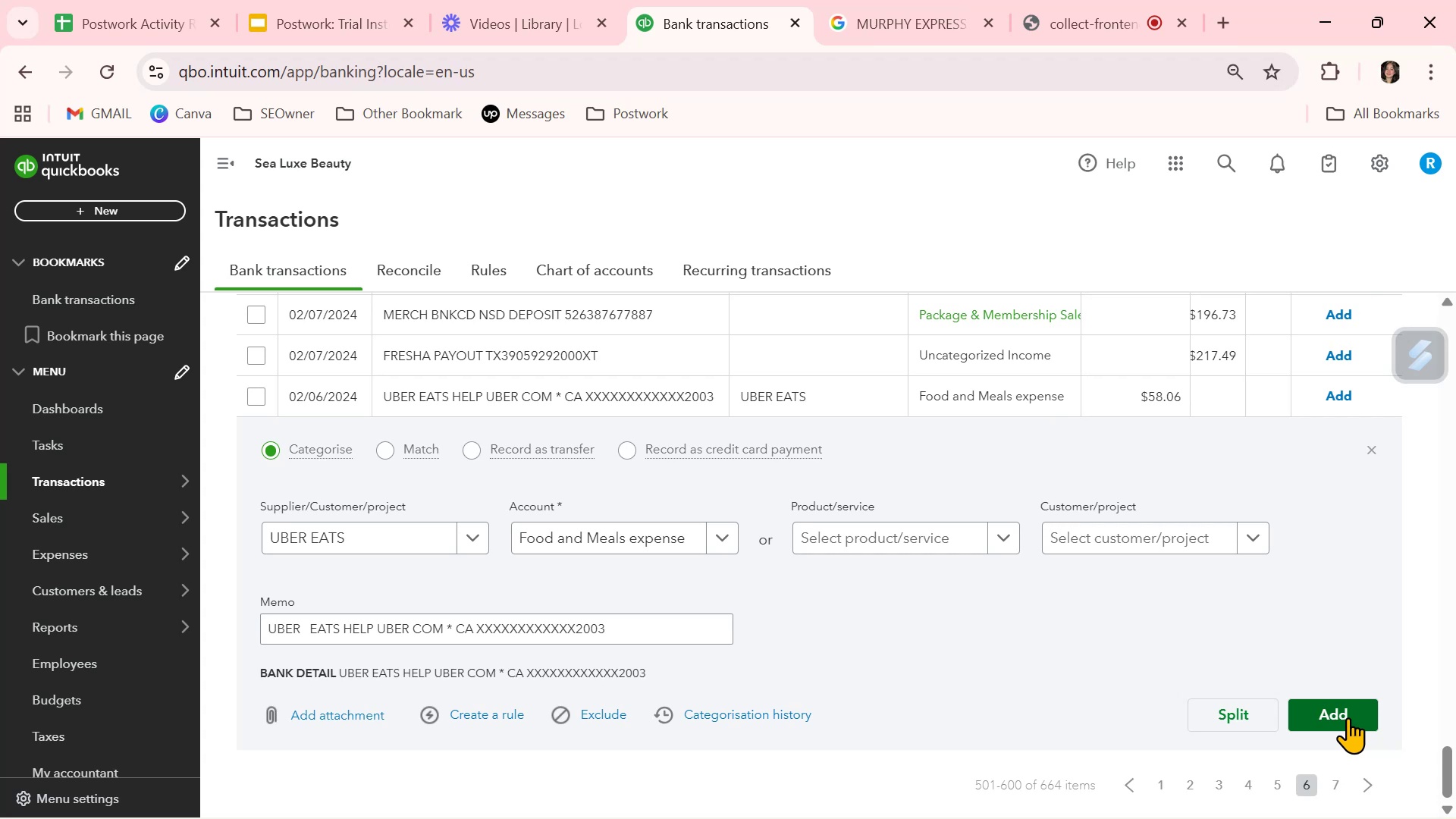 
left_click([1348, 717])
 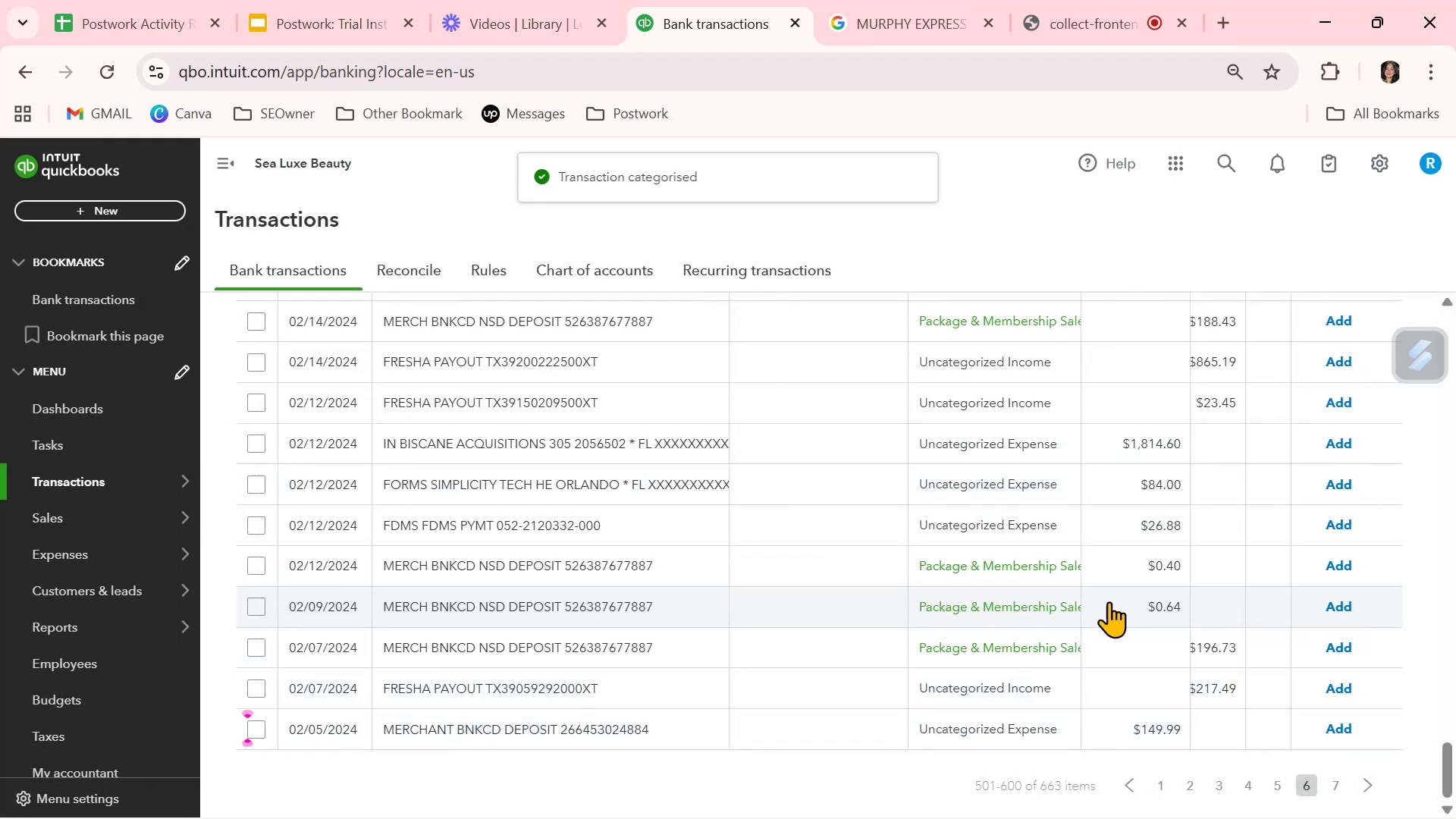 
scroll: coordinate [1047, 674], scroll_direction: up, amount: 1.0
 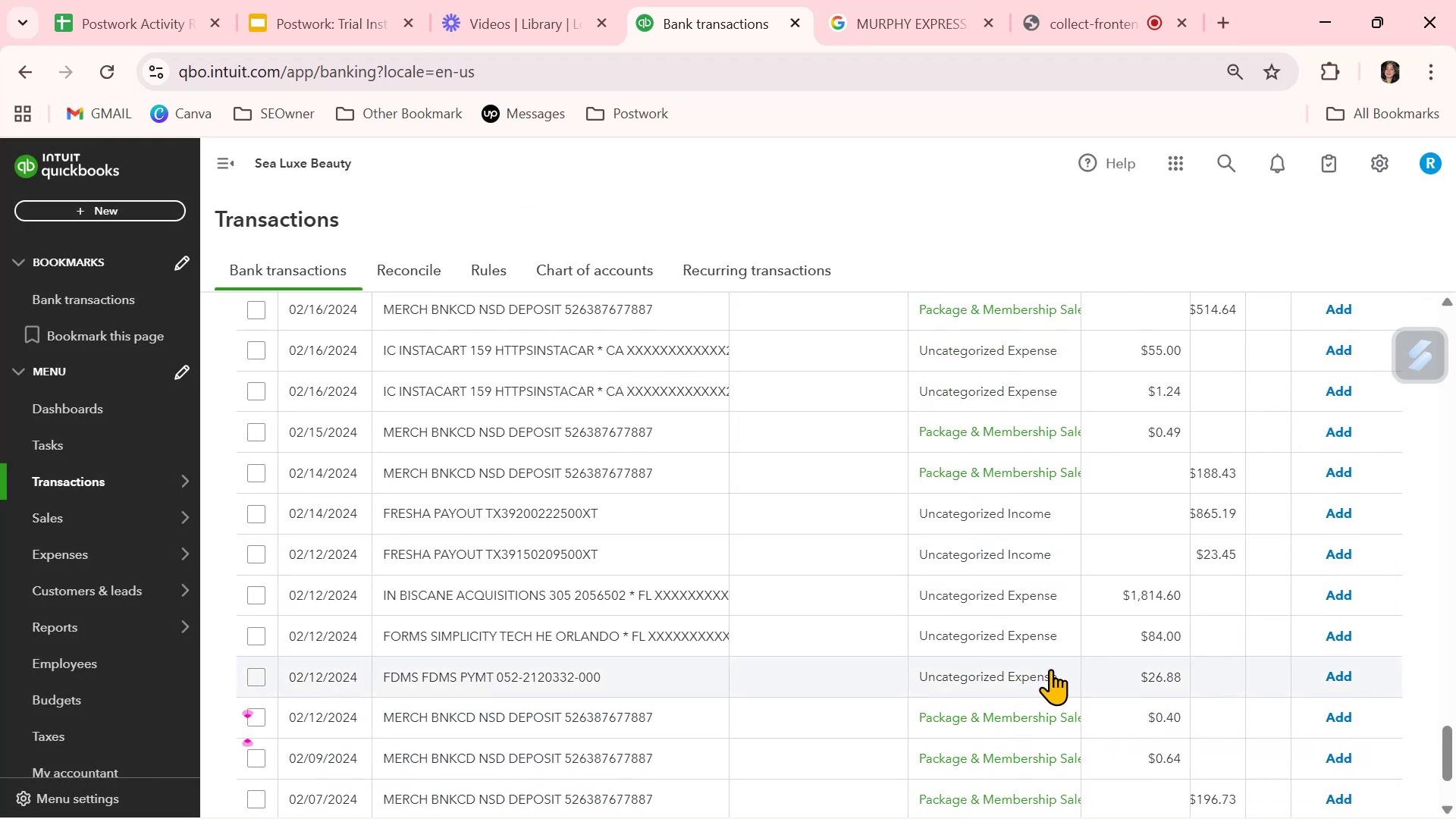 
wait(5.48)
 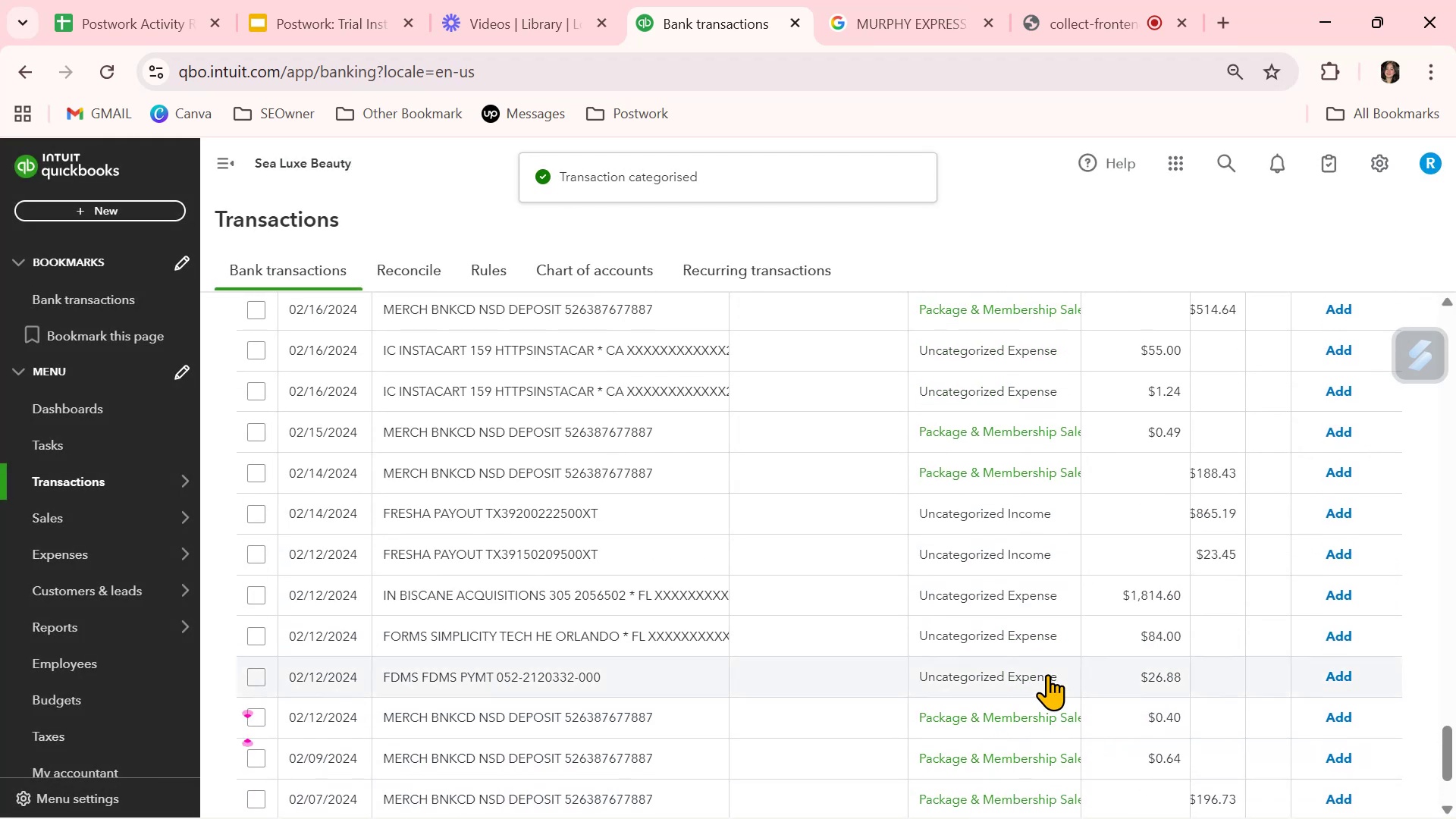 
scroll: coordinate [1053, 664], scroll_direction: up, amount: 8.0
 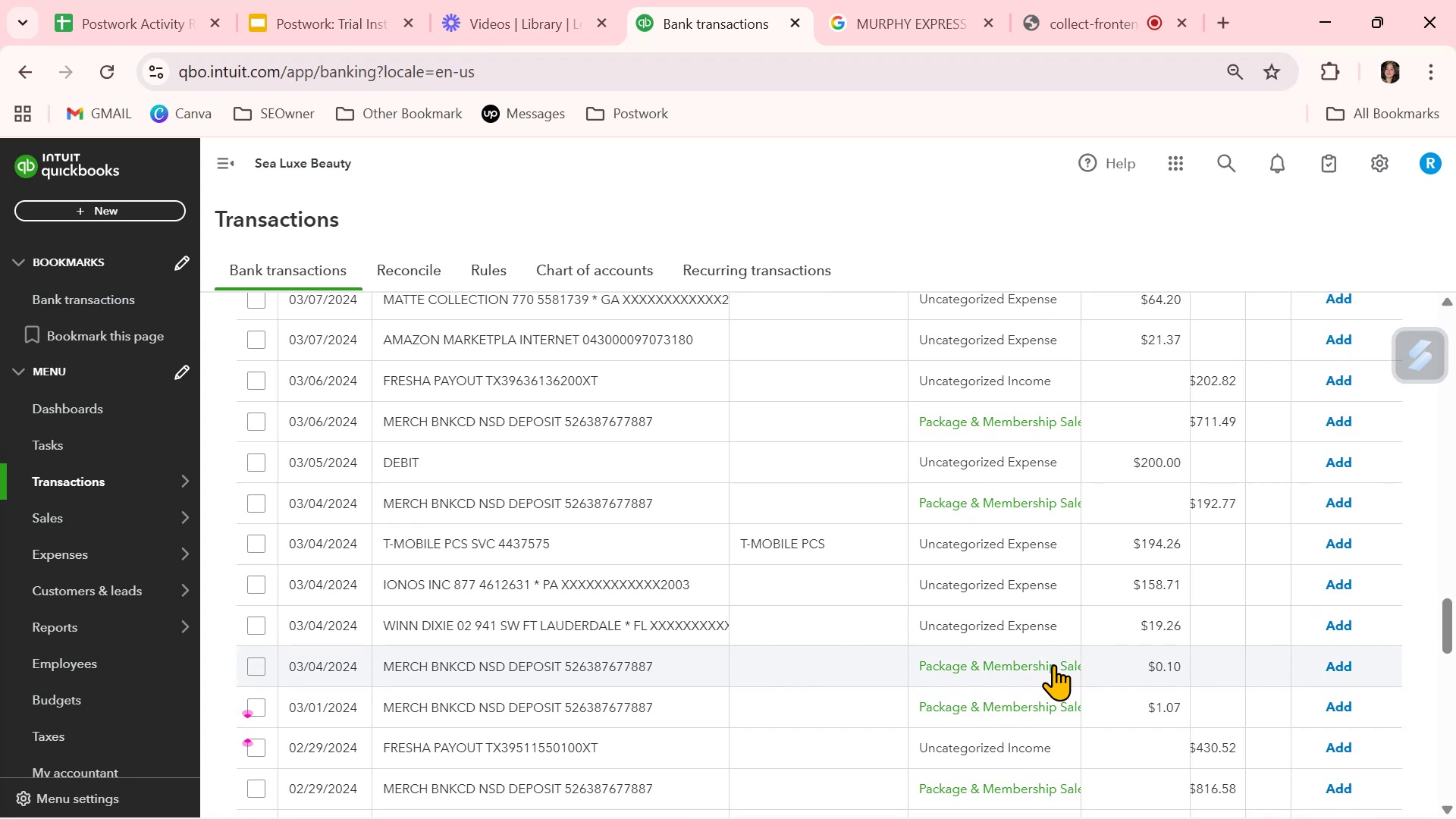 
scroll: coordinate [1055, 662], scroll_direction: up, amount: 5.0
 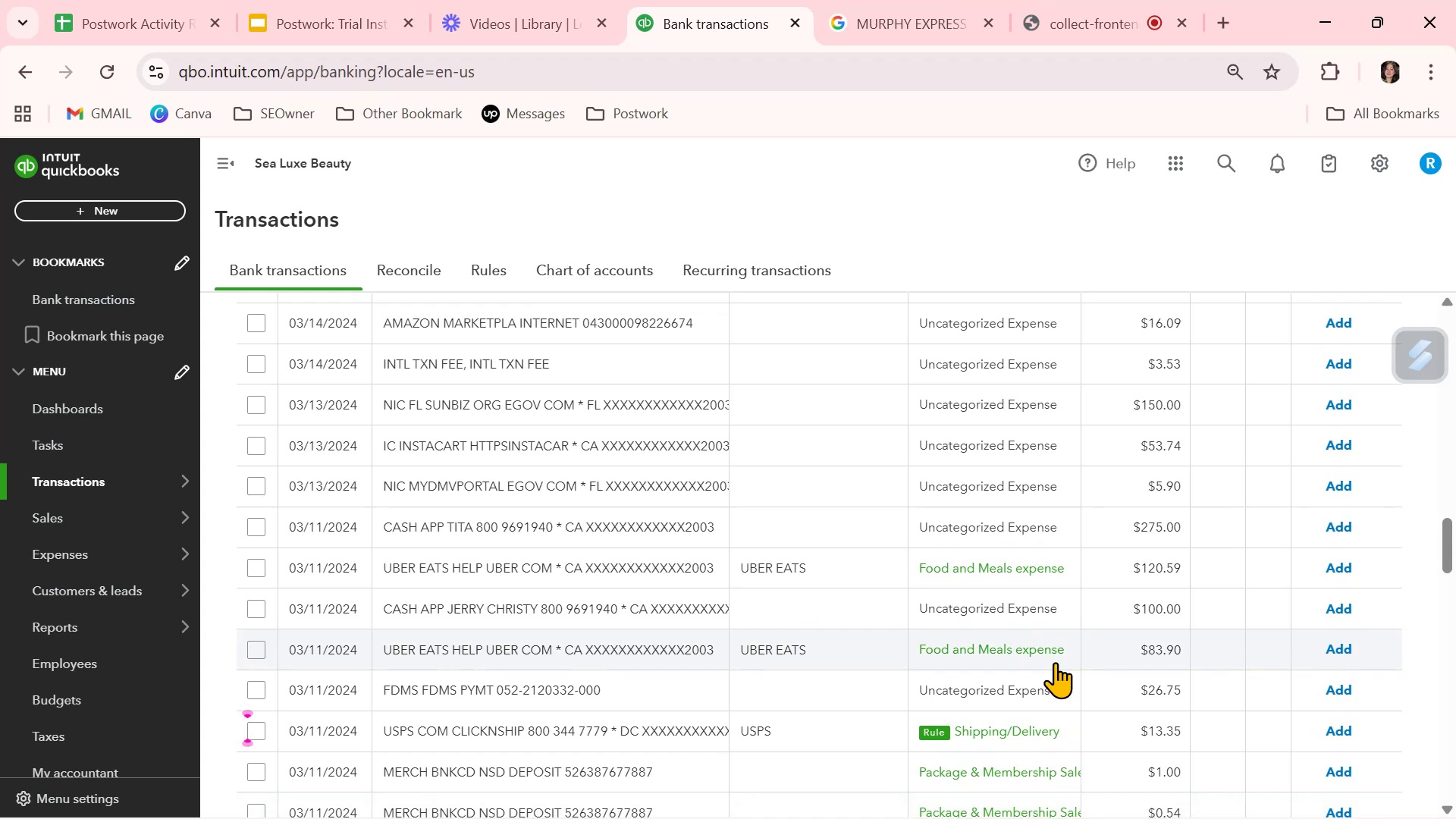 
wait(5.63)
 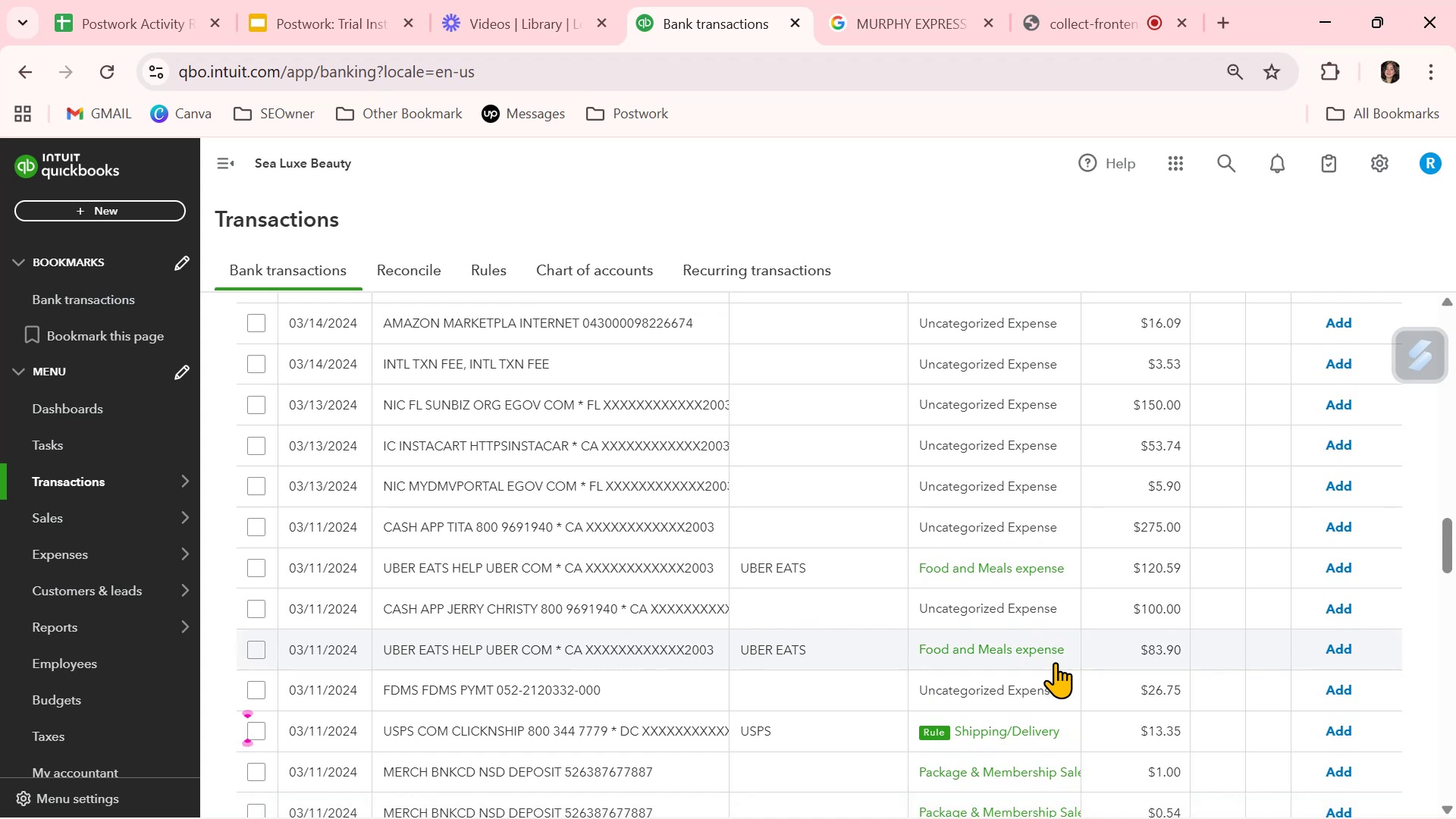 
left_click([1037, 652])
 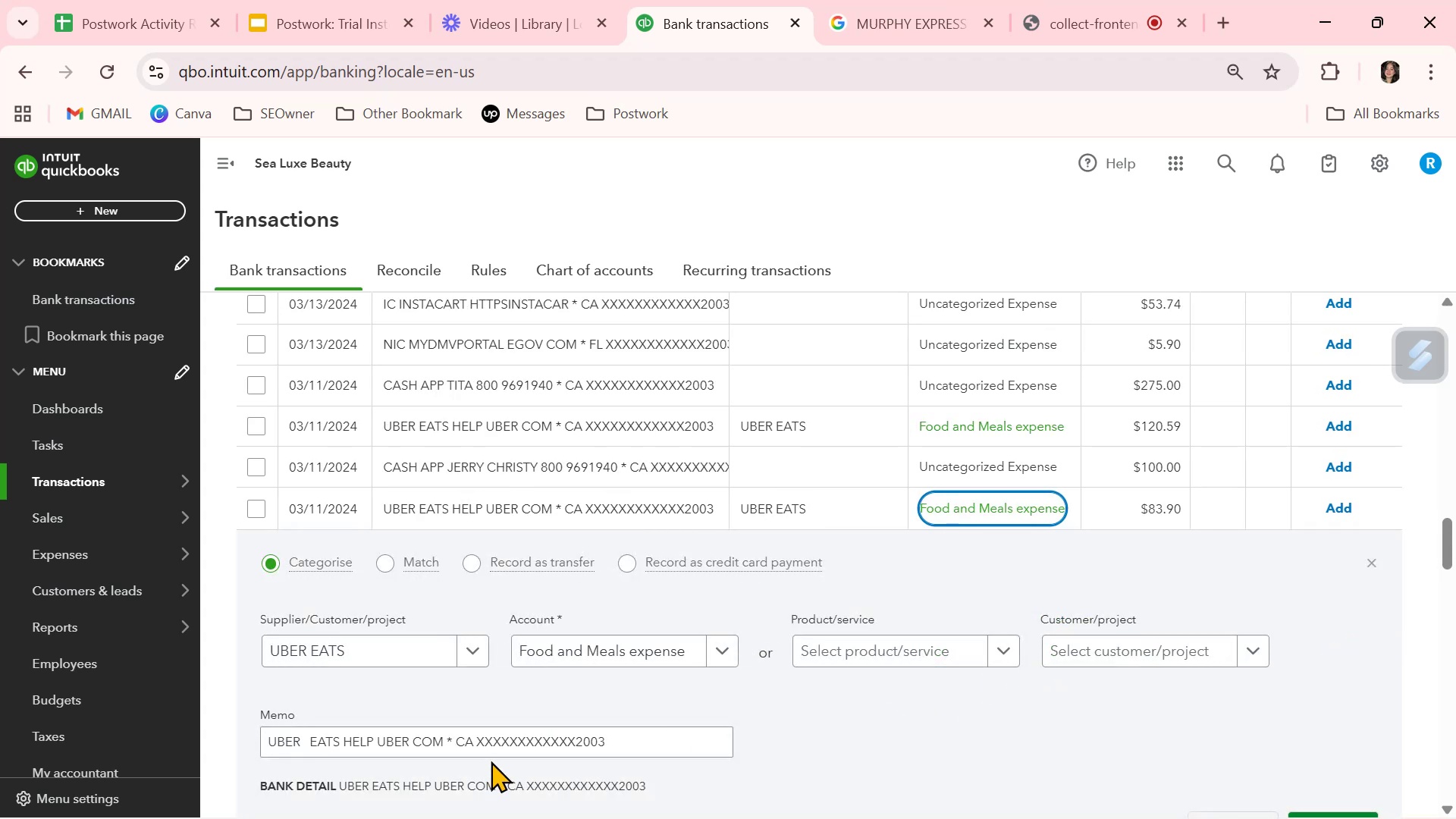 
scroll: coordinate [544, 711], scroll_direction: down, amount: 2.0
 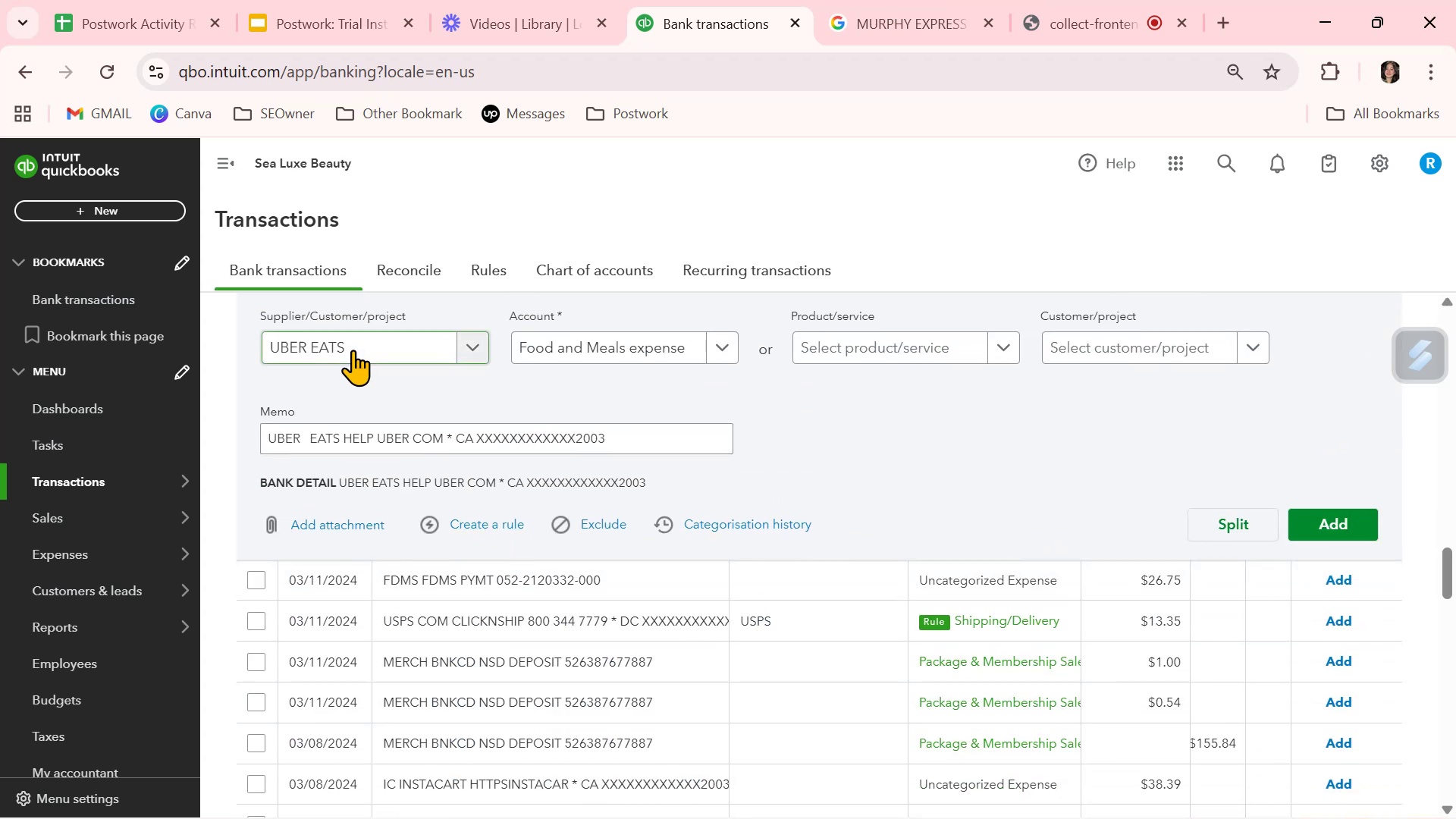 
left_click([347, 348])
 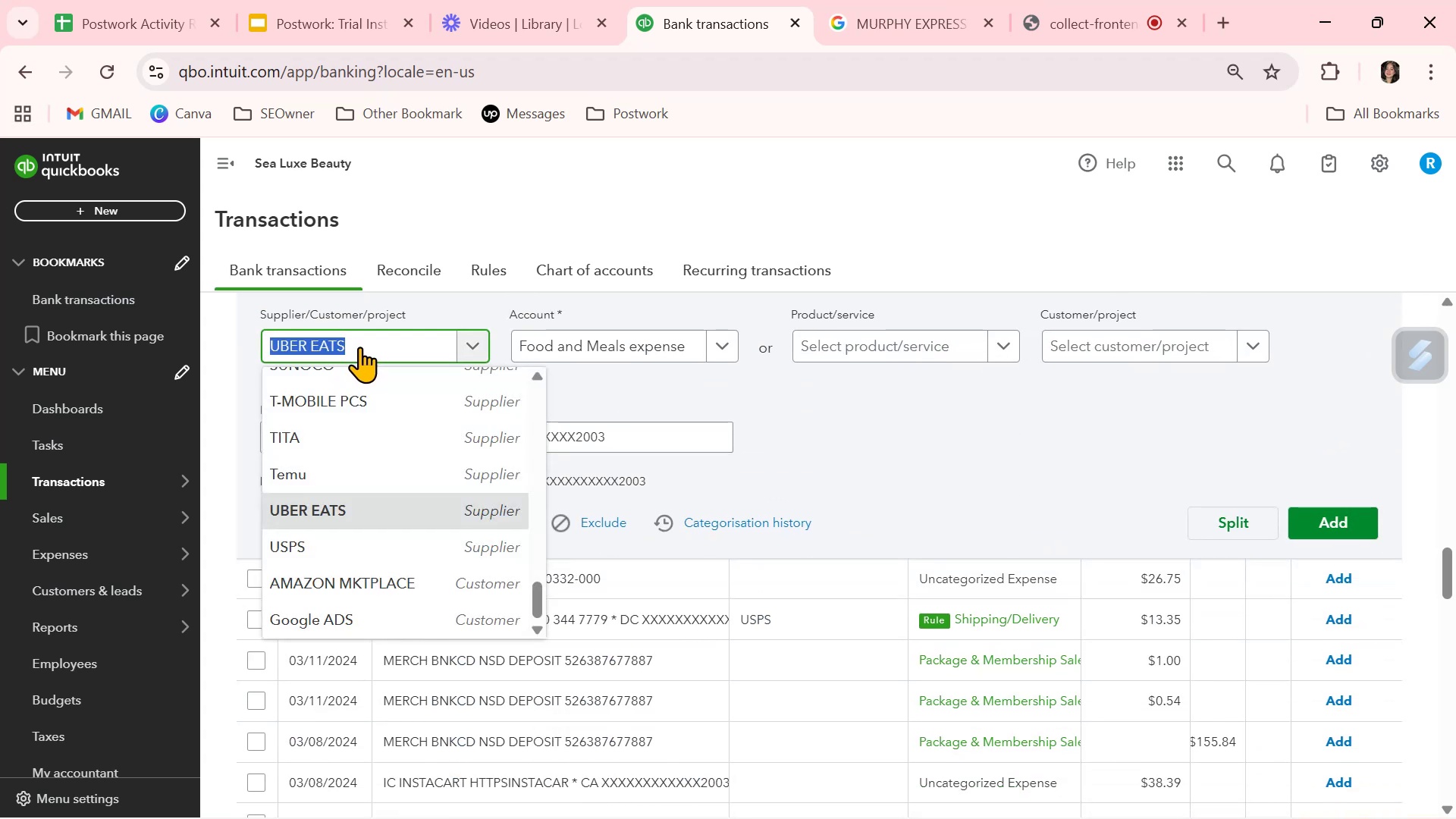 
key(Control+ControlLeft)
 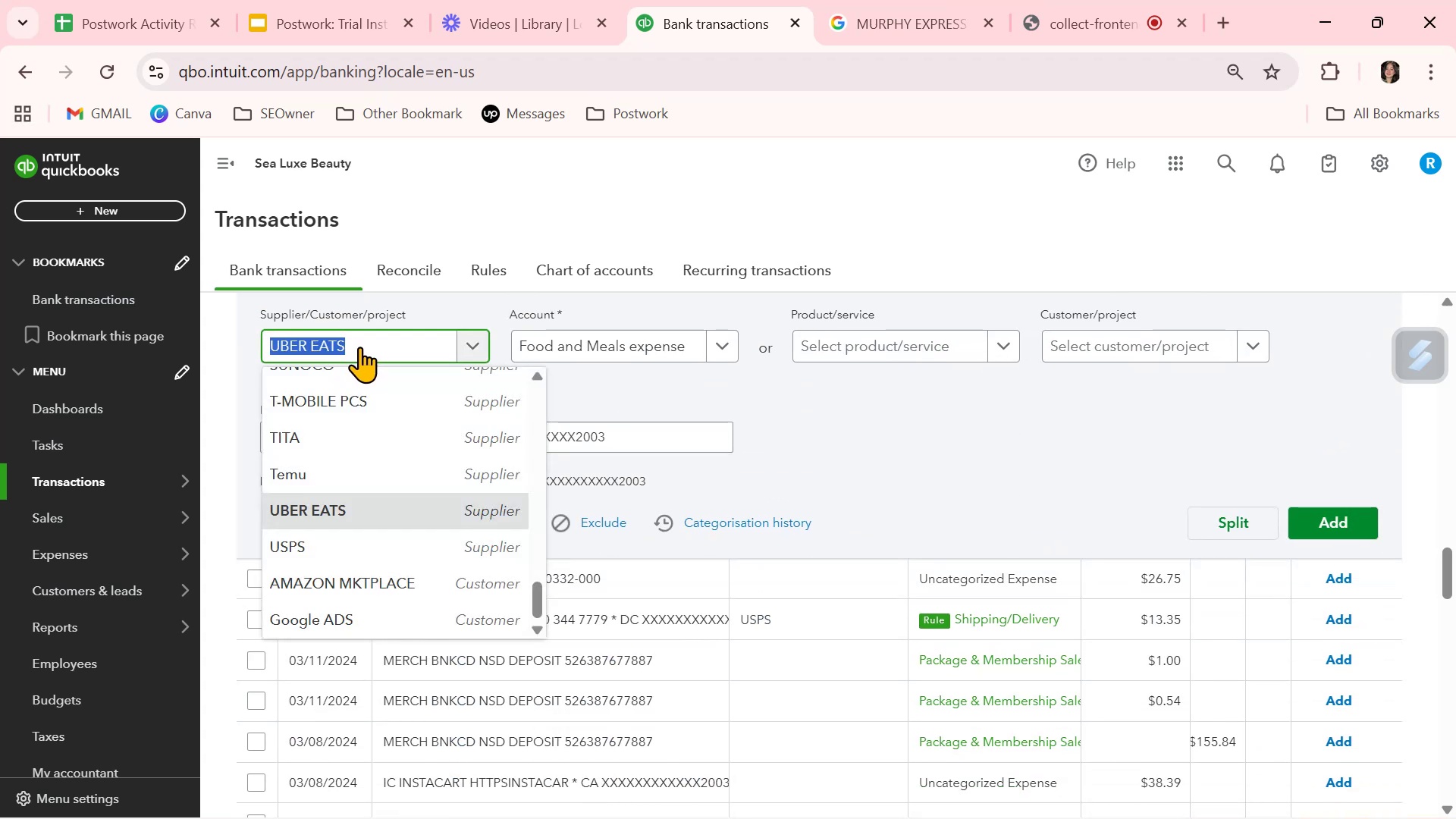 
key(Control+C)
 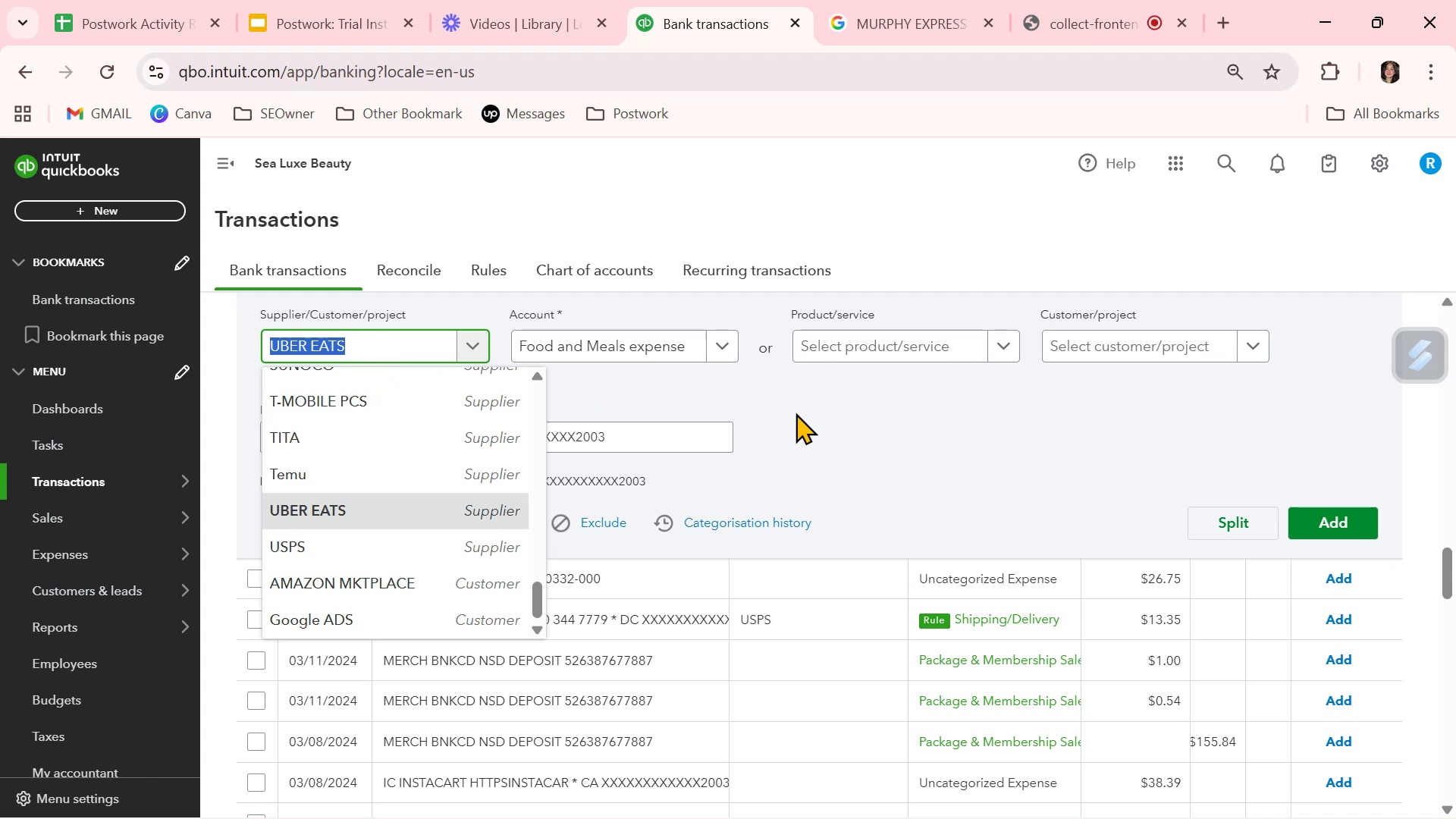 
left_click([897, 430])
 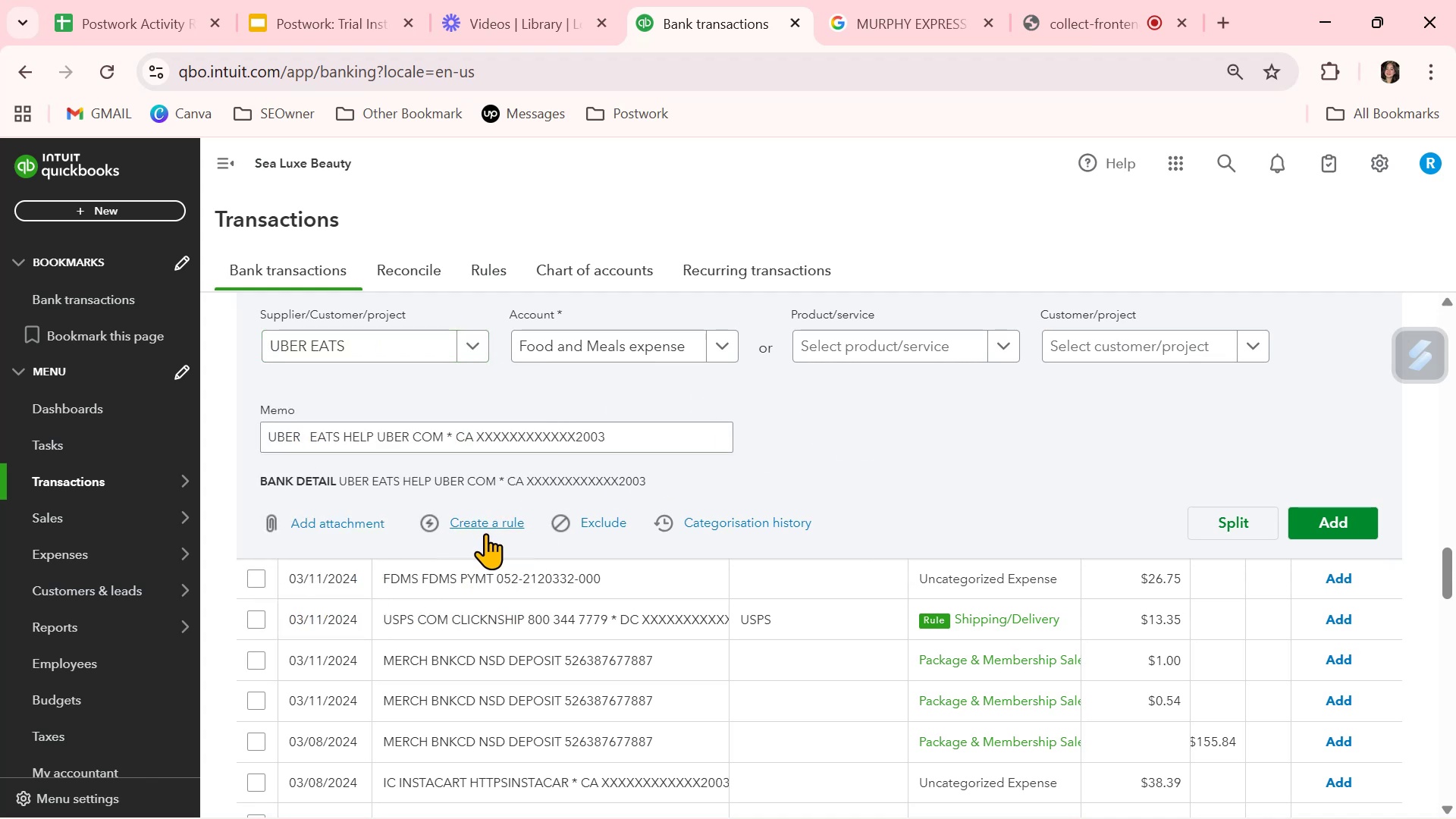 
left_click([491, 526])
 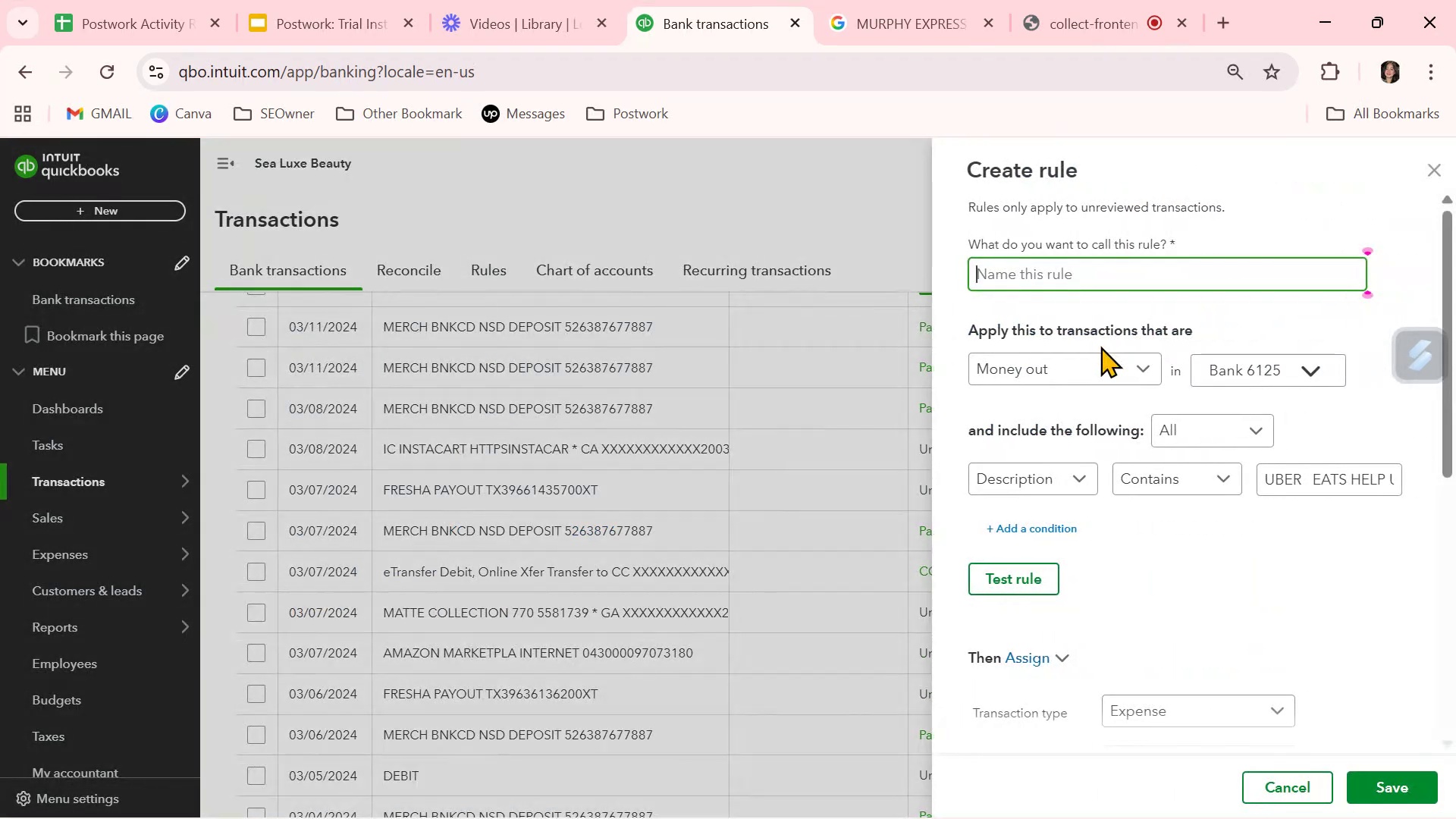 
key(Control+ControlLeft)
 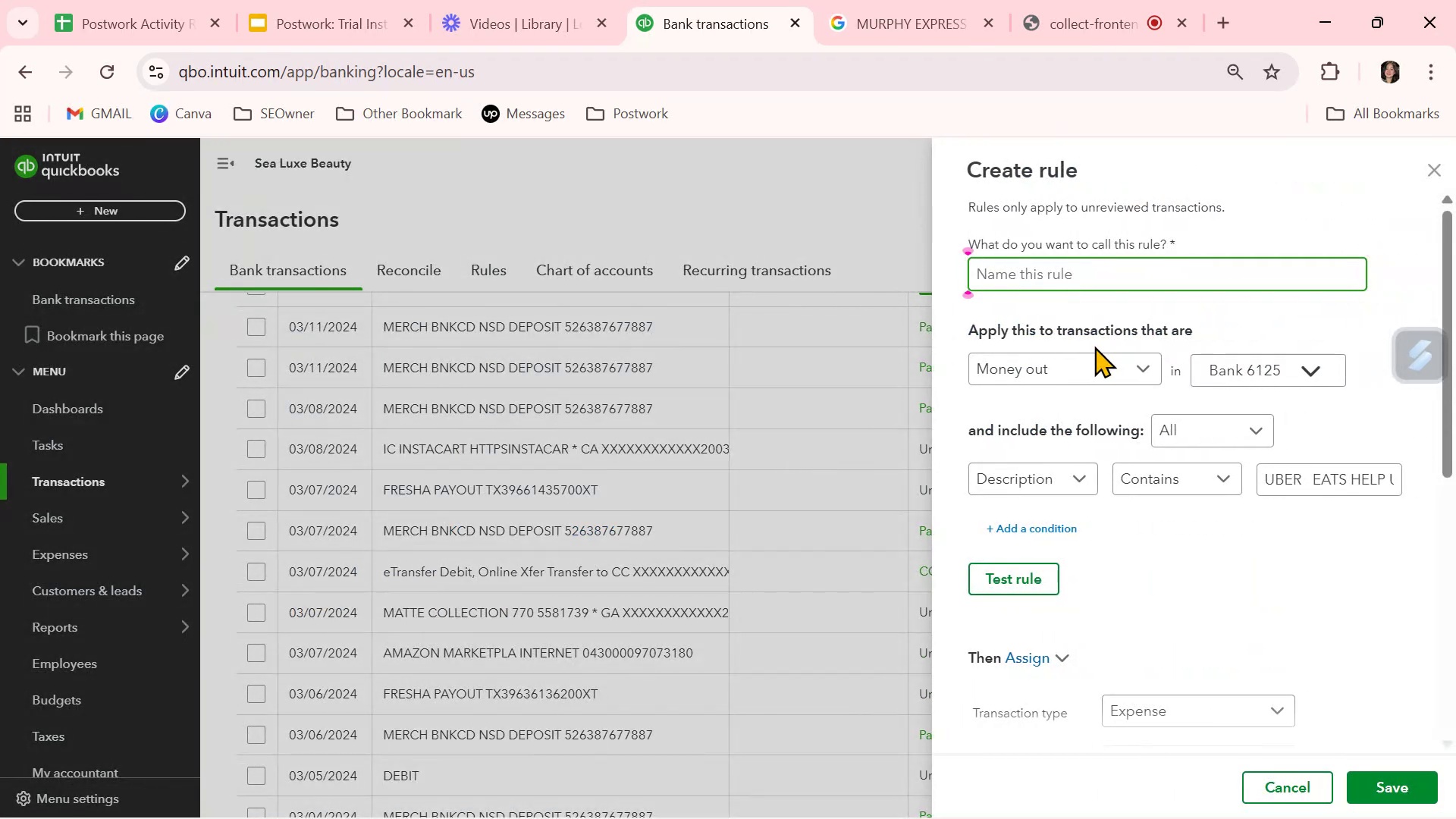 
key(Control+V)
 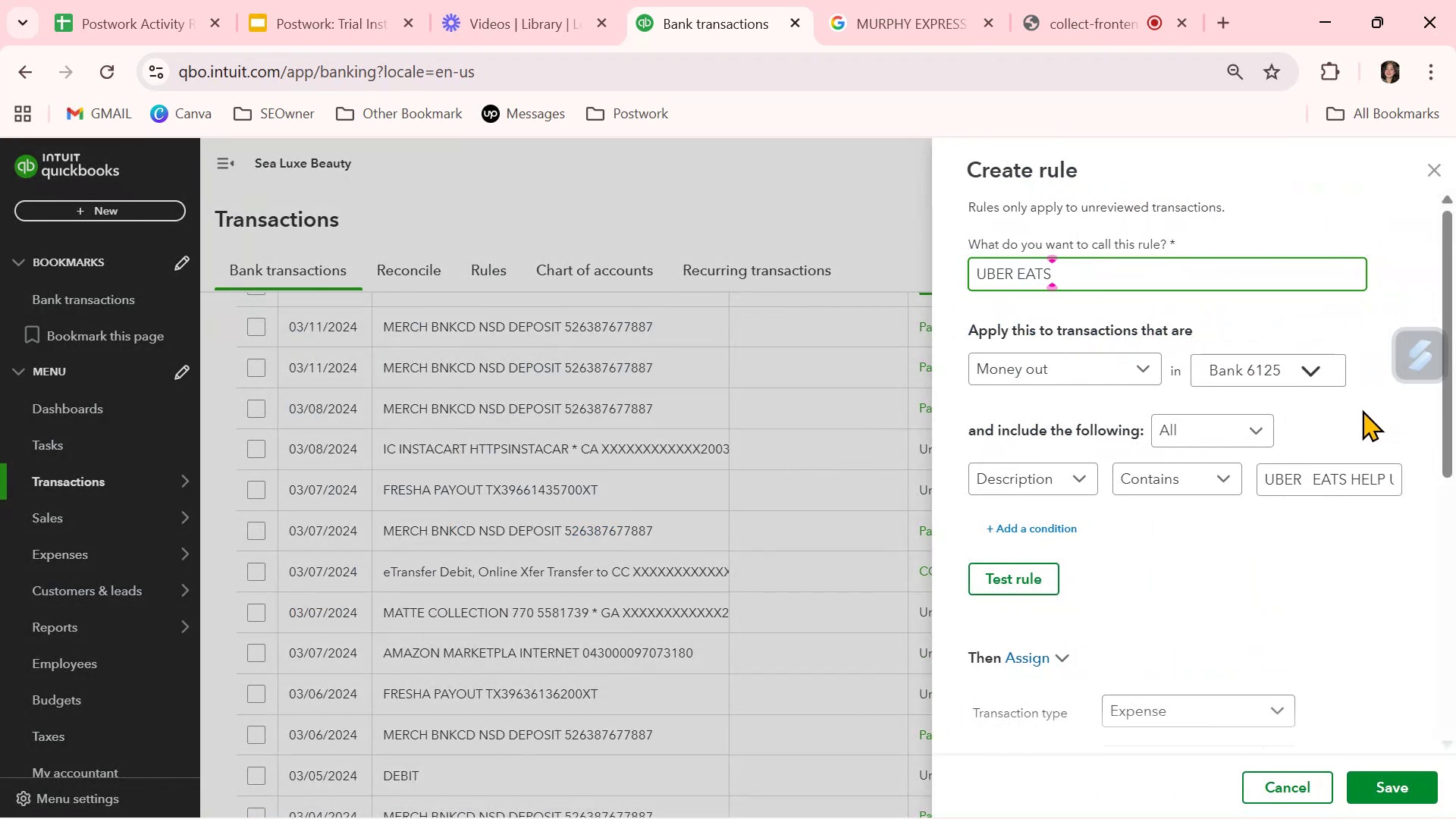 
left_click([1347, 414])
 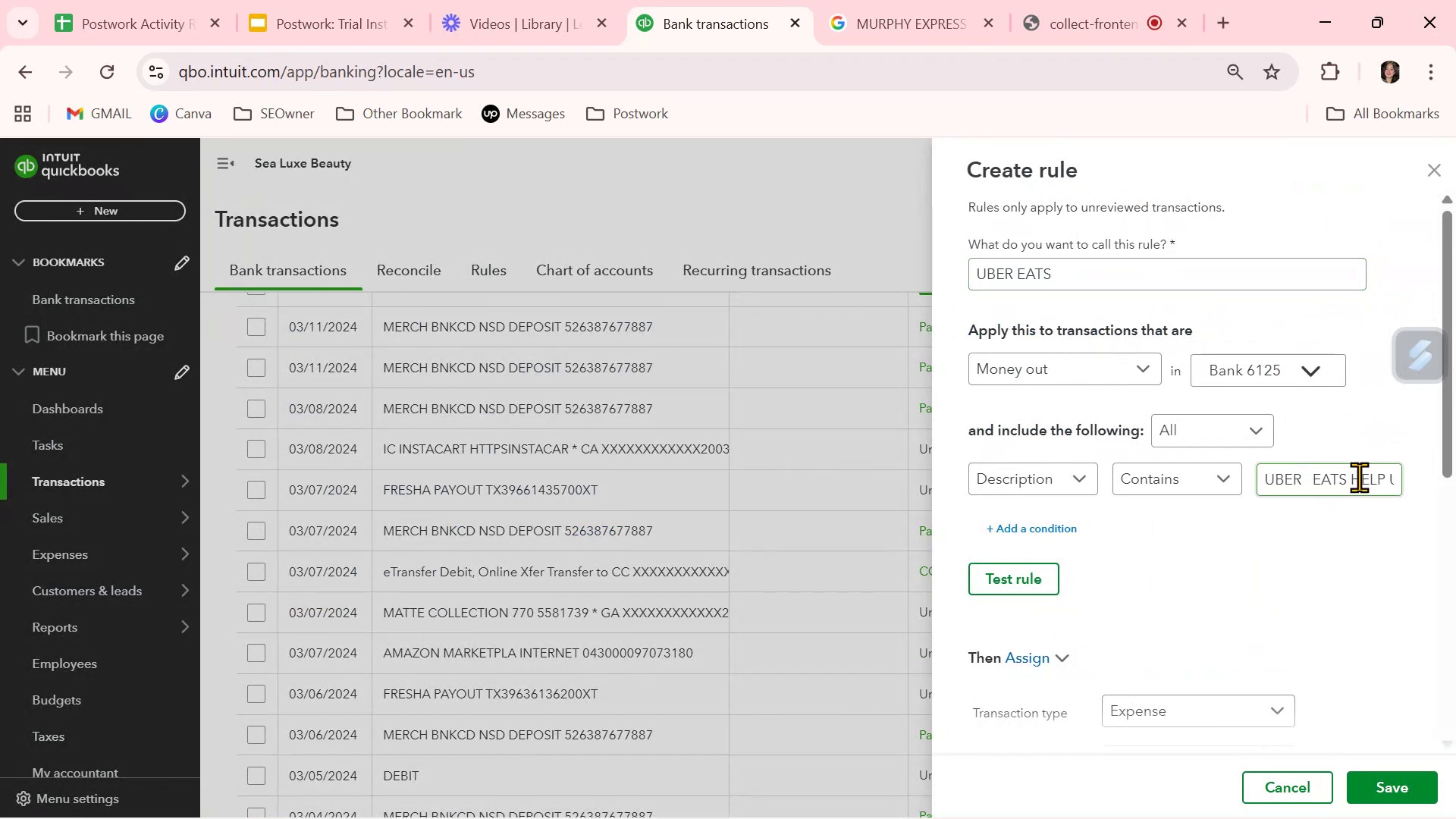 
left_click_drag(start_coordinate=[1351, 477], to_coordinate=[1455, 491])
 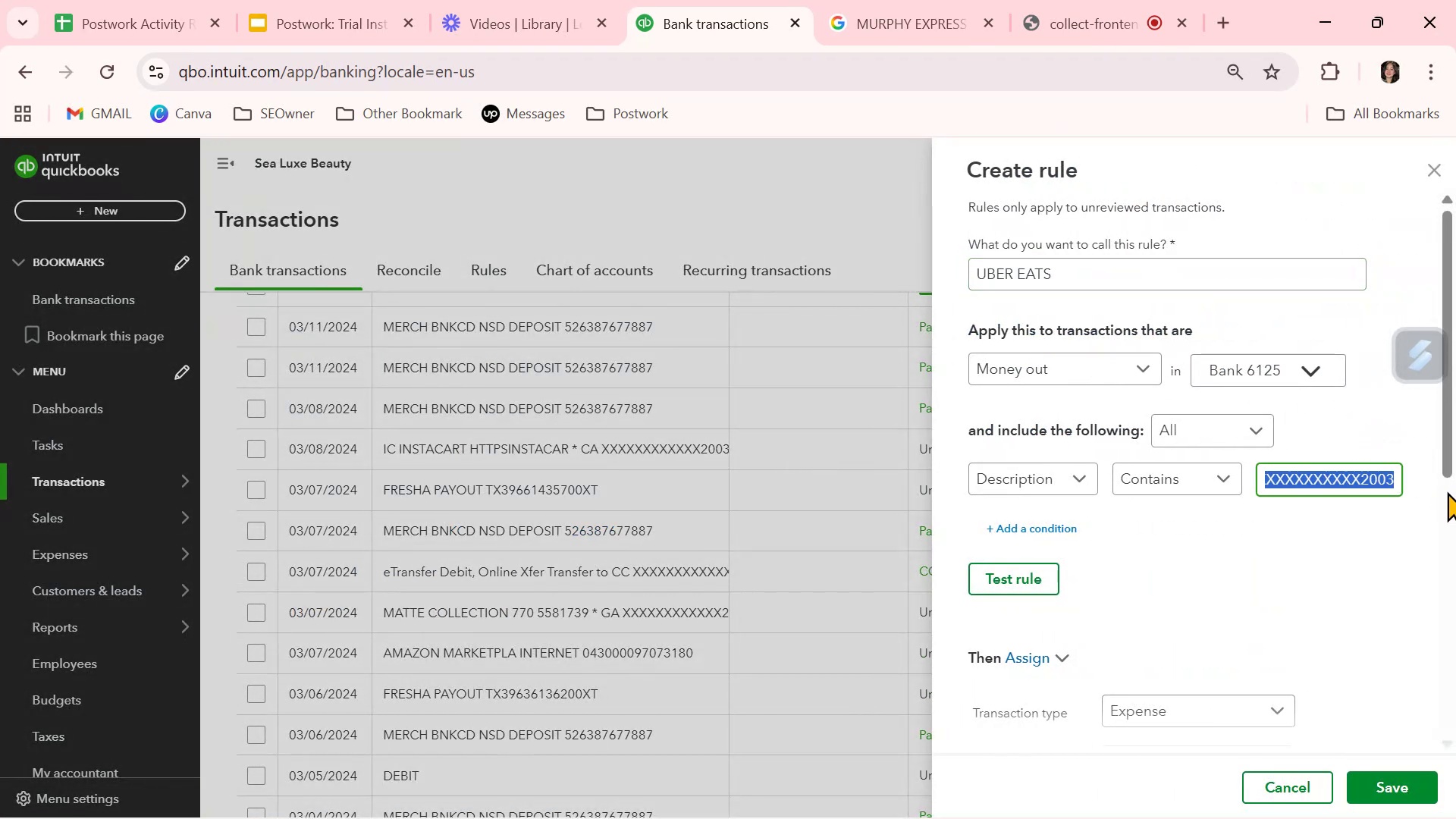 
key(Backspace)
 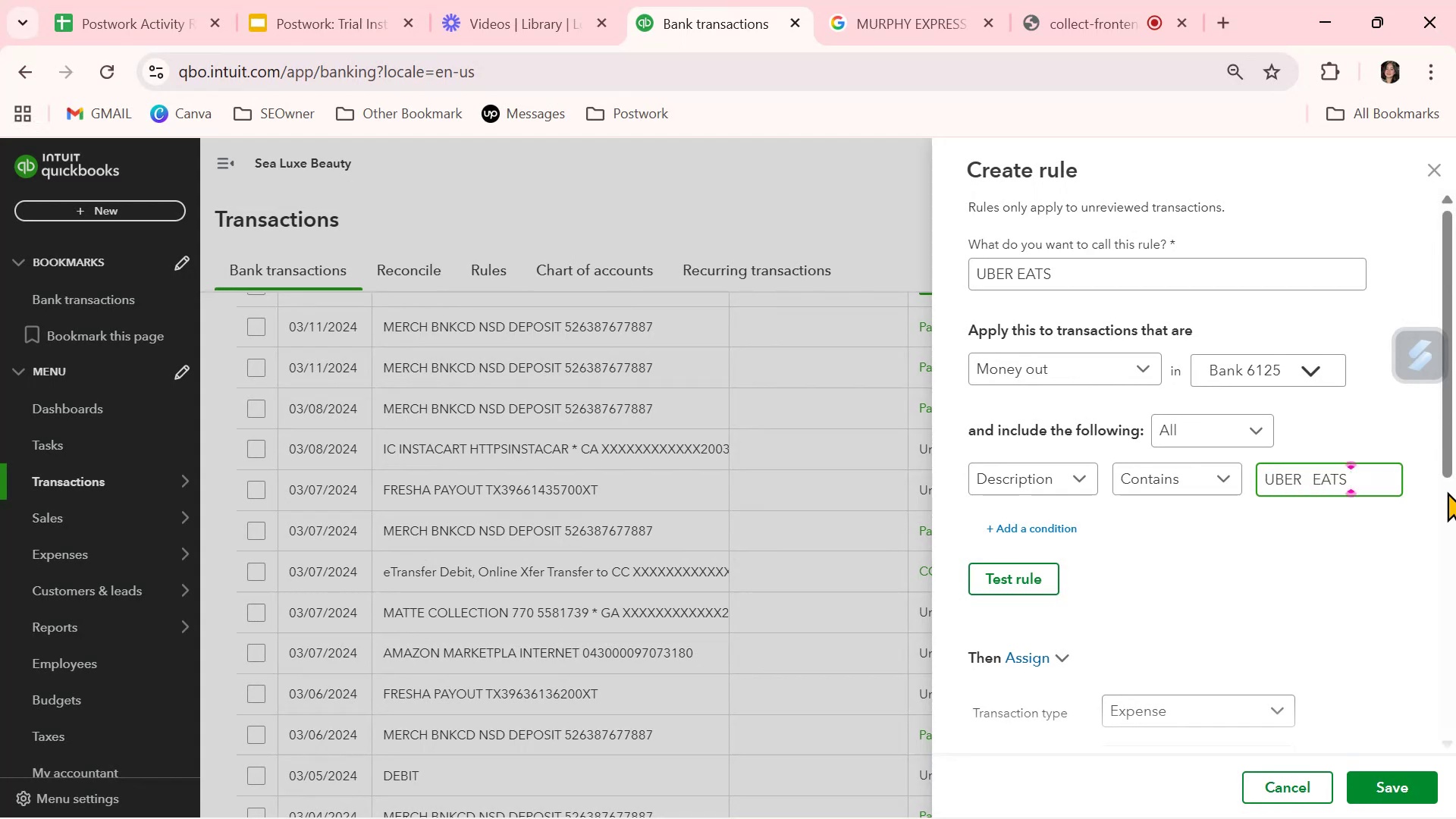 
key(Backspace)
 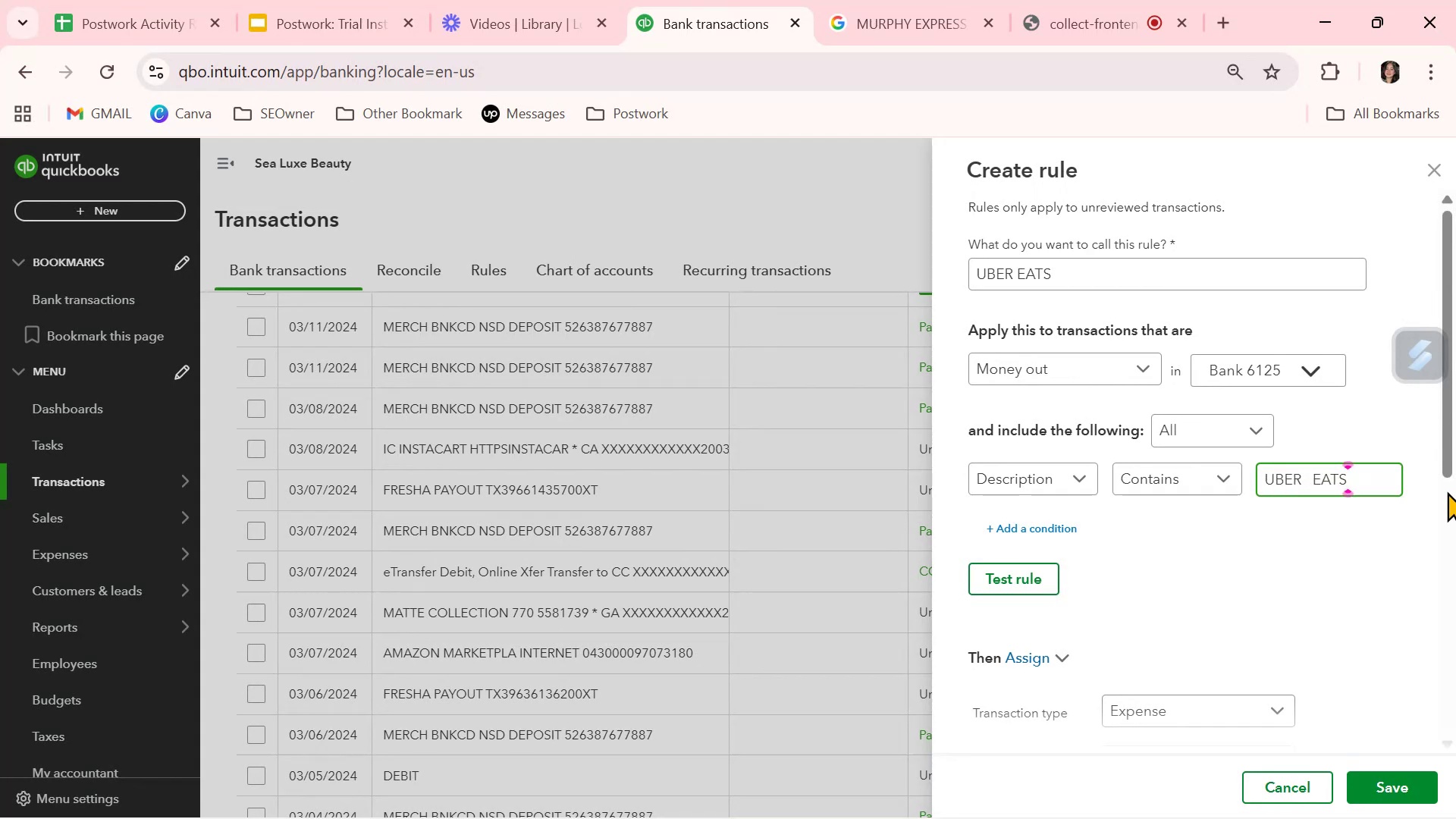 
key(Delete)
 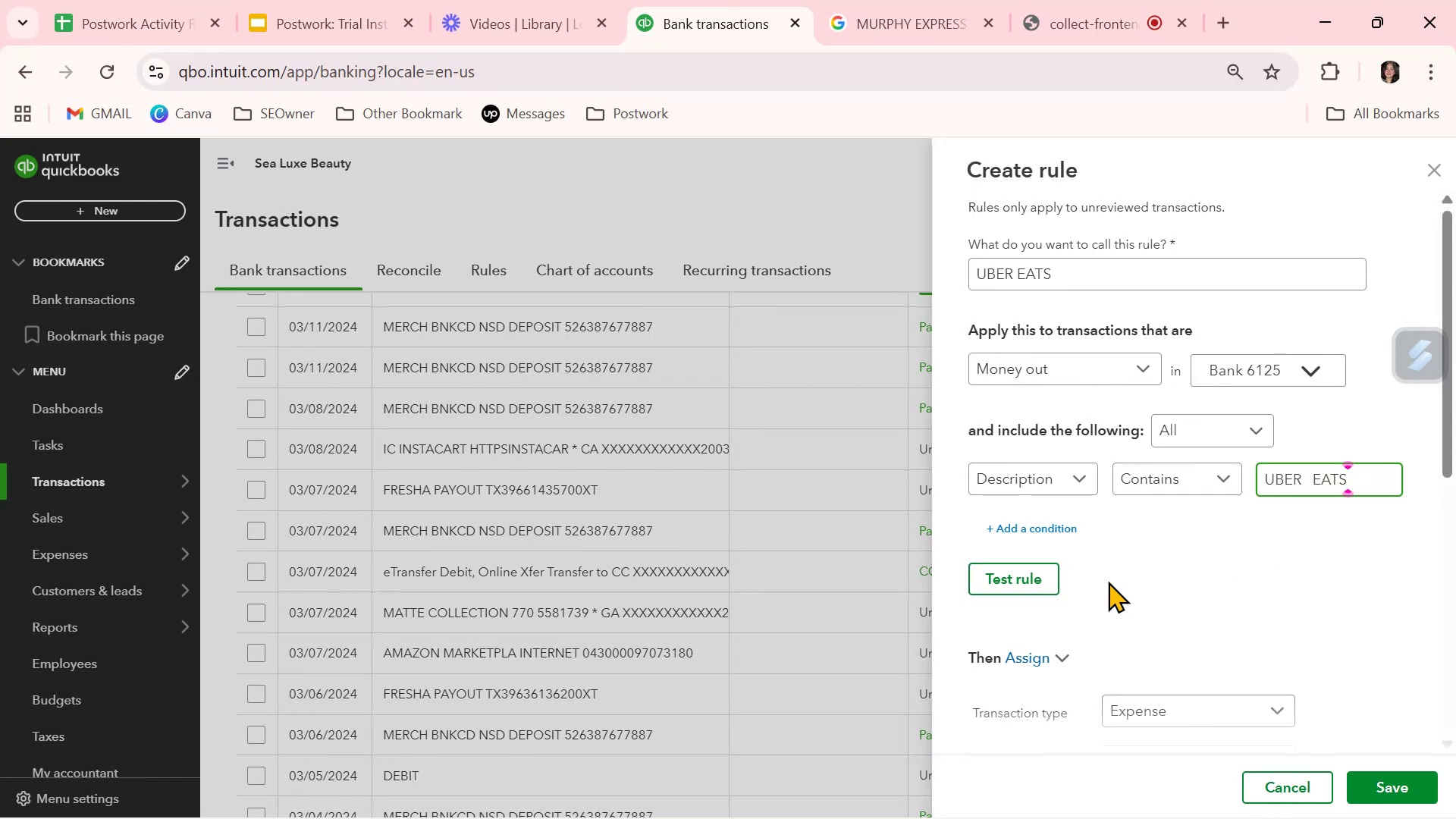 
left_click([1041, 579])
 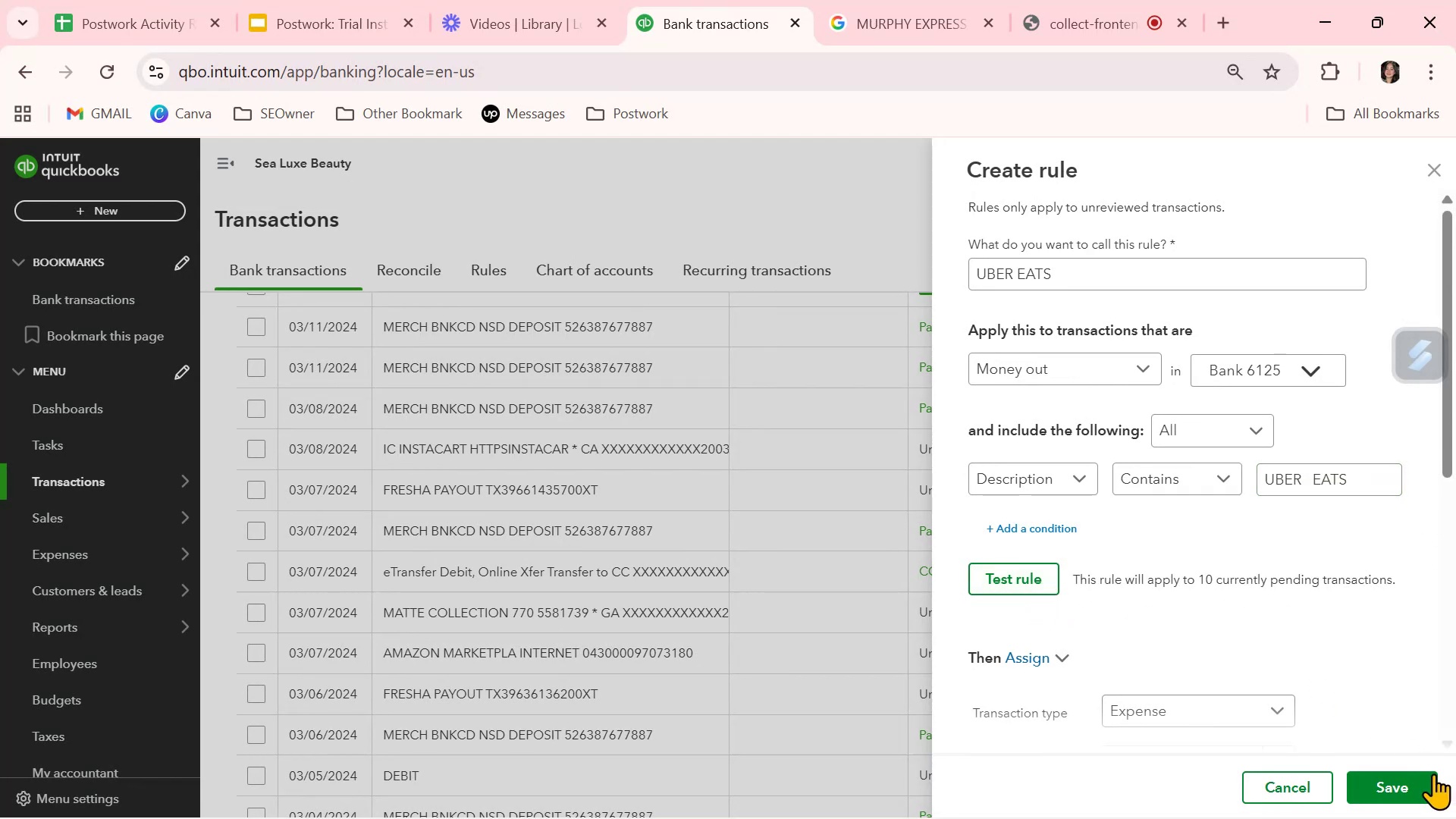 
left_click([1414, 777])
 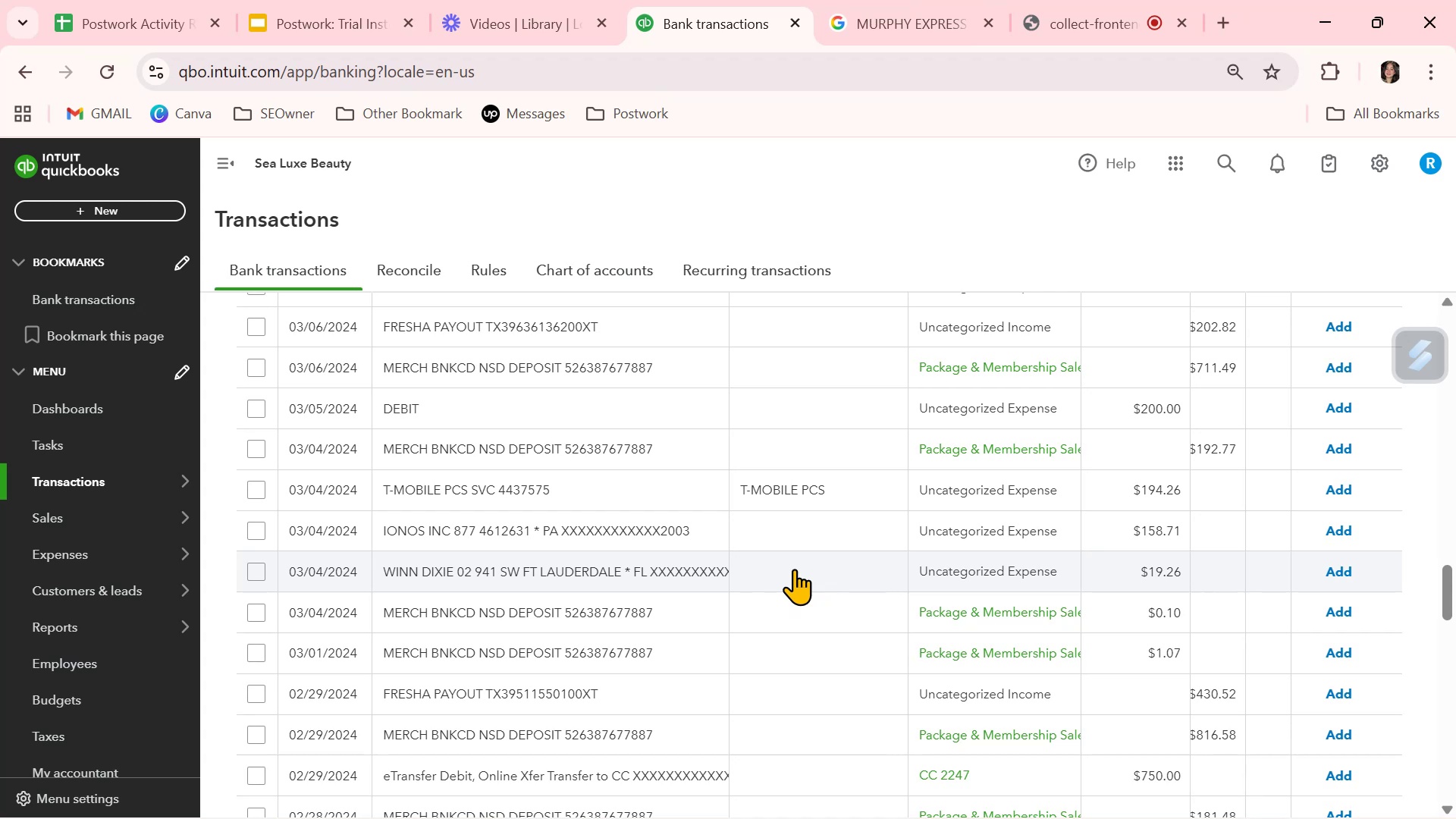 
wait(5.83)
 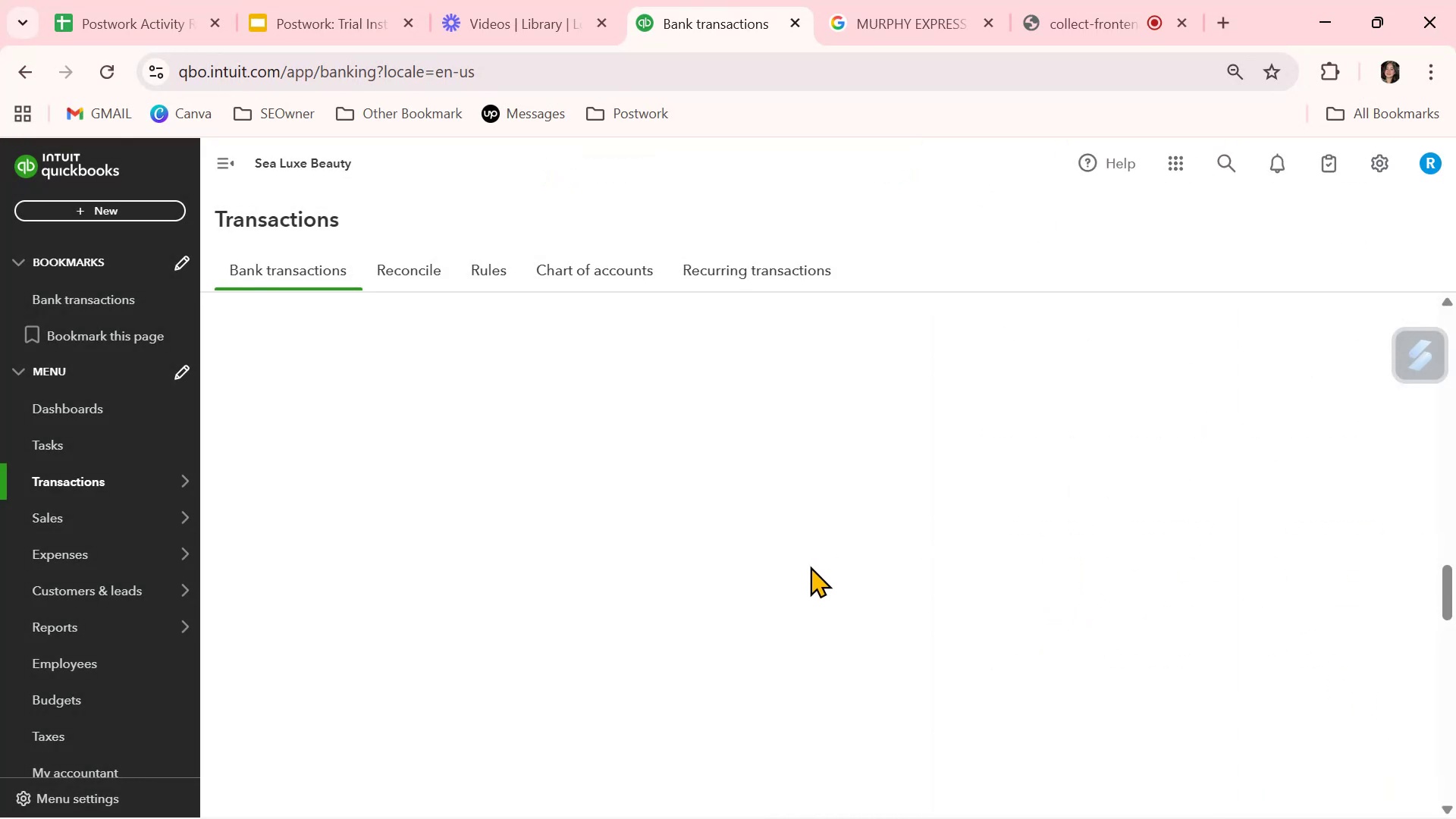 
left_click([102, 76])
 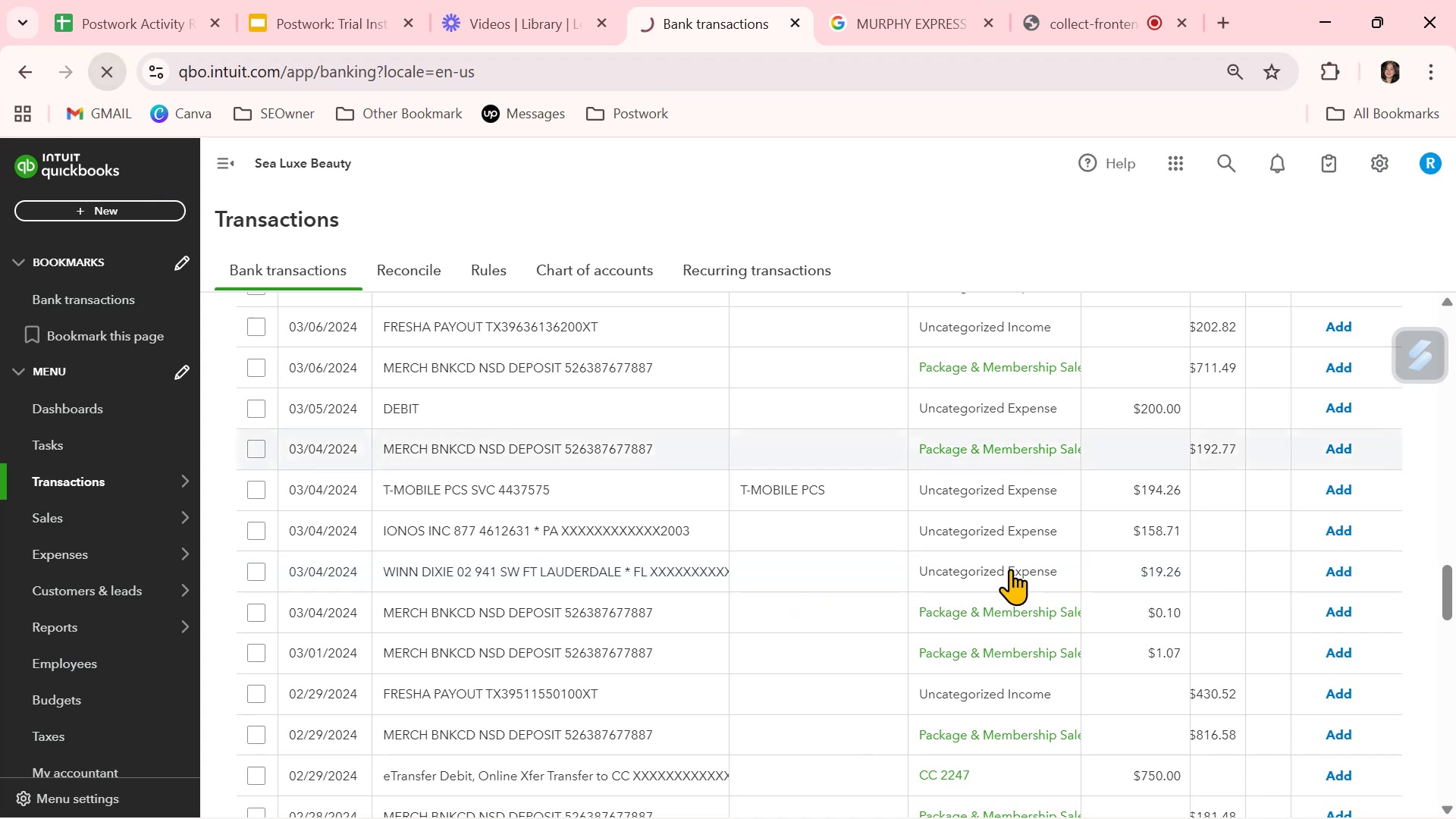 
scroll: coordinate [1068, 576], scroll_direction: up, amount: 23.0
 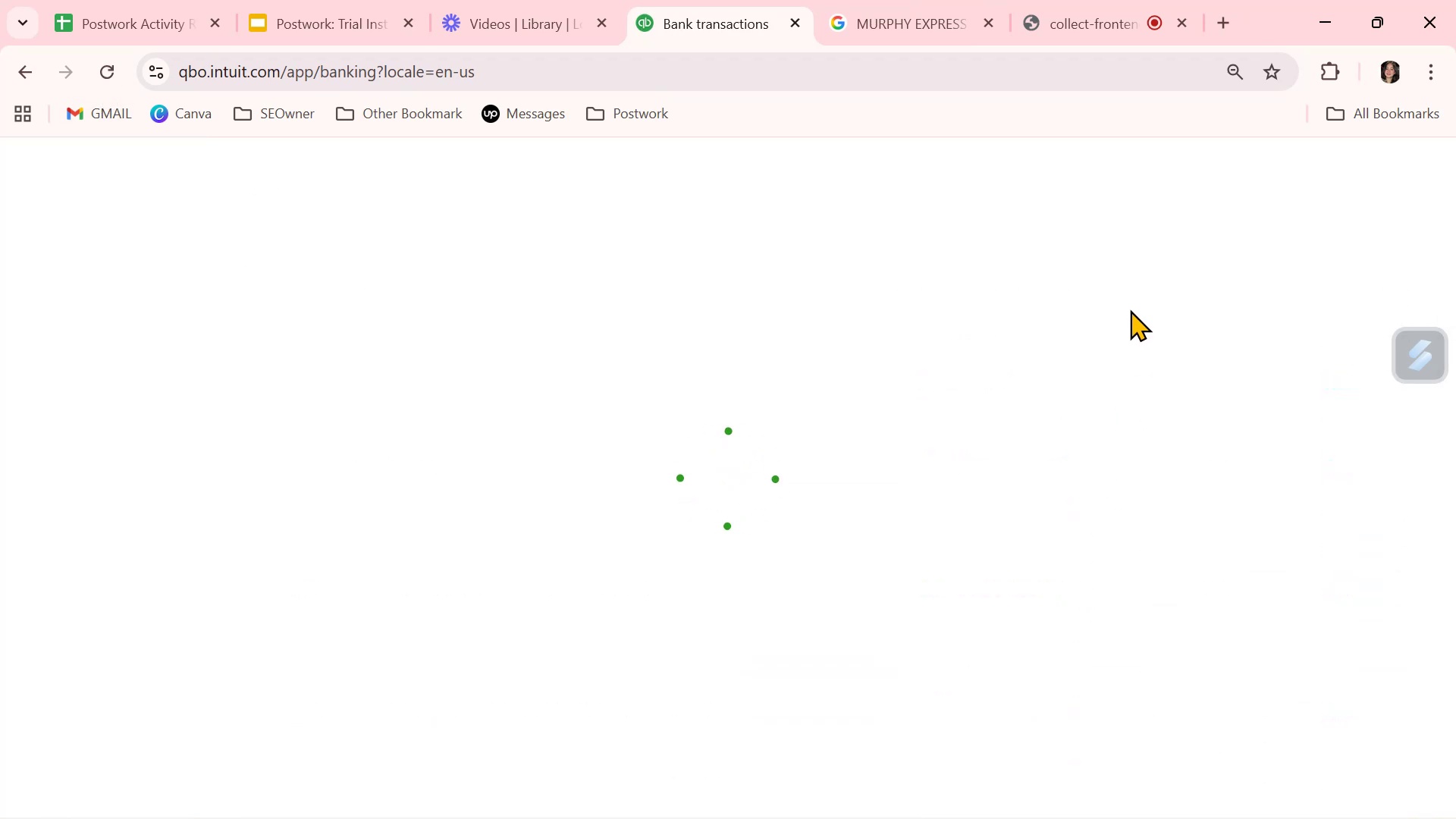 
wait(8.65)
 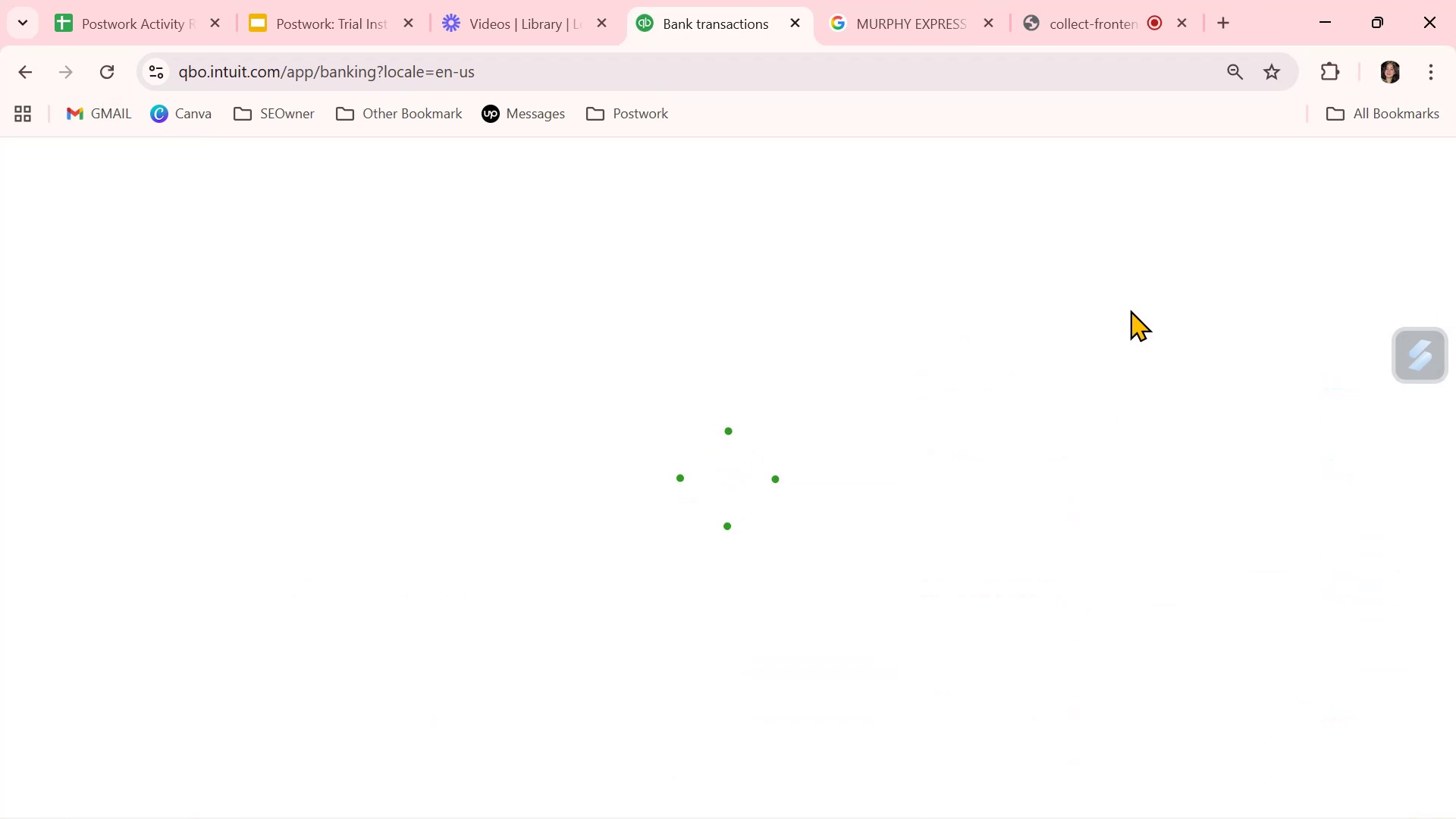 
scroll: coordinate [932, 739], scroll_direction: down, amount: 12.0
 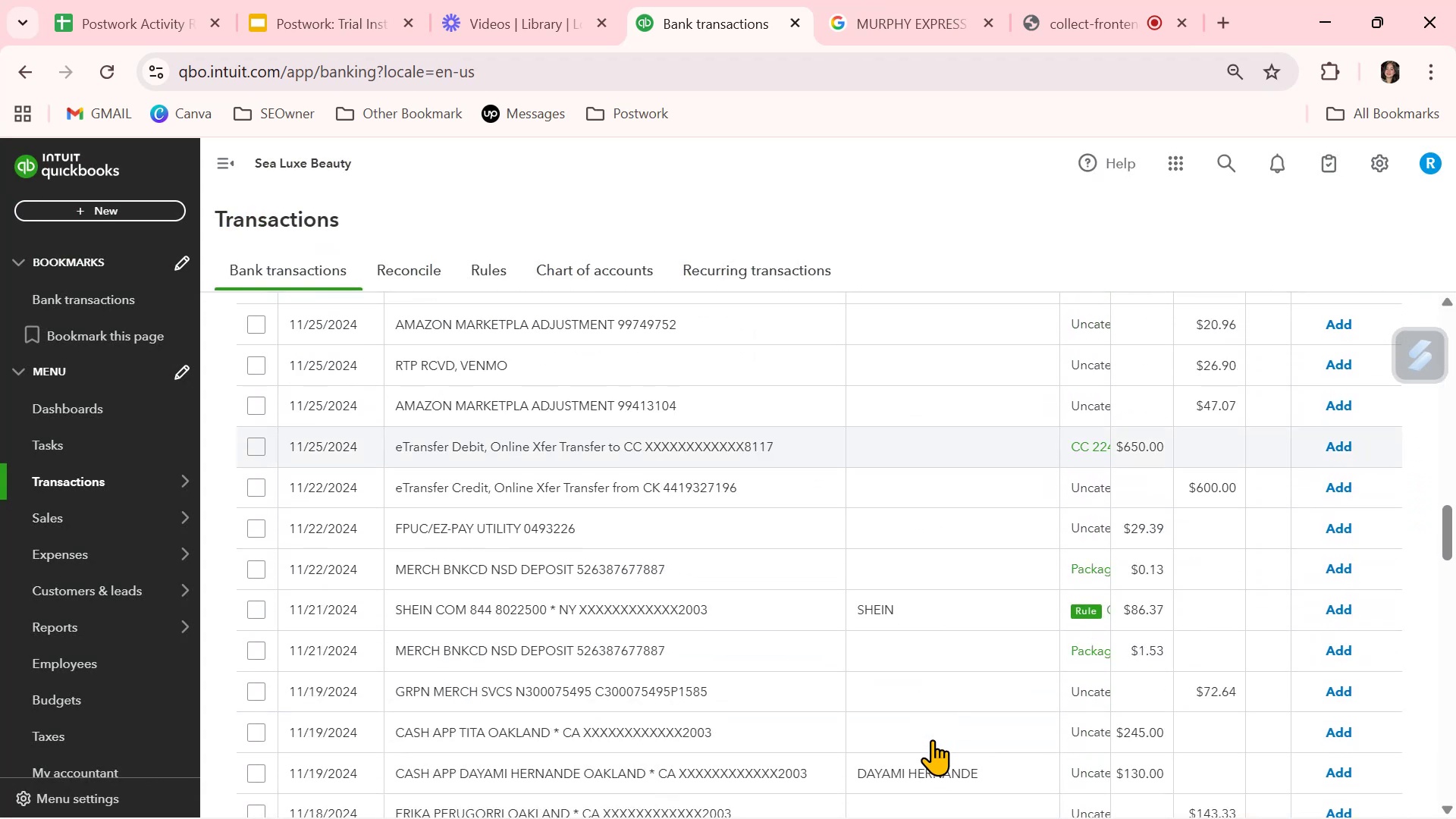 
scroll: coordinate [932, 739], scroll_direction: up, amount: 2.0
 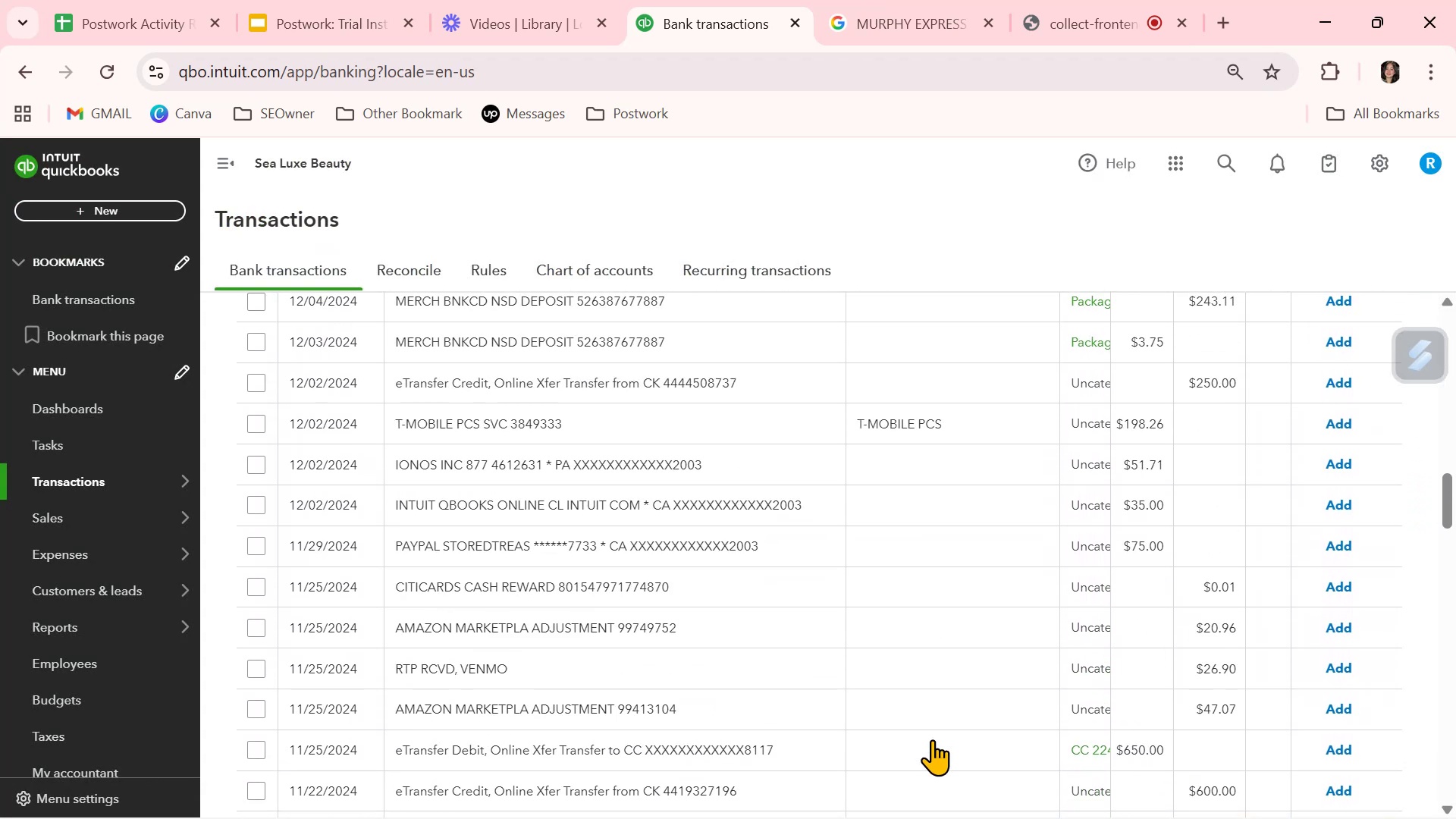 
scroll: coordinate [934, 735], scroll_direction: down, amount: 16.0
 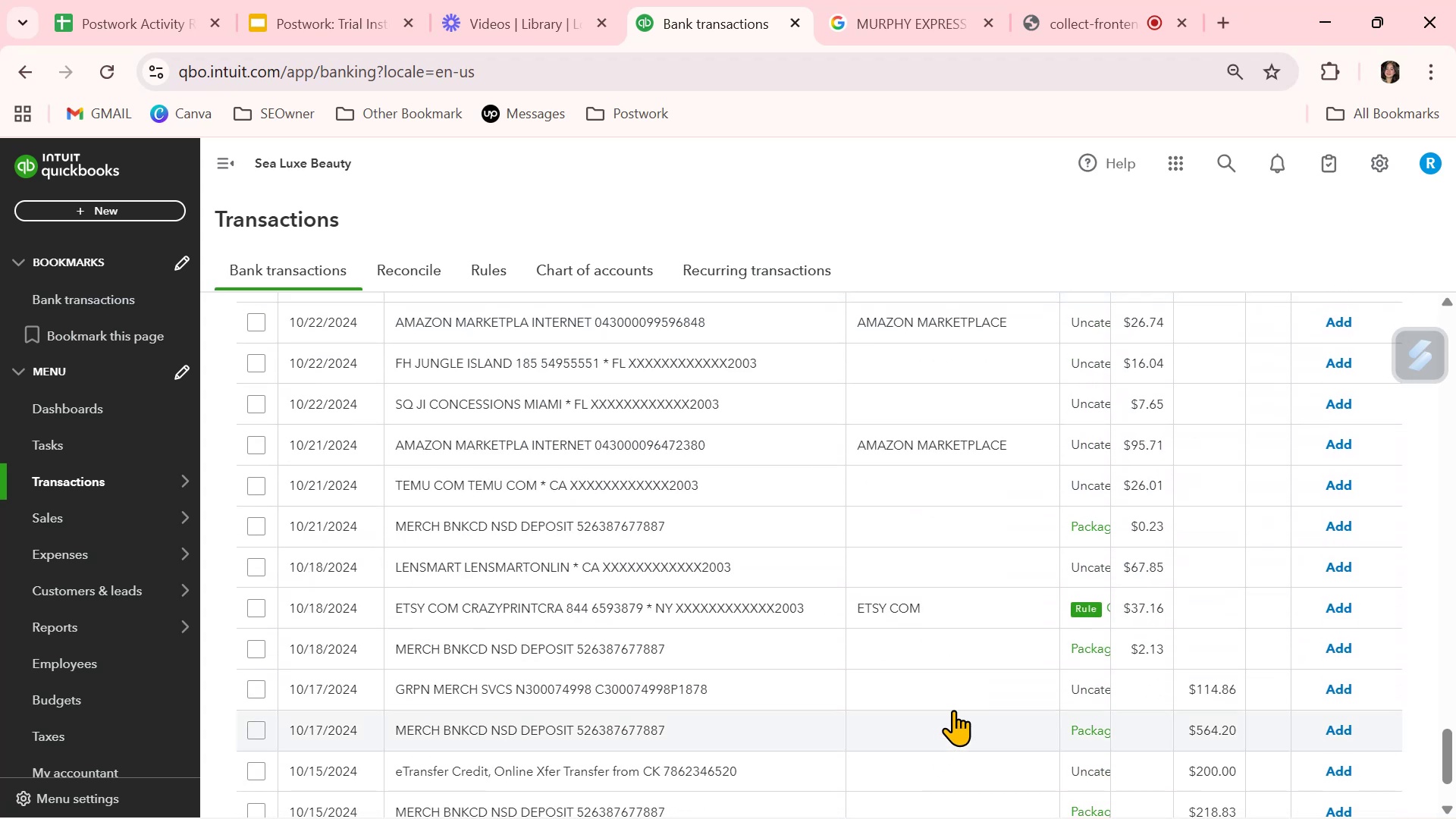 
scroll: coordinate [1012, 410], scroll_direction: up, amount: 20.0
 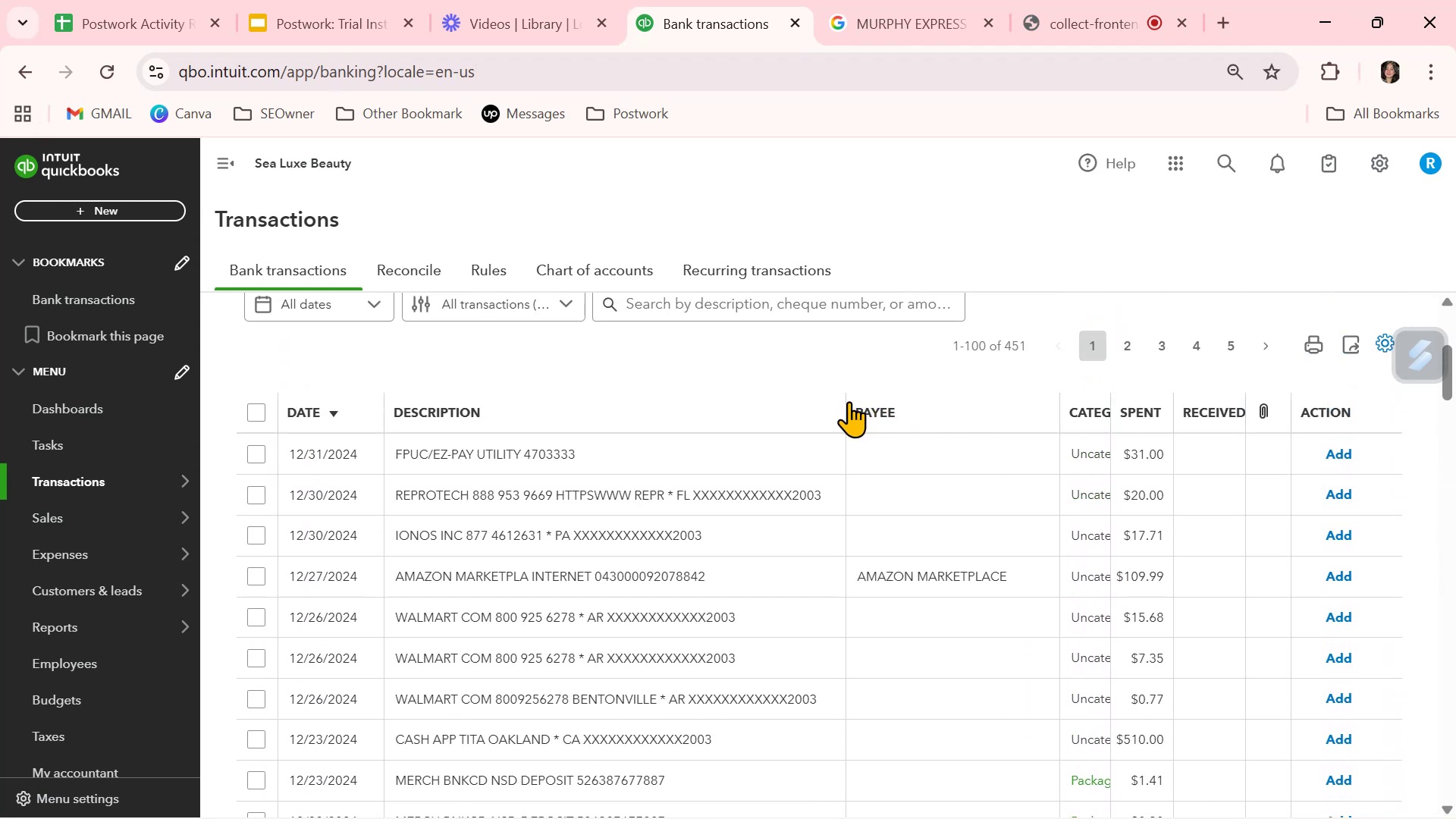 
left_click_drag(start_coordinate=[842, 402], to_coordinate=[752, 406])
 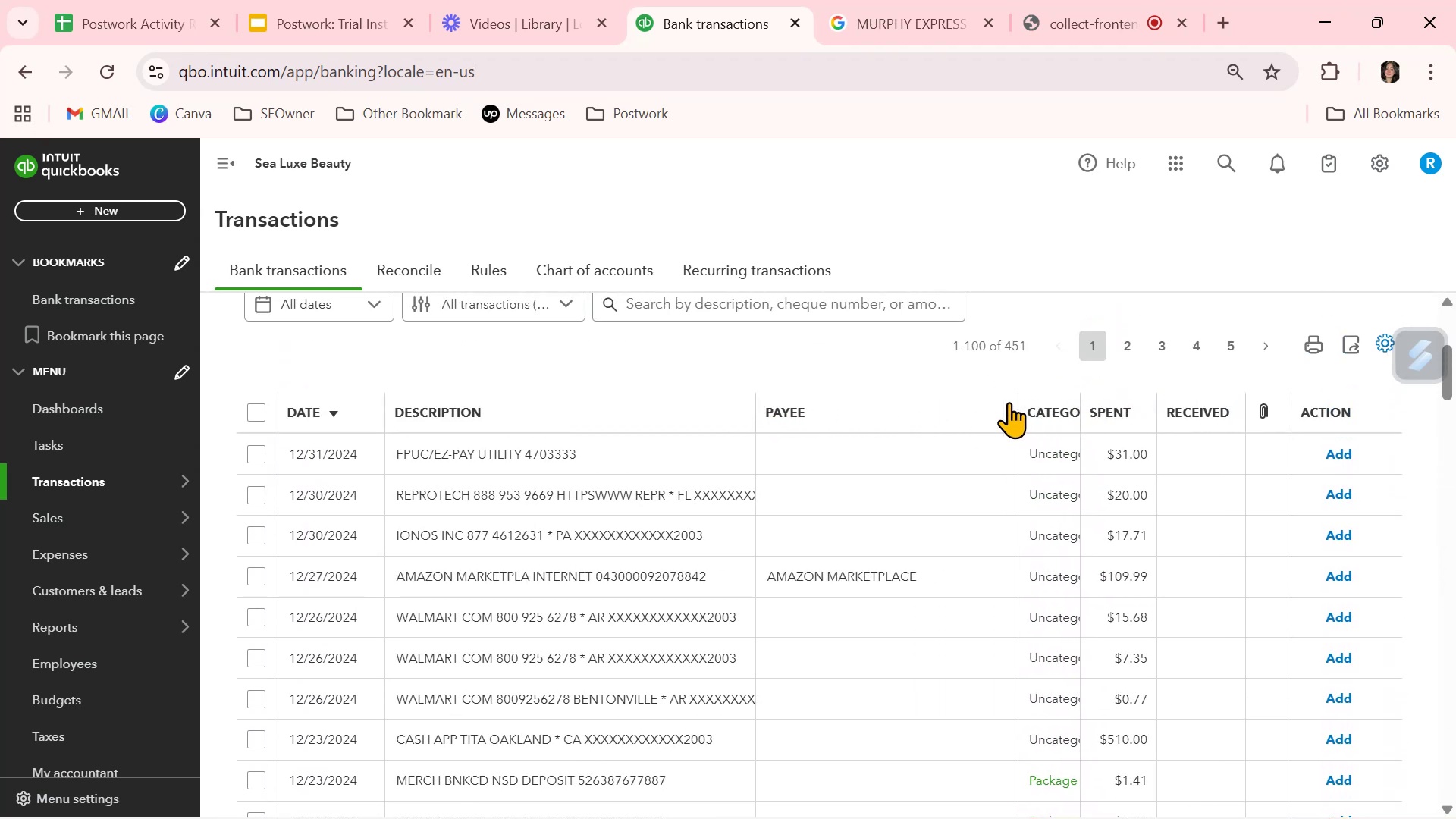 
left_click_drag(start_coordinate=[1018, 403], to_coordinate=[954, 408])
 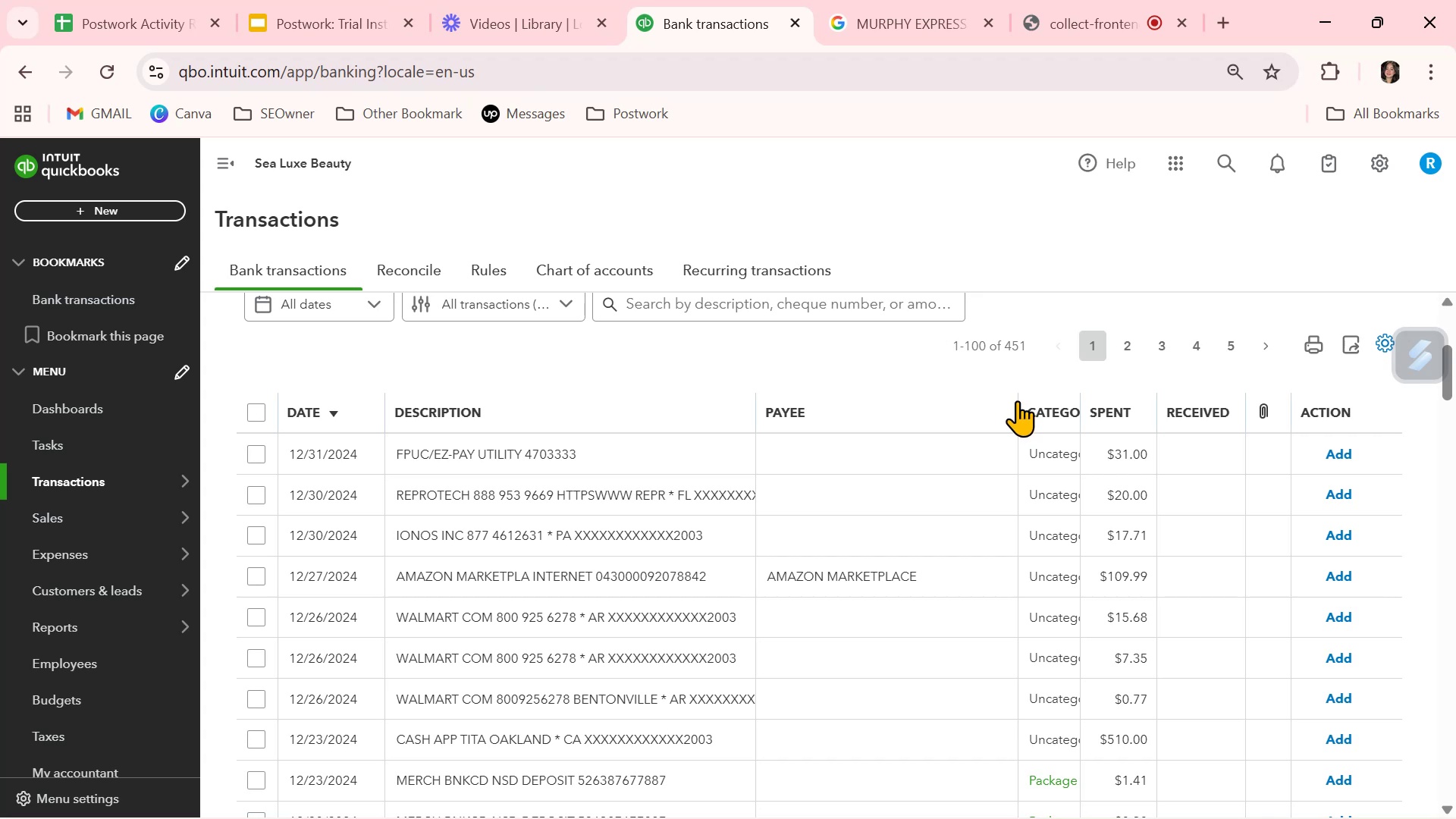 
left_click_drag(start_coordinate=[1015, 400], to_coordinate=[960, 394])
 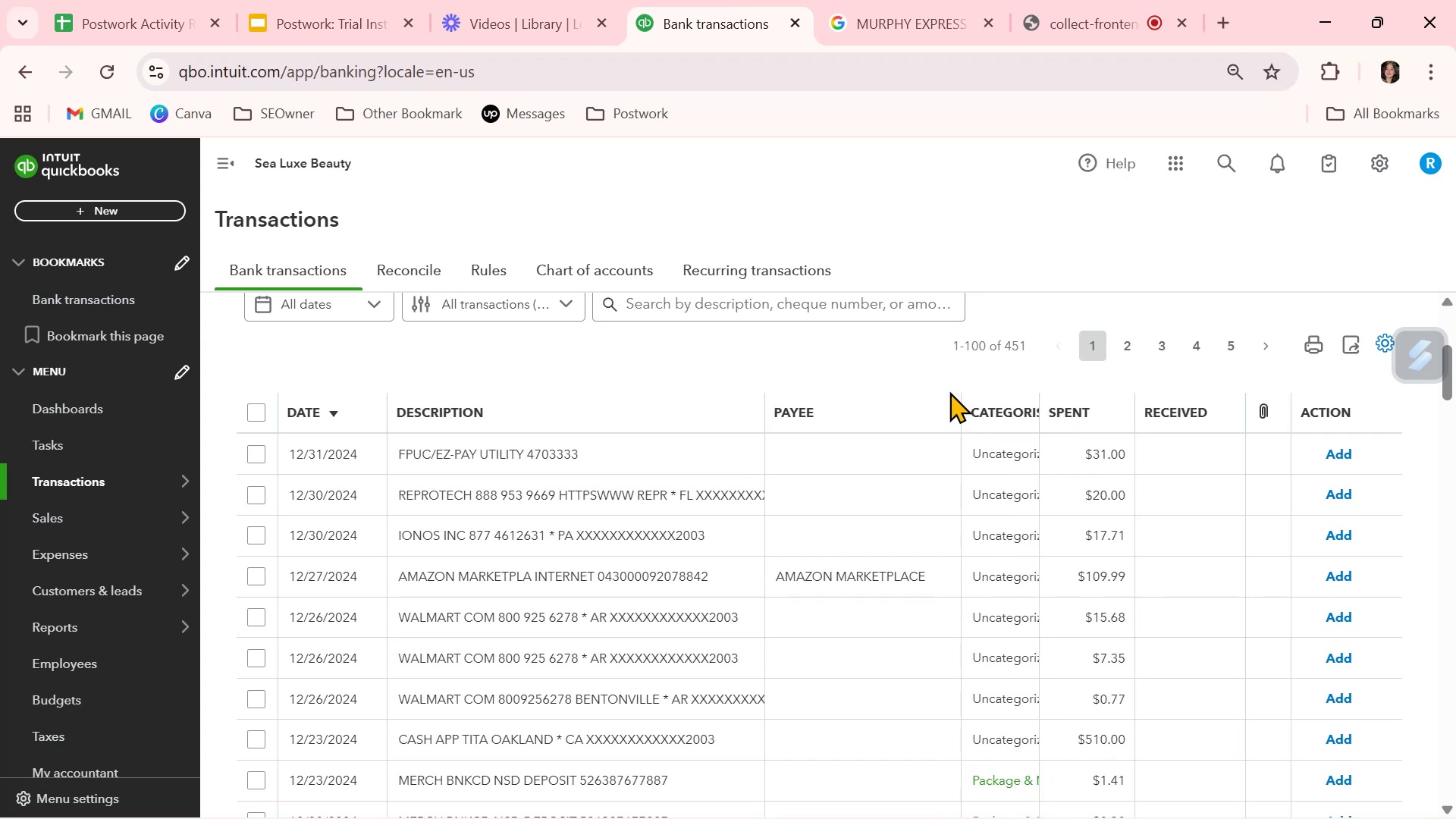 
left_click([952, 391])
 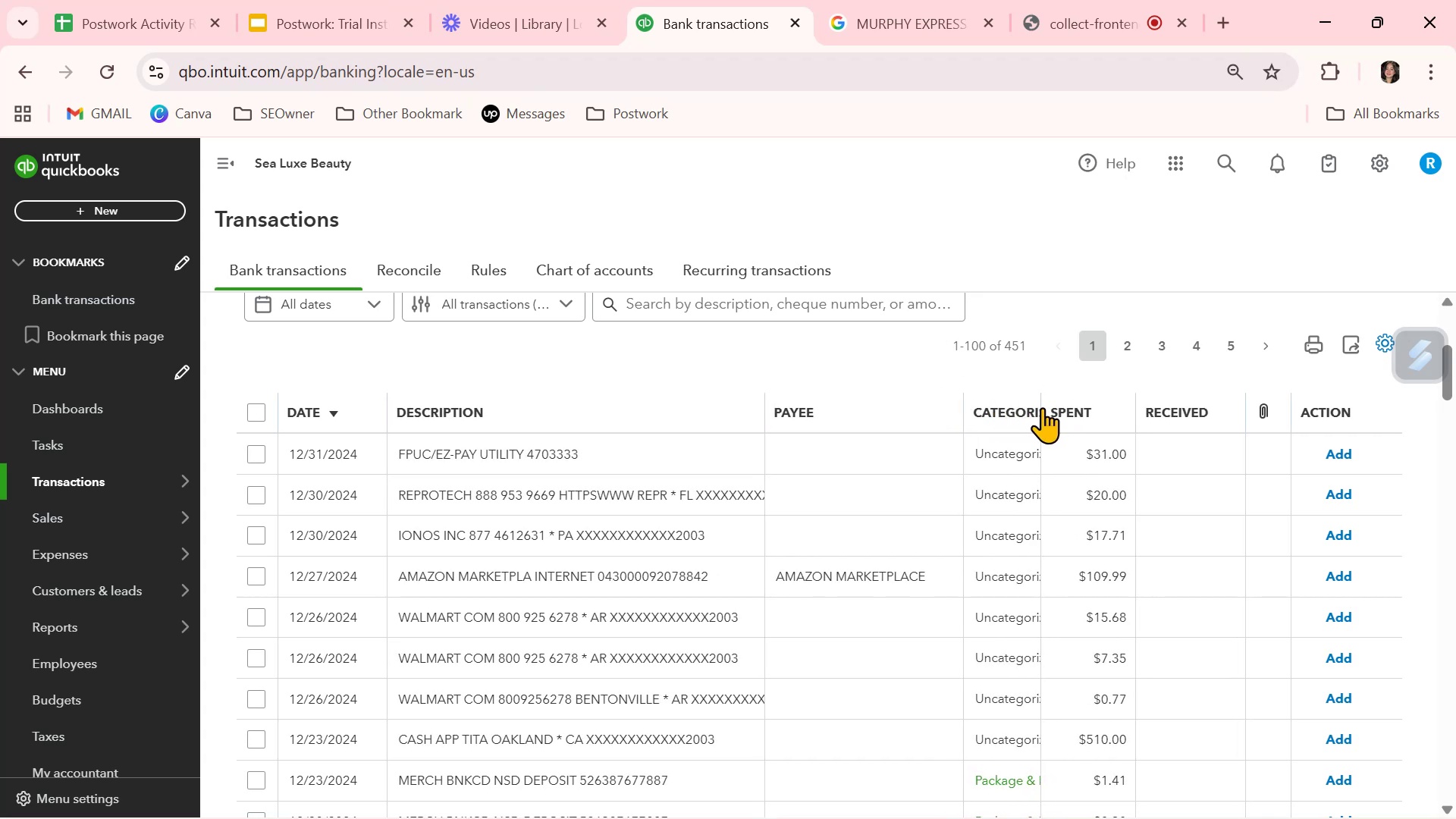 
left_click_drag(start_coordinate=[1037, 405], to_coordinate=[1127, 404])
 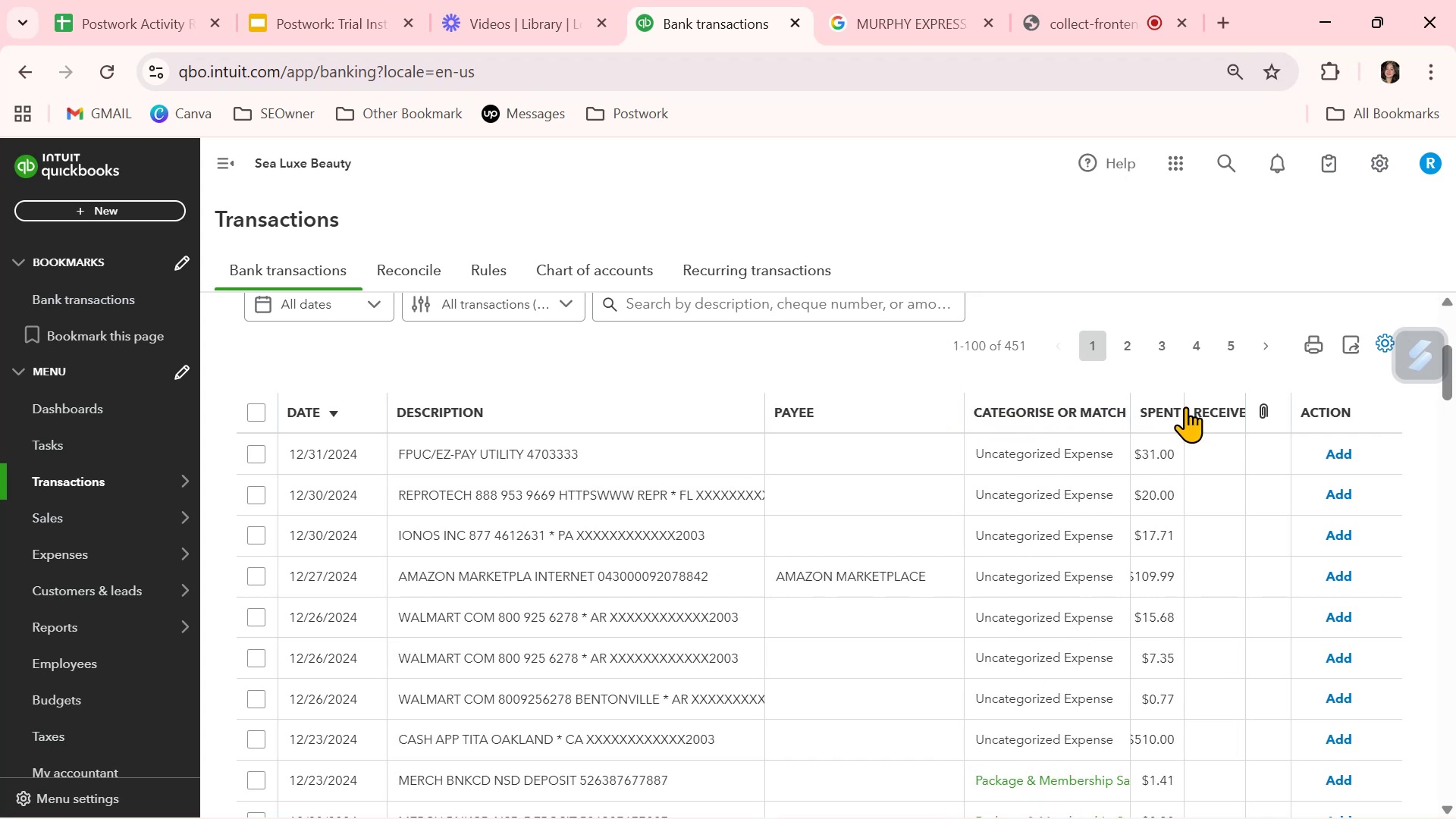 
left_click_drag(start_coordinate=[1178, 406], to_coordinate=[1204, 405])
 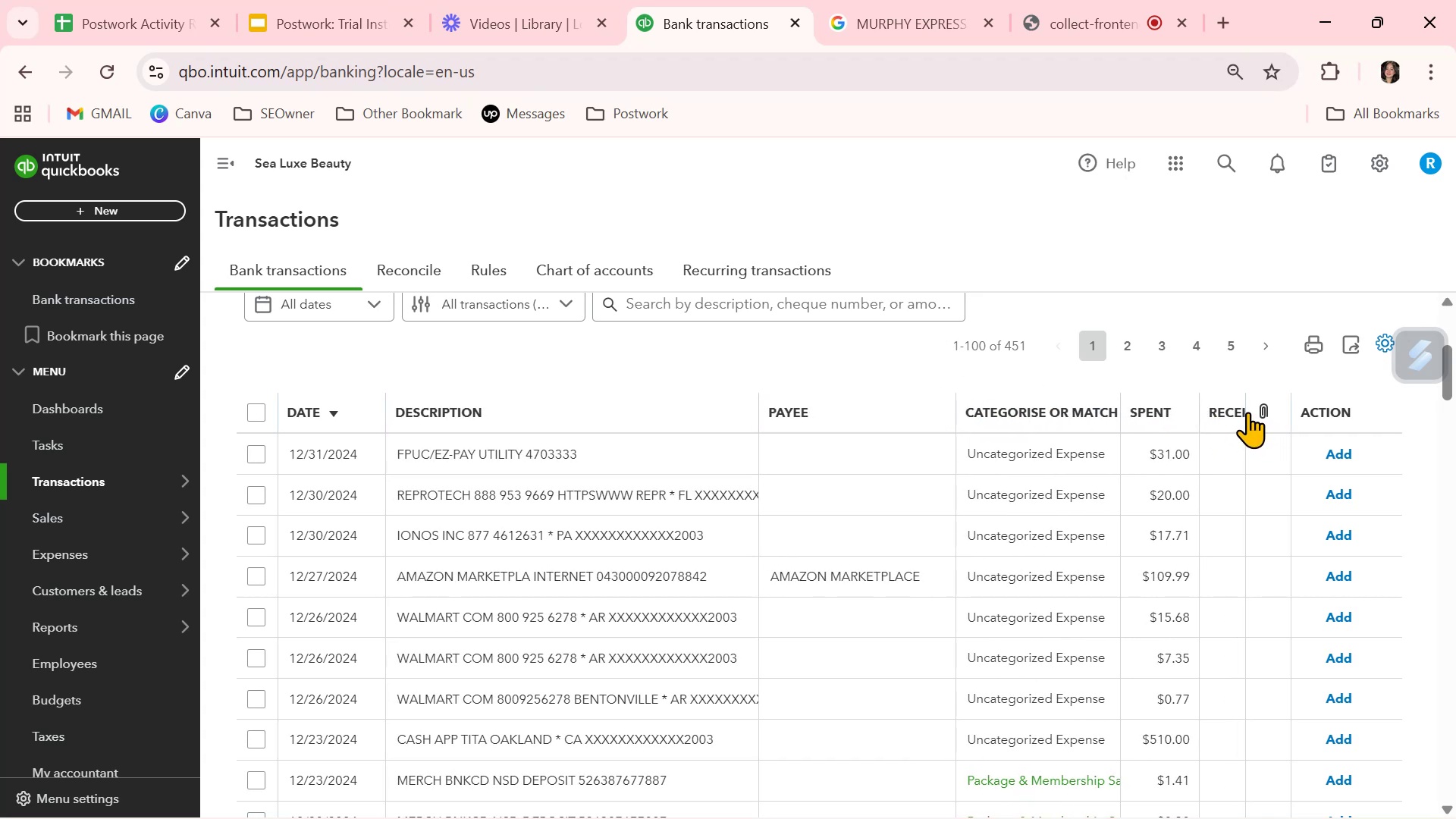 
left_click_drag(start_coordinate=[1242, 408], to_coordinate=[1274, 403])
 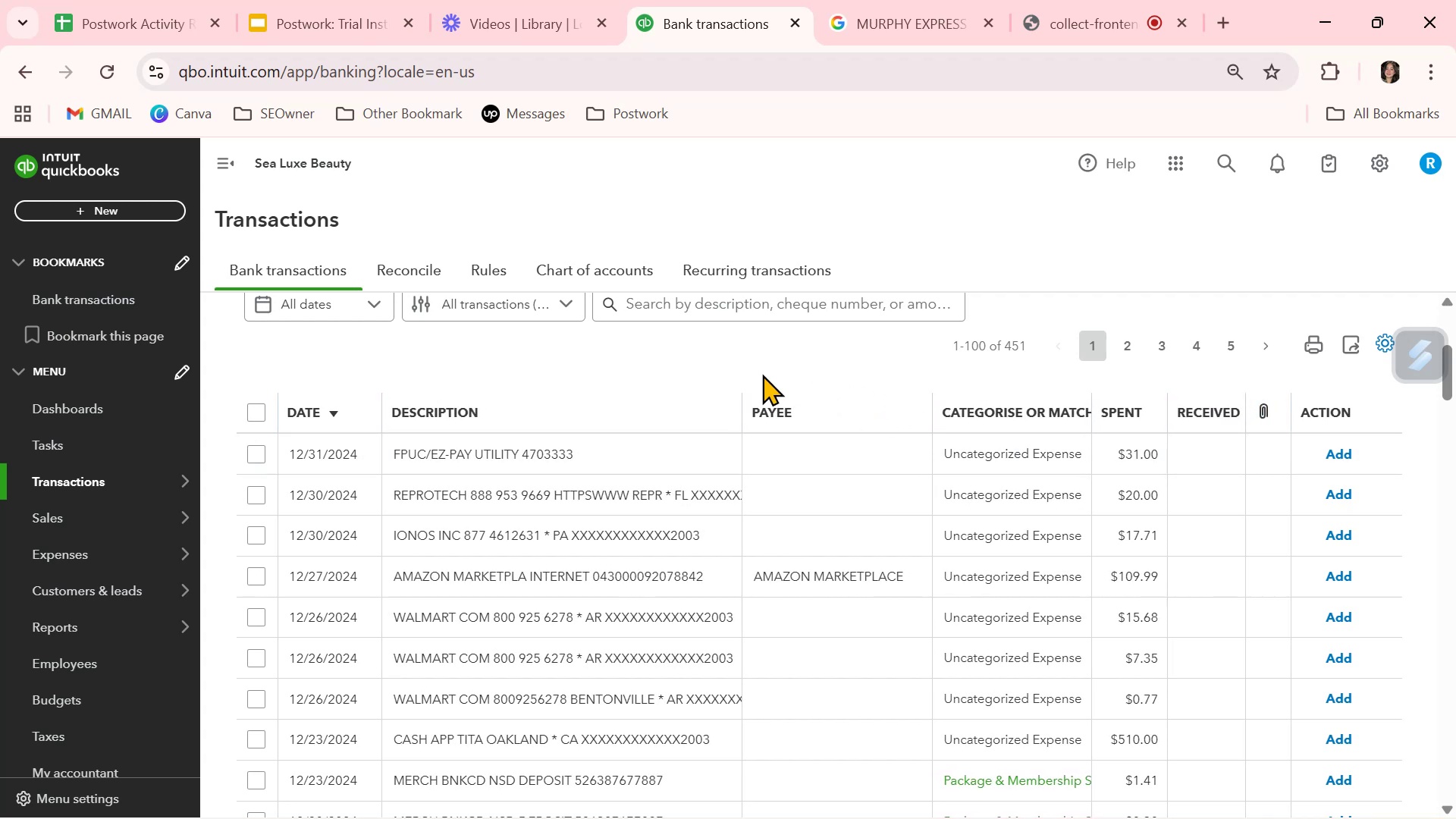 
left_click([610, 370])
 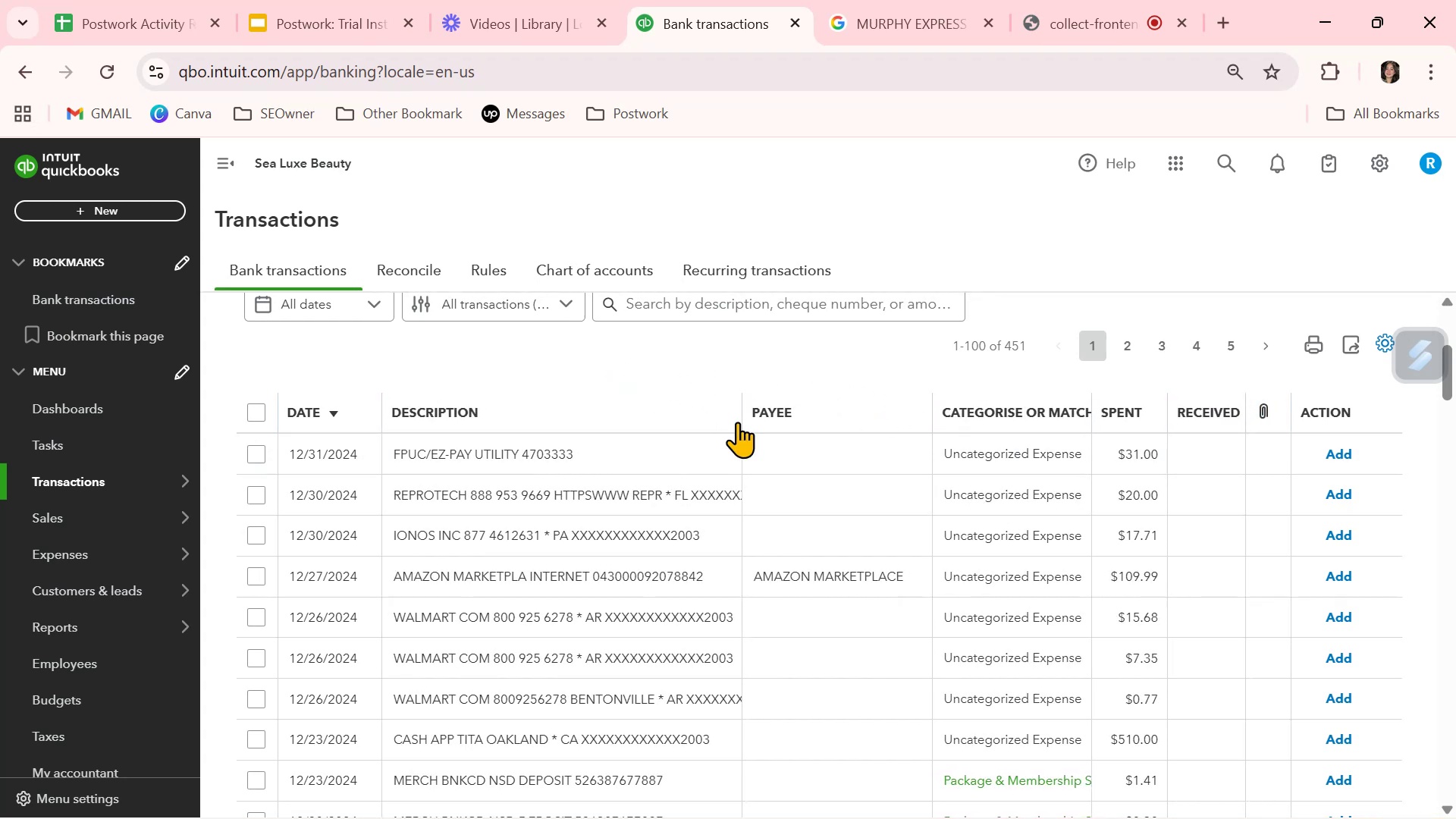 
scroll: coordinate [1070, 571], scroll_direction: down, amount: 20.0
 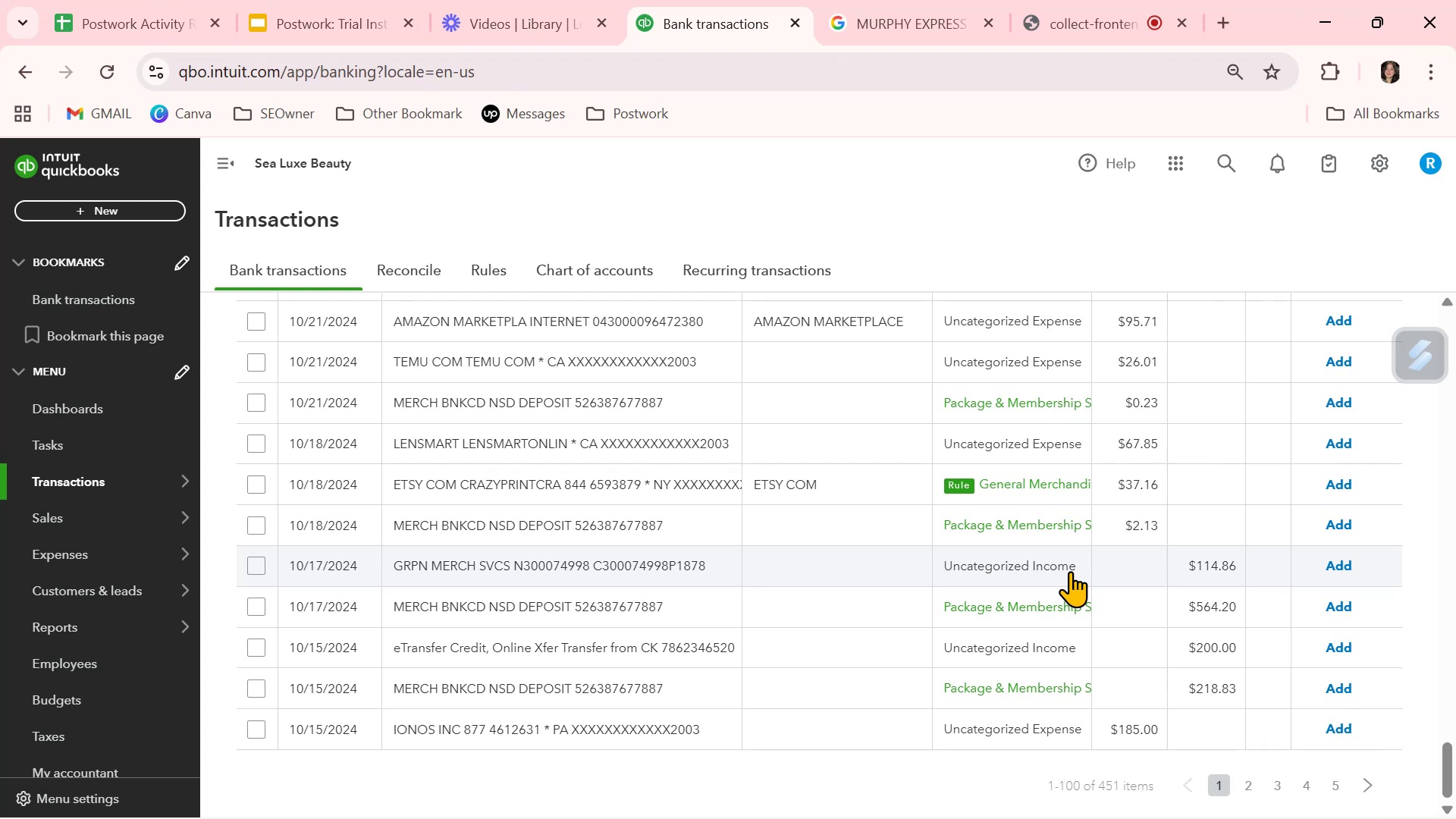 
wait(12.23)
 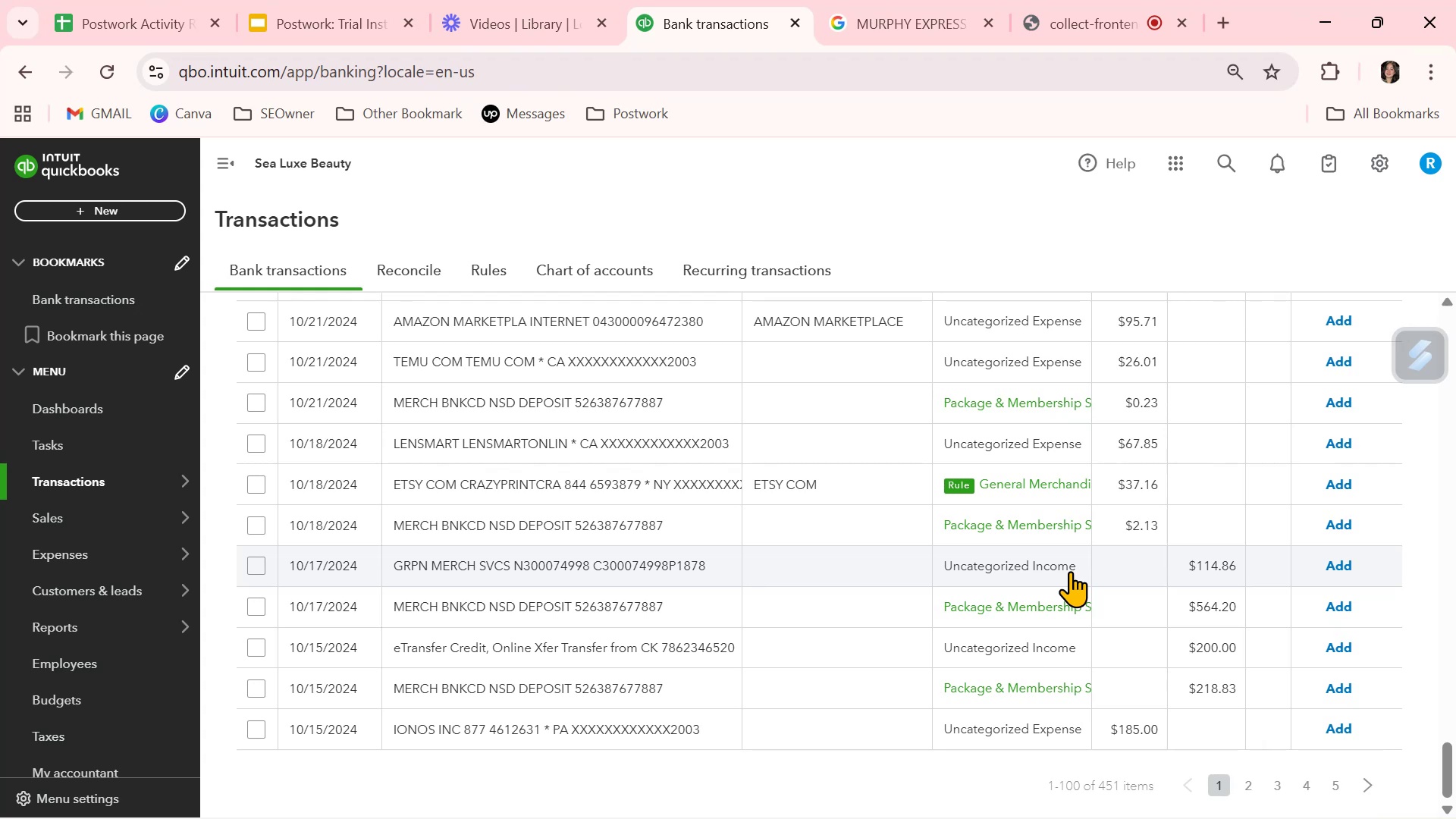 
scroll: coordinate [1070, 571], scroll_direction: down, amount: 7.0
 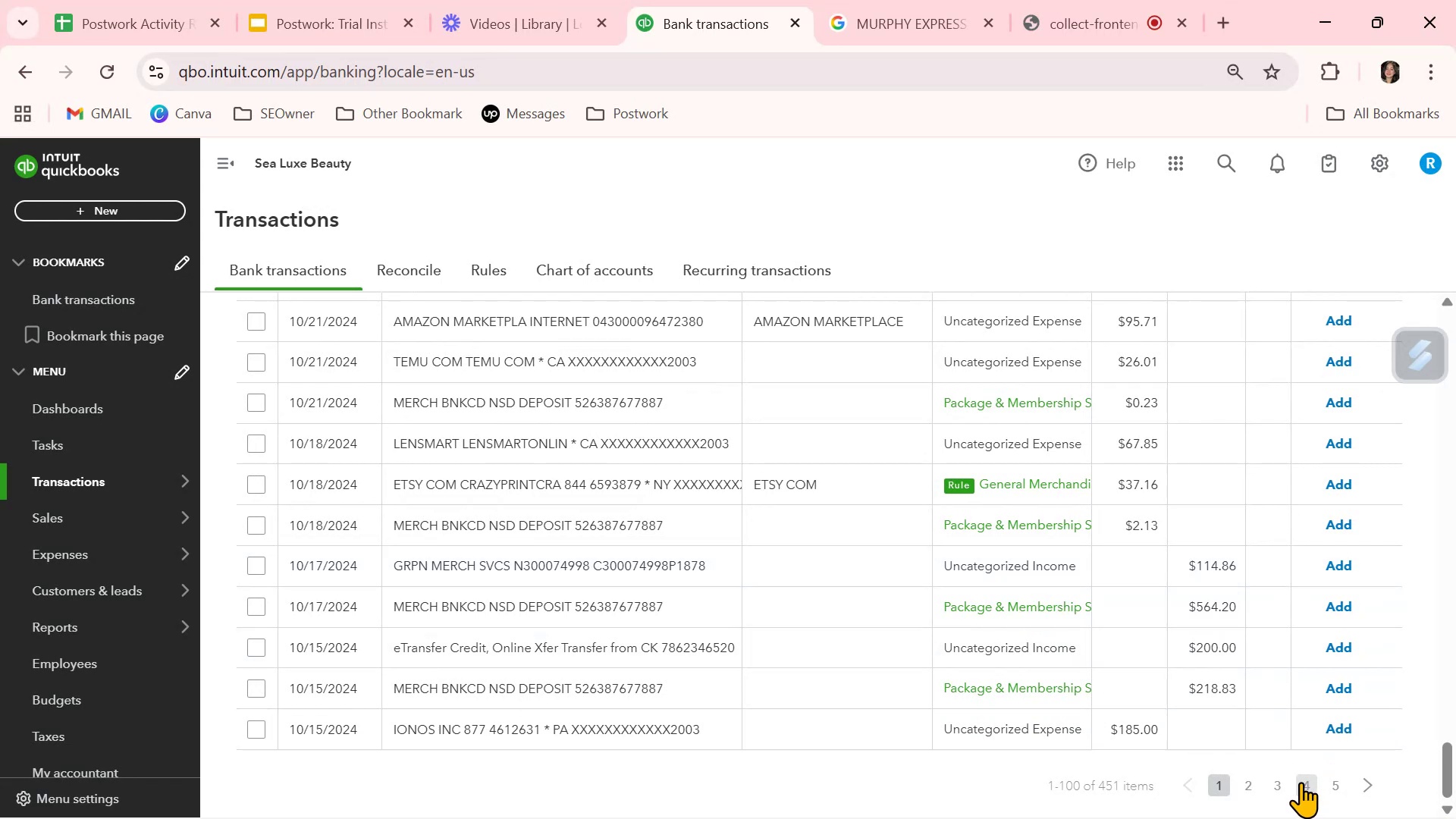 
left_click([1282, 782])
 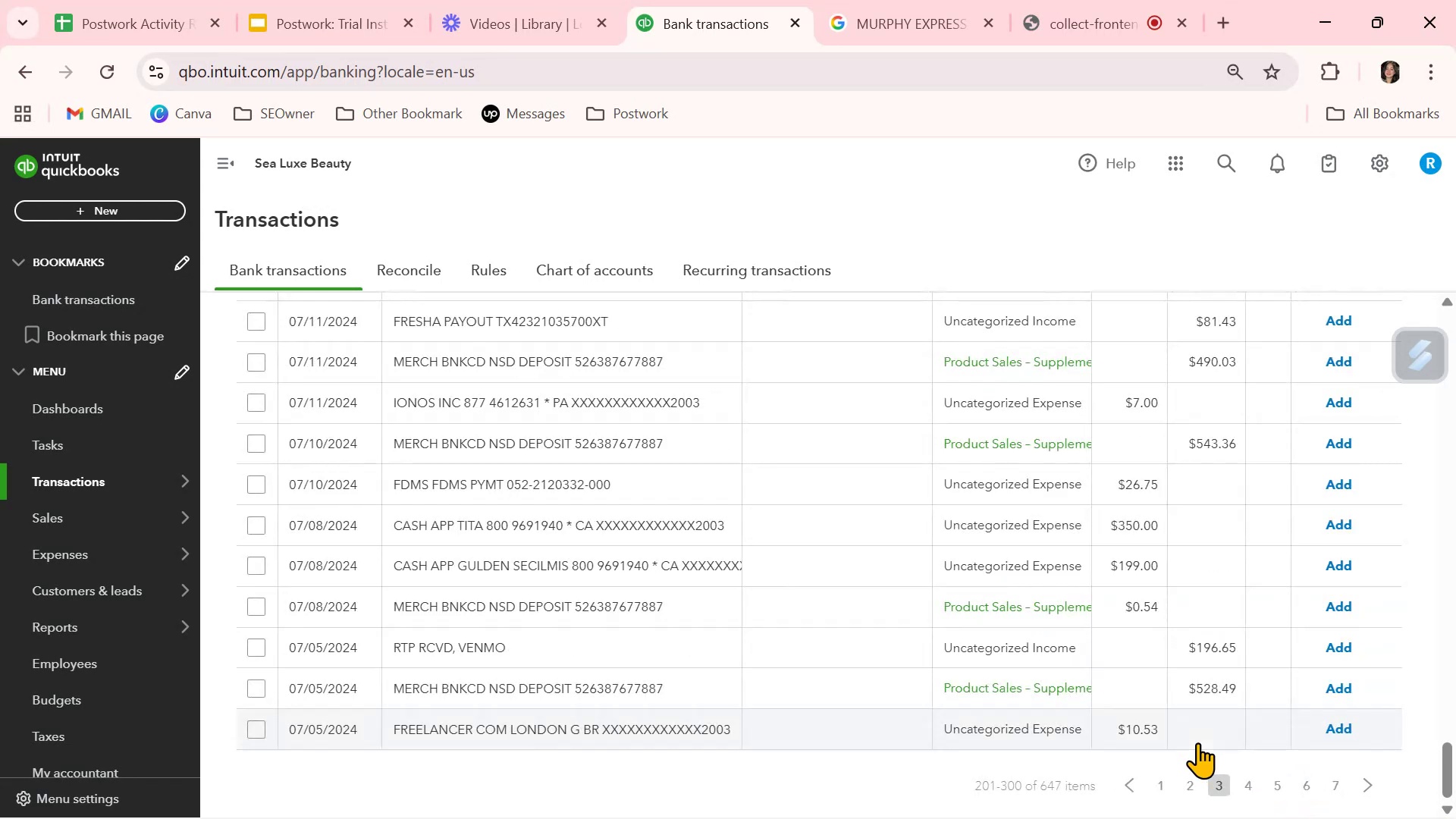 
wait(8.63)
 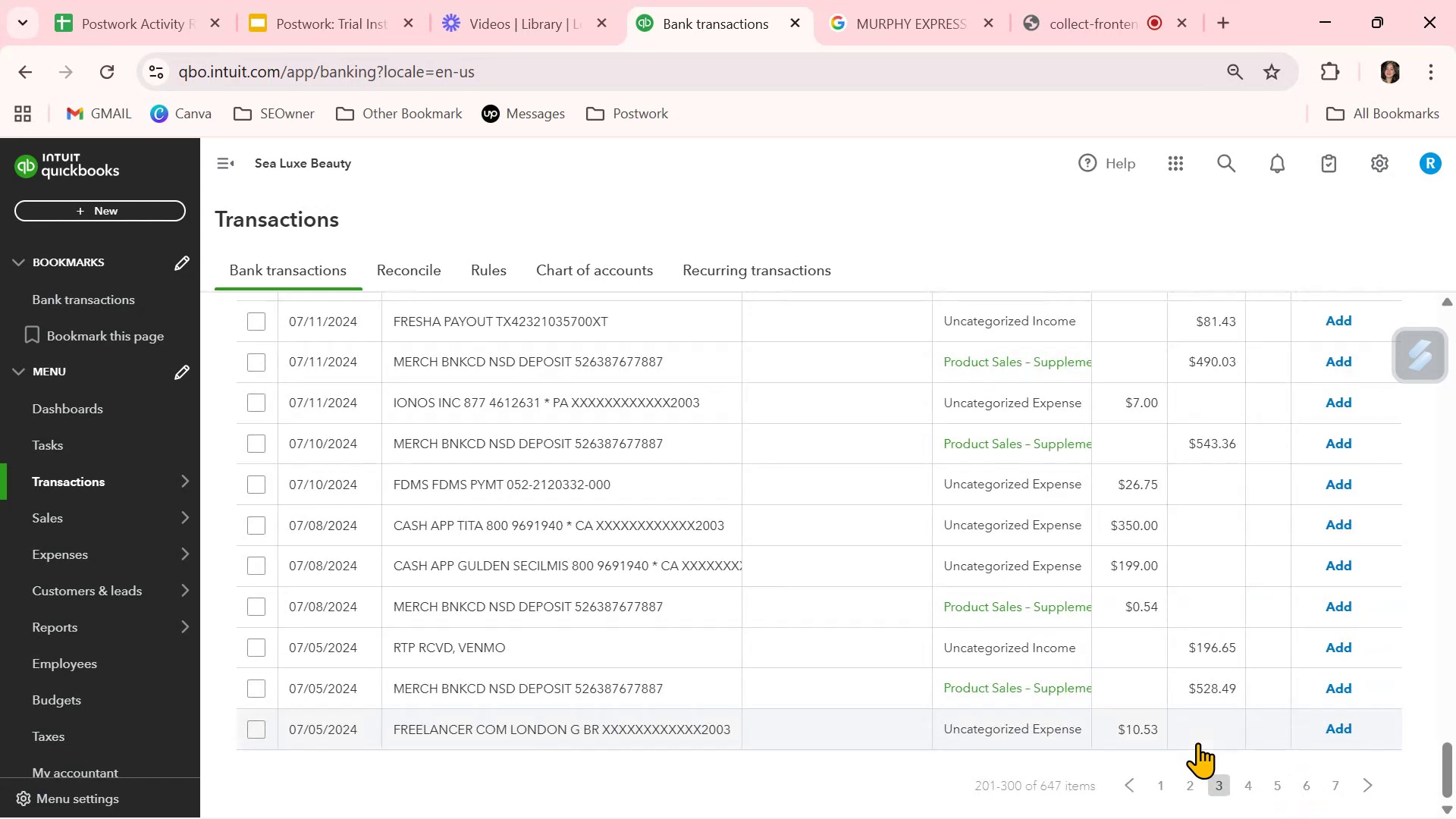 
scroll: coordinate [645, 701], scroll_direction: up, amount: 10.0
 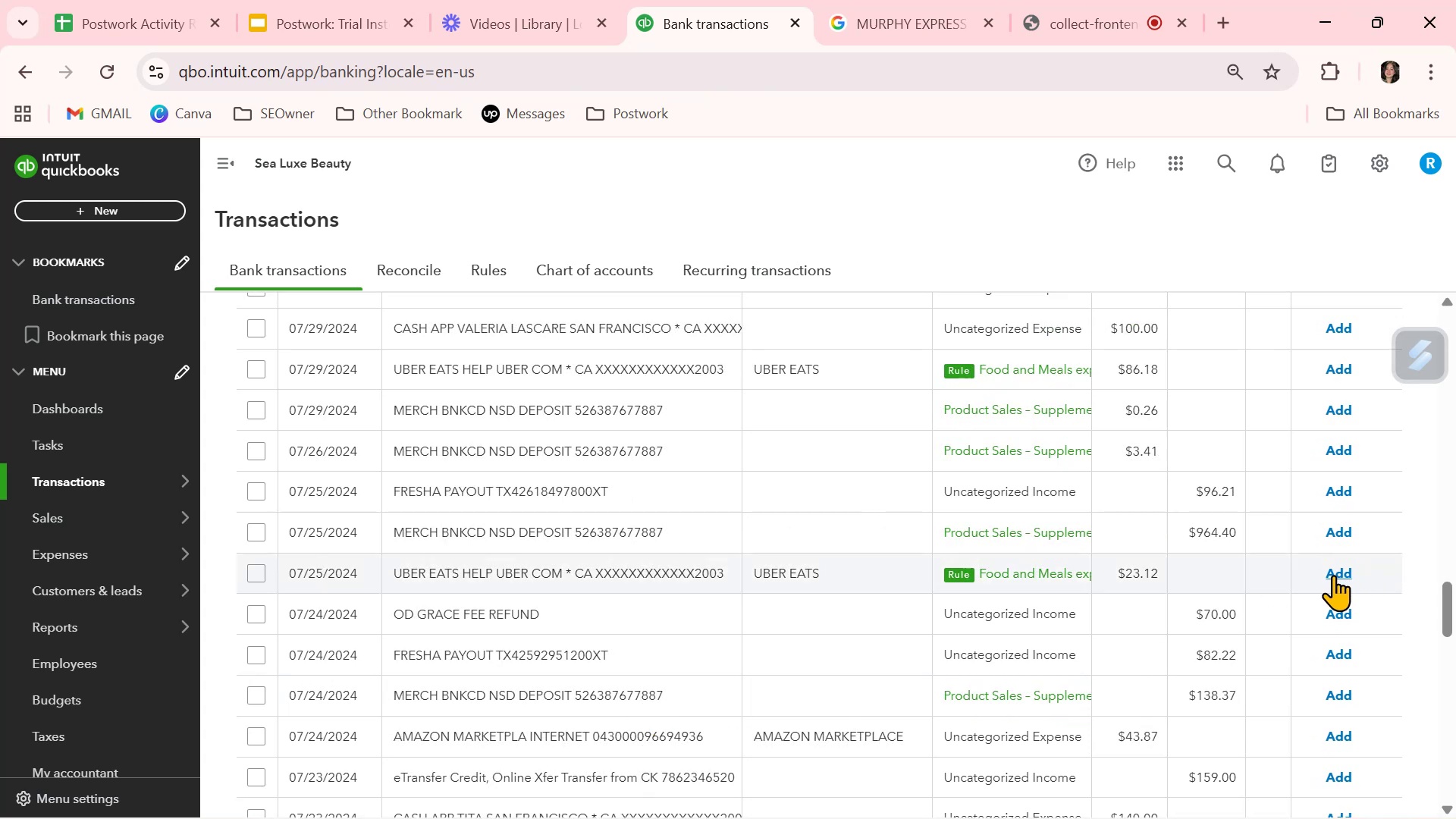 
wait(6.7)
 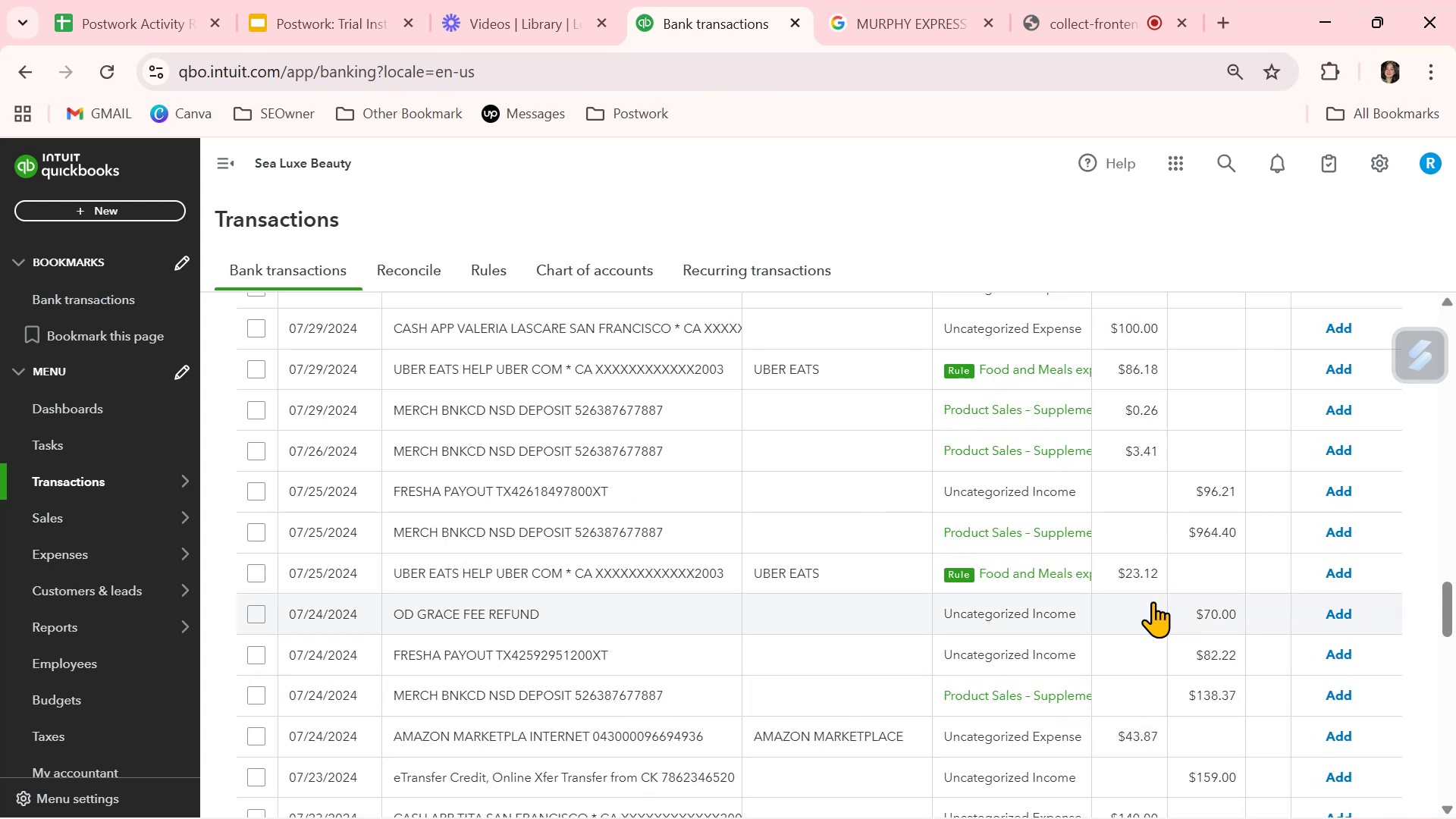 
scroll: coordinate [1015, 645], scroll_direction: up, amount: 11.0
 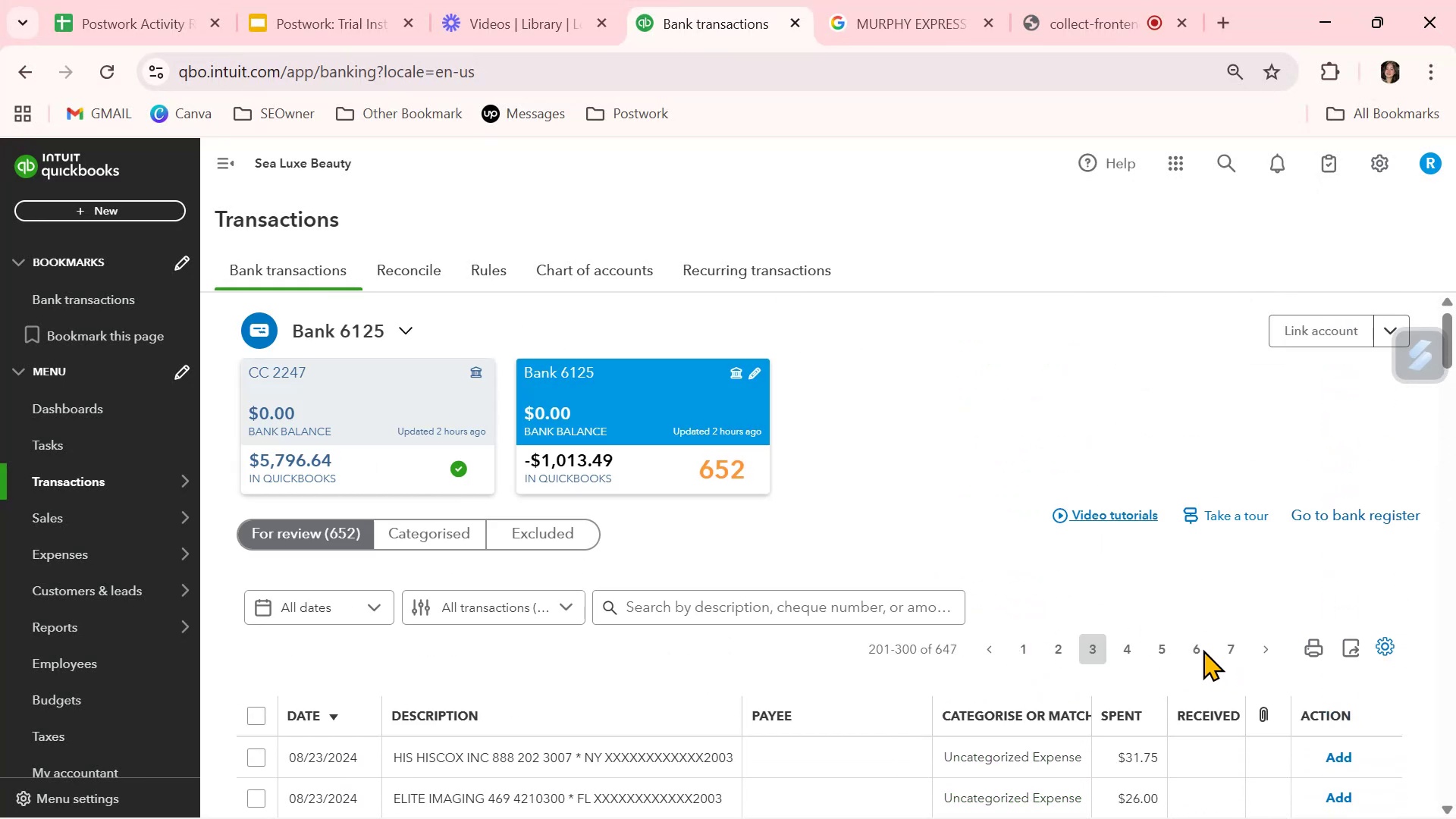 
left_click([1130, 642])
 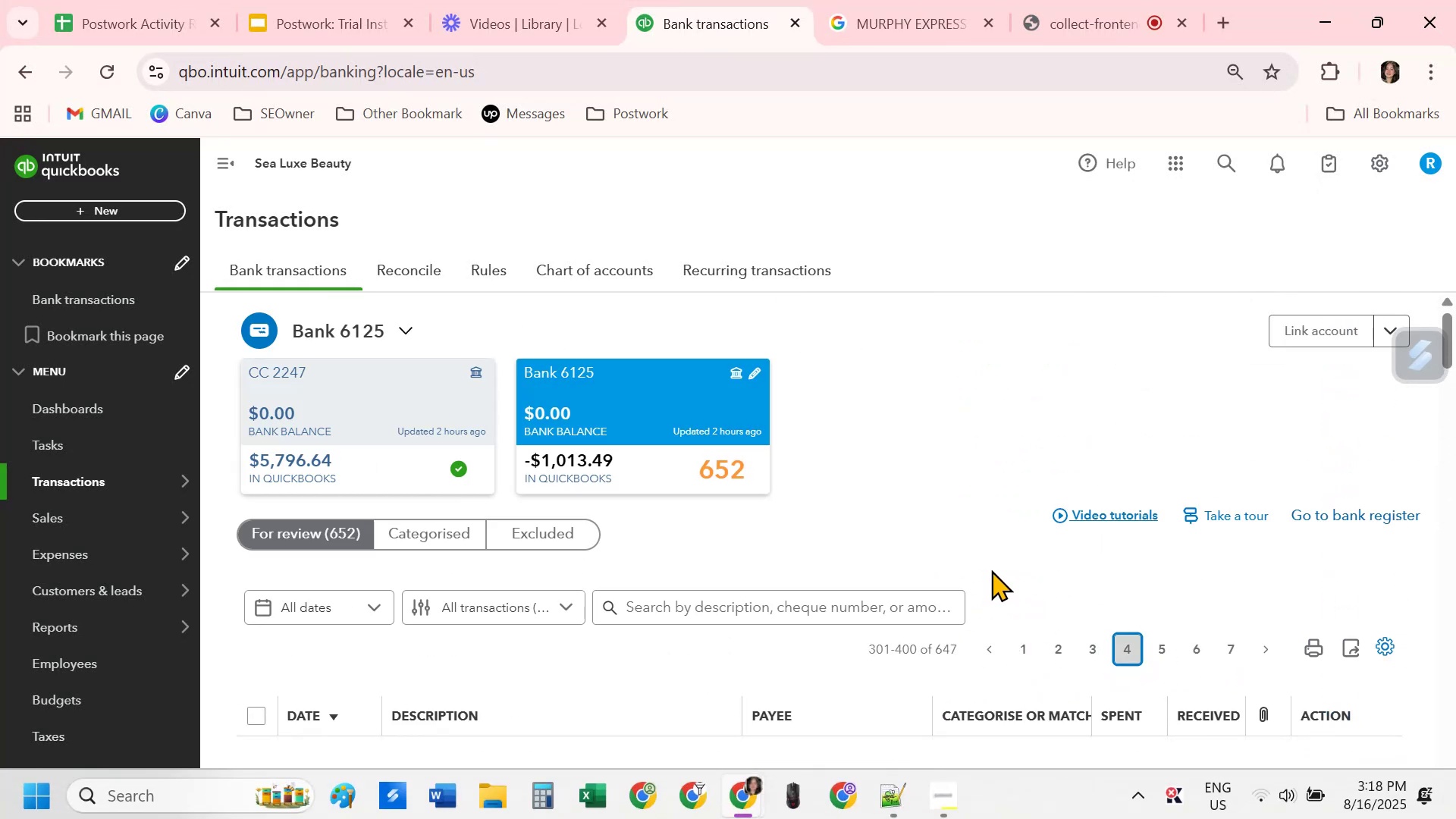 
scroll: coordinate [993, 569], scroll_direction: down, amount: 2.0
 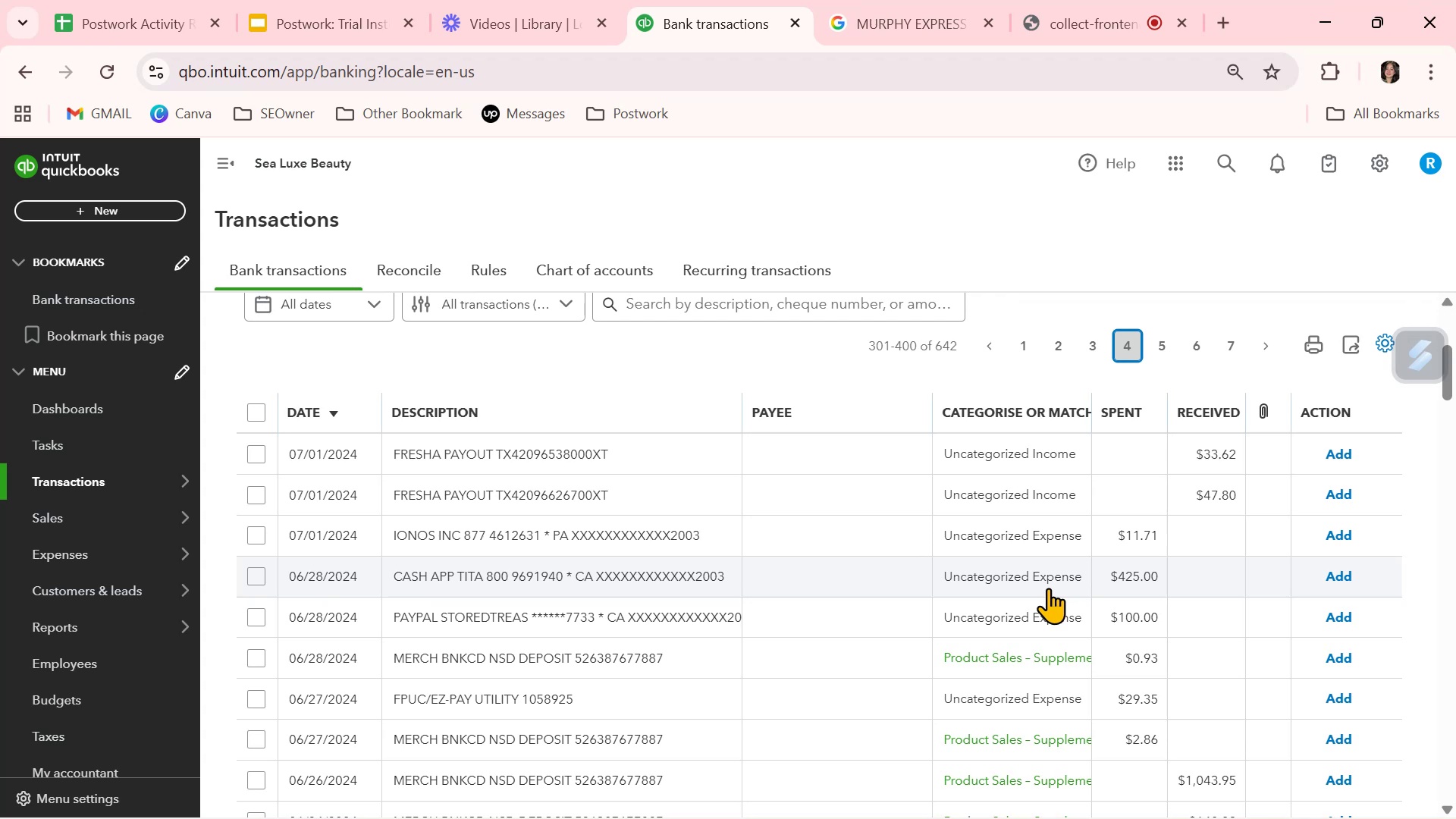 
wait(5.72)
 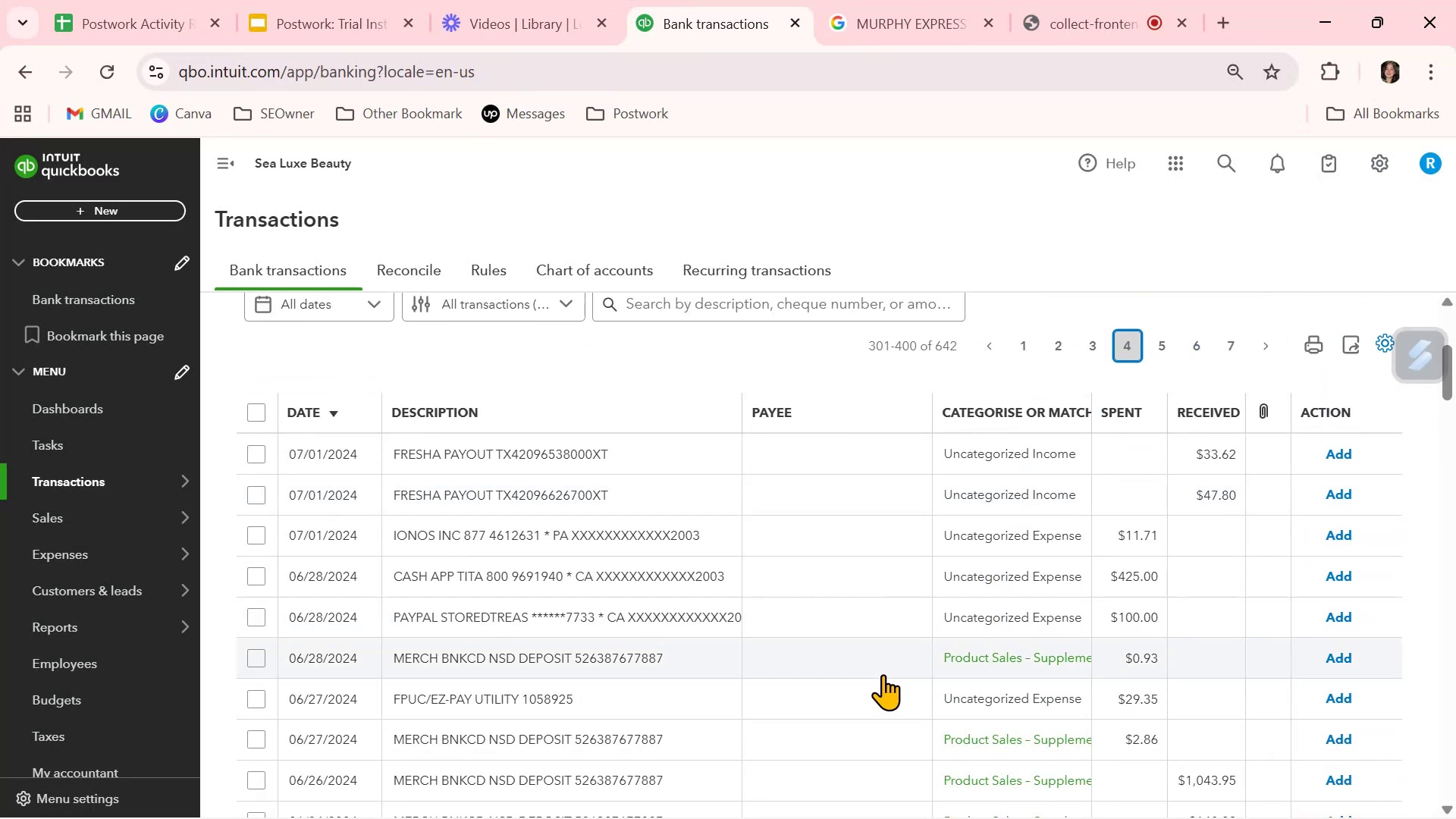 
scroll: coordinate [1048, 588], scroll_direction: down, amount: 2.0
 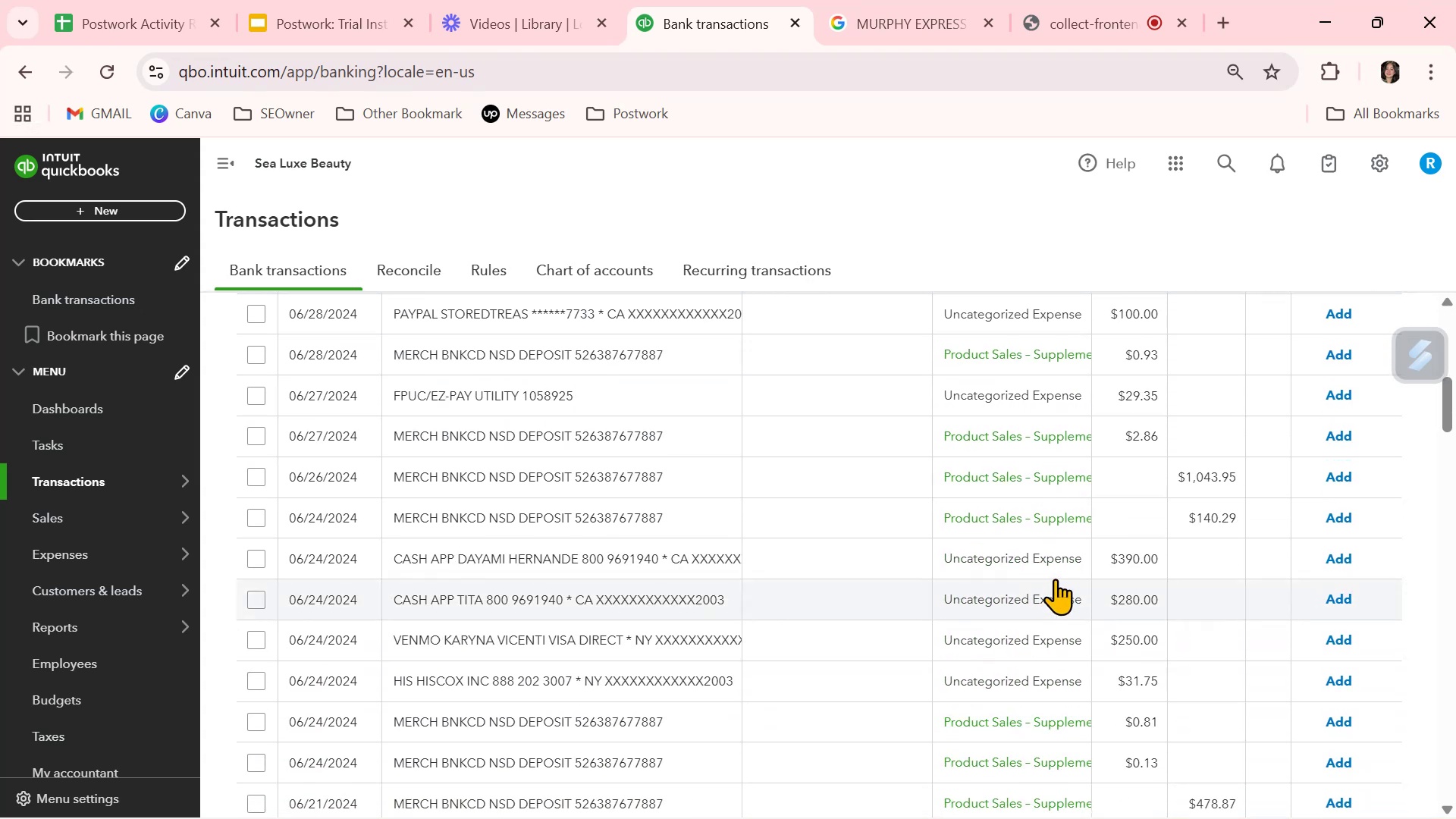 
wait(6.94)
 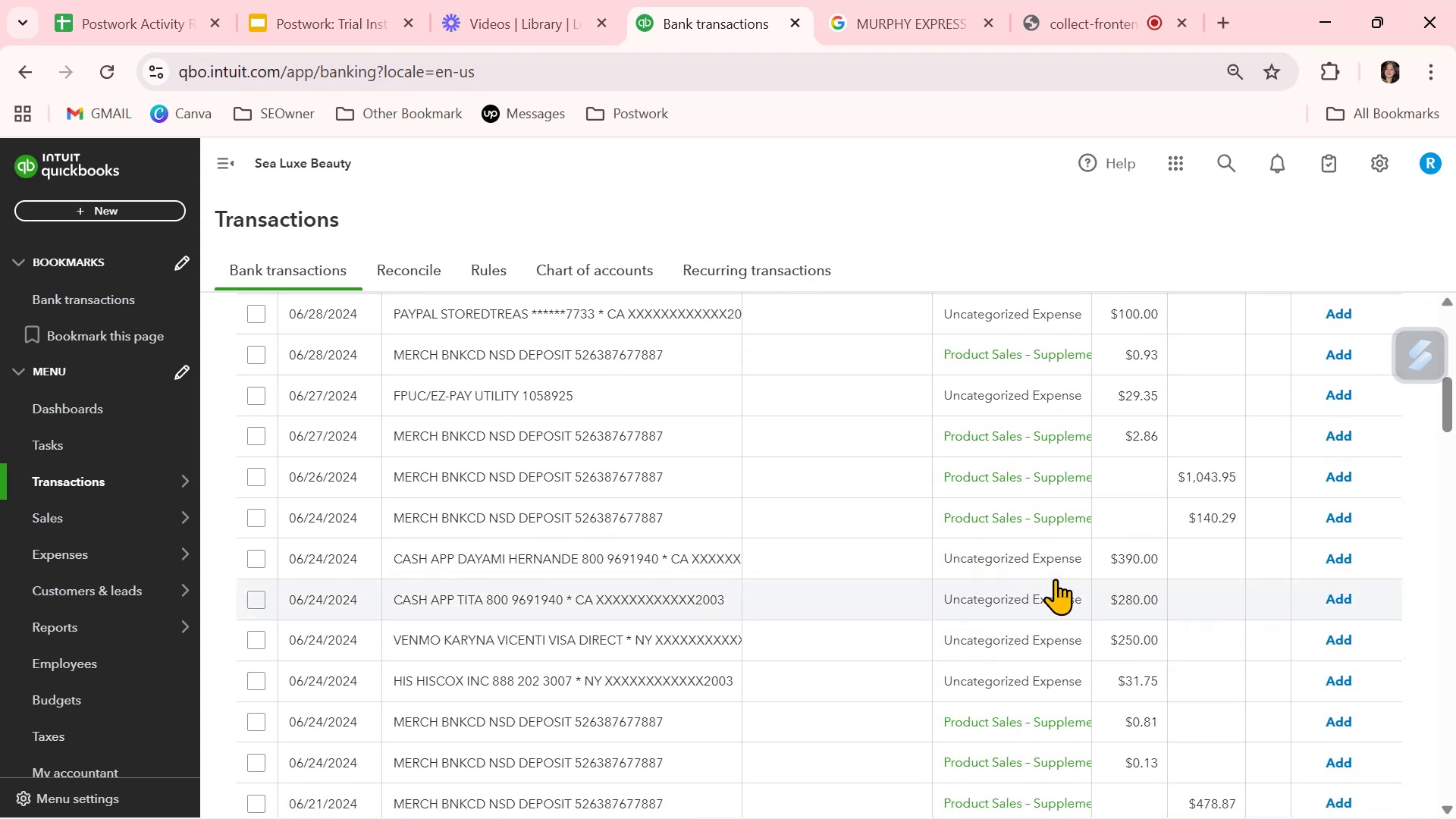 
scroll: coordinate [1053, 580], scroll_direction: down, amount: 9.0
 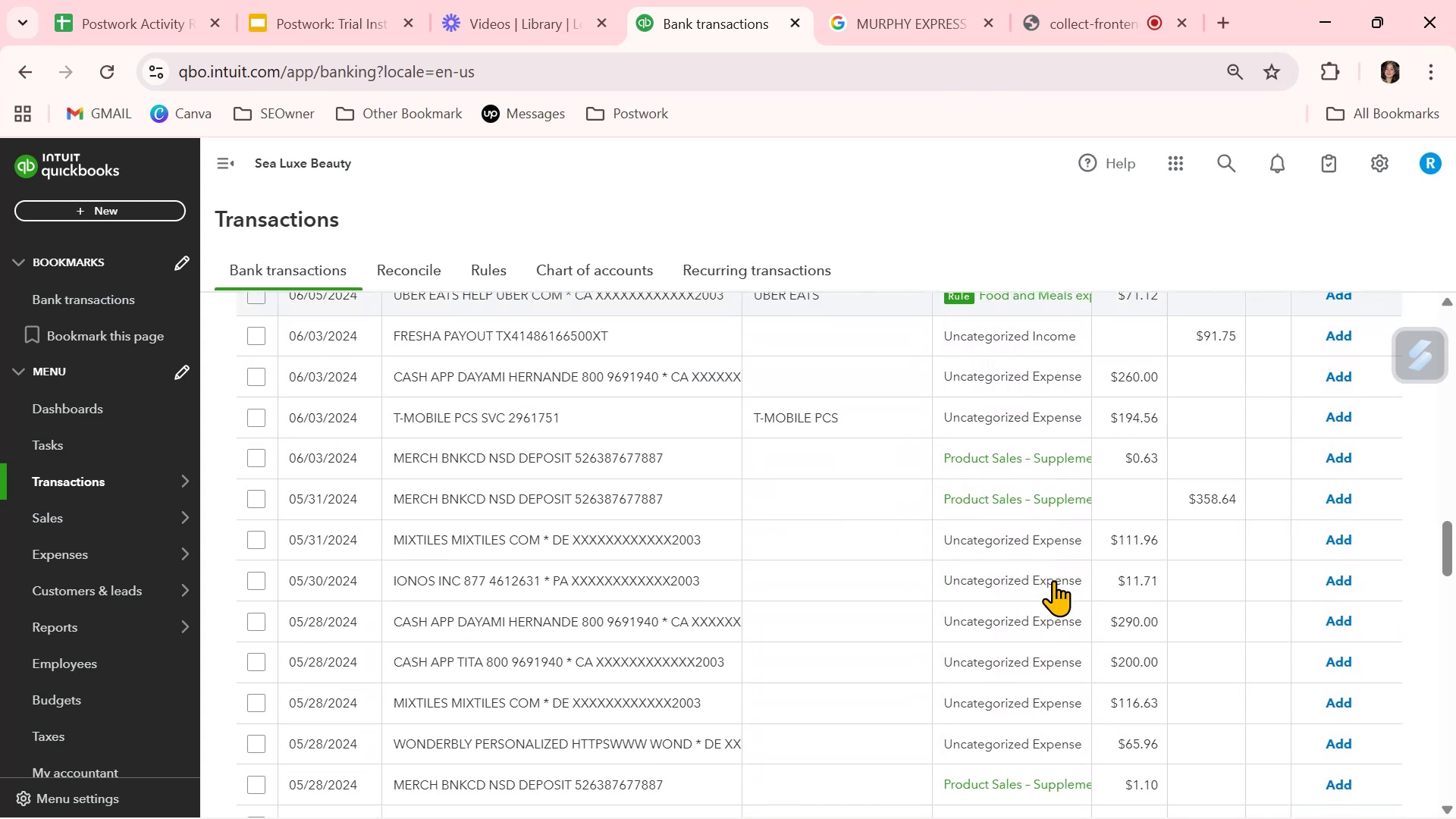 
scroll: coordinate [1053, 580], scroll_direction: up, amount: 1.0
 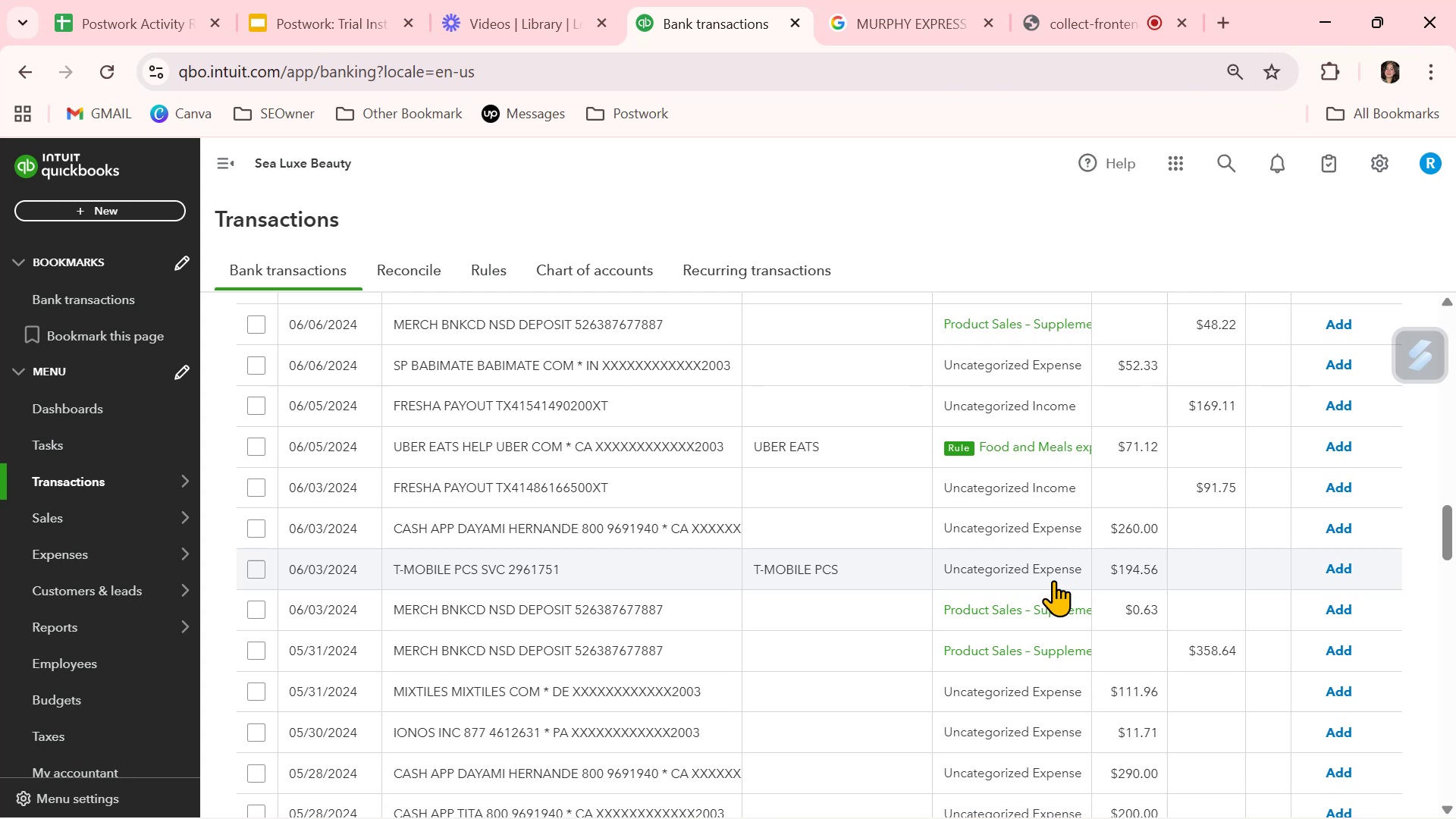 
scroll: coordinate [1051, 582], scroll_direction: down, amount: 4.0
 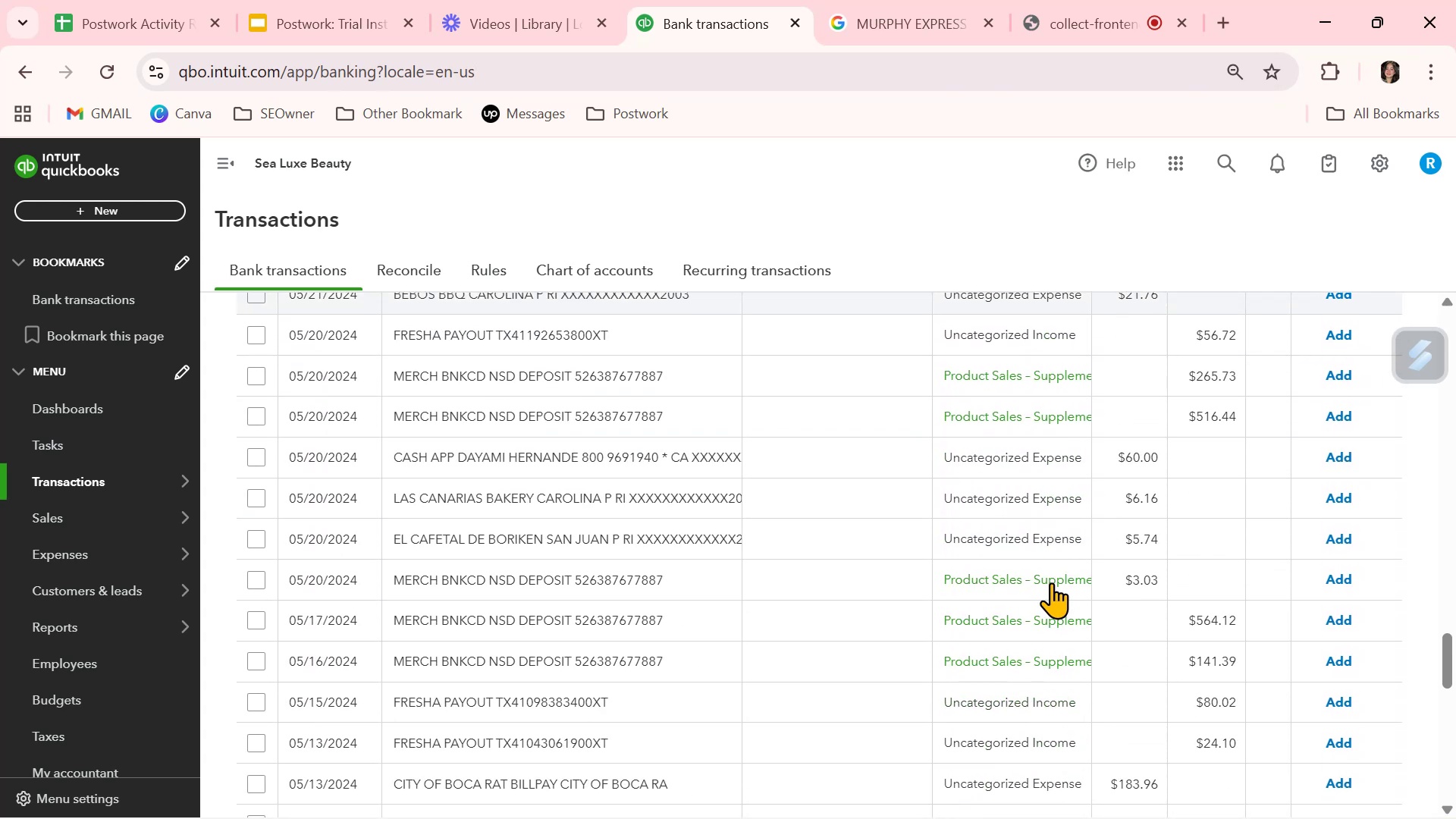 
scroll: coordinate [1051, 582], scroll_direction: up, amount: 1.0
 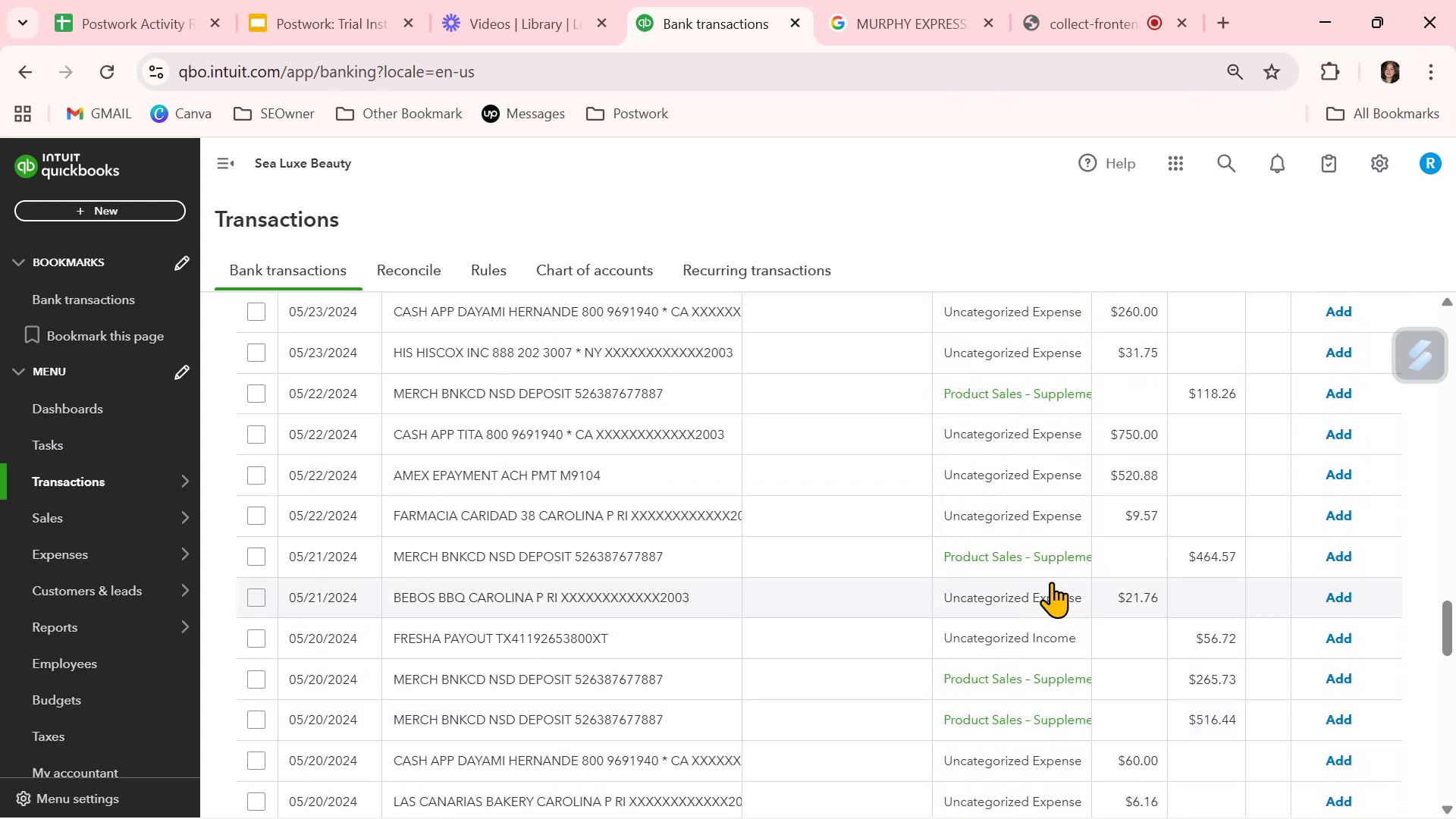 
left_click([902, 519])
 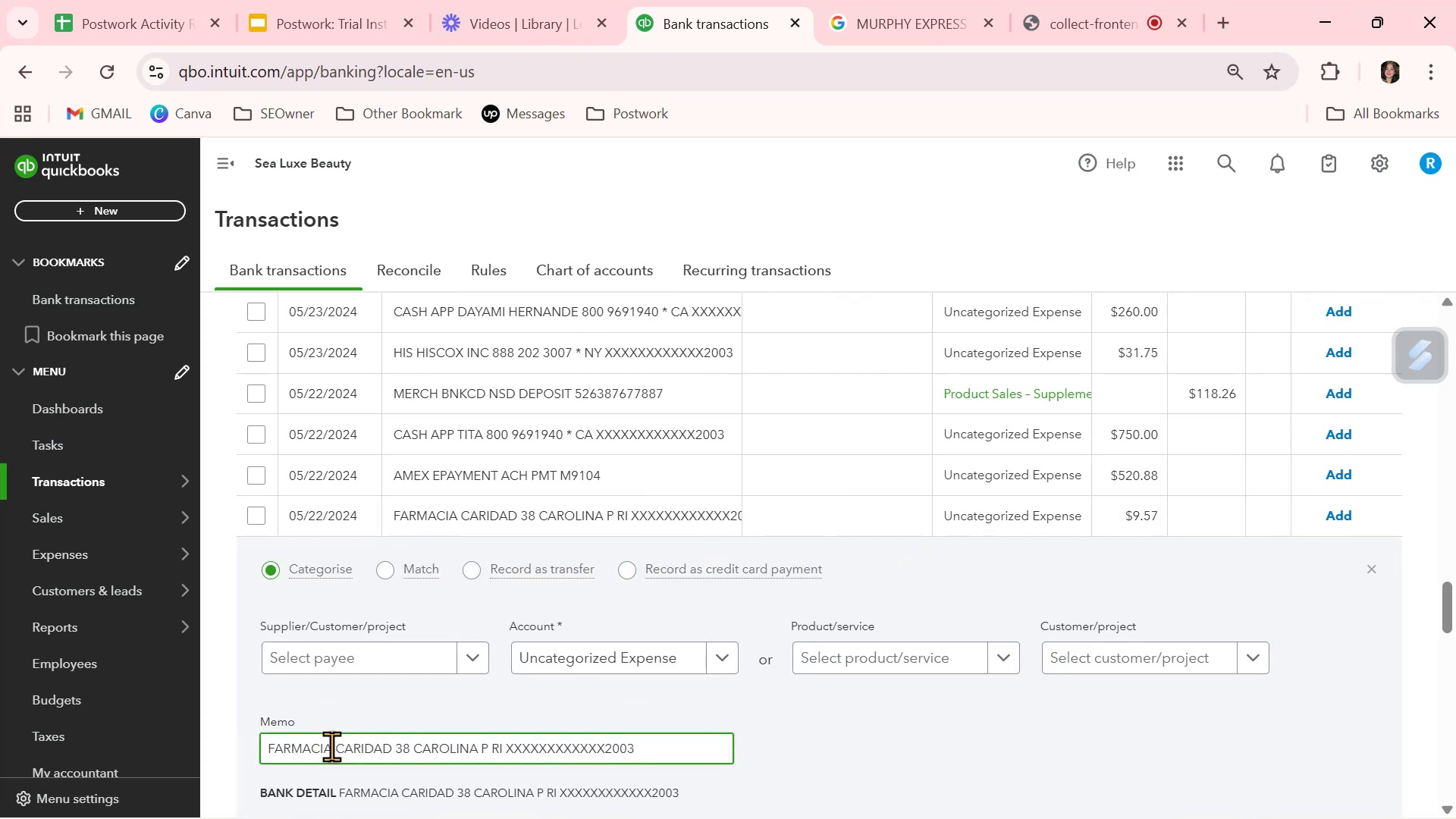 
triple_click([331, 746])
 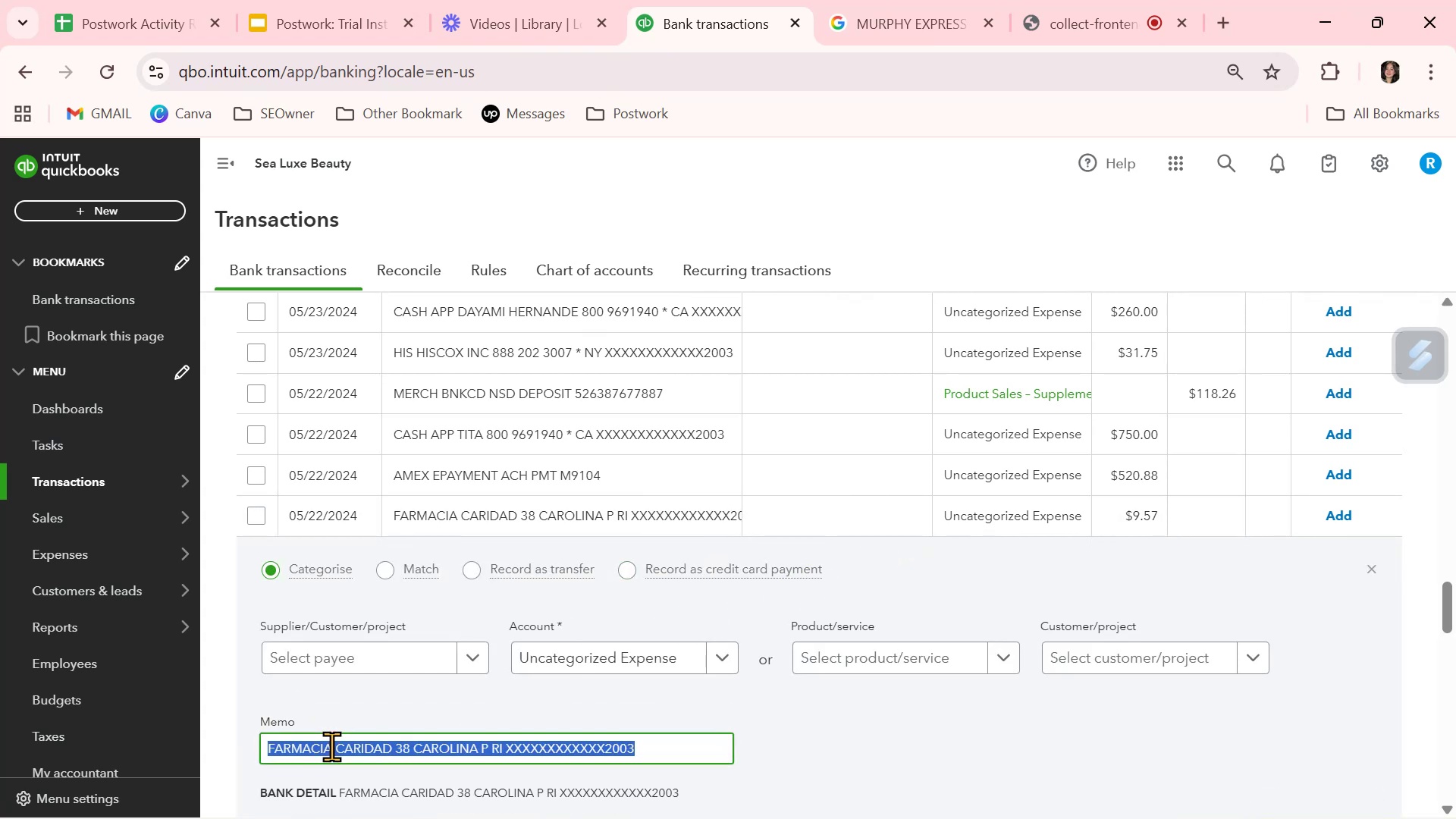 
triple_click([331, 746])
 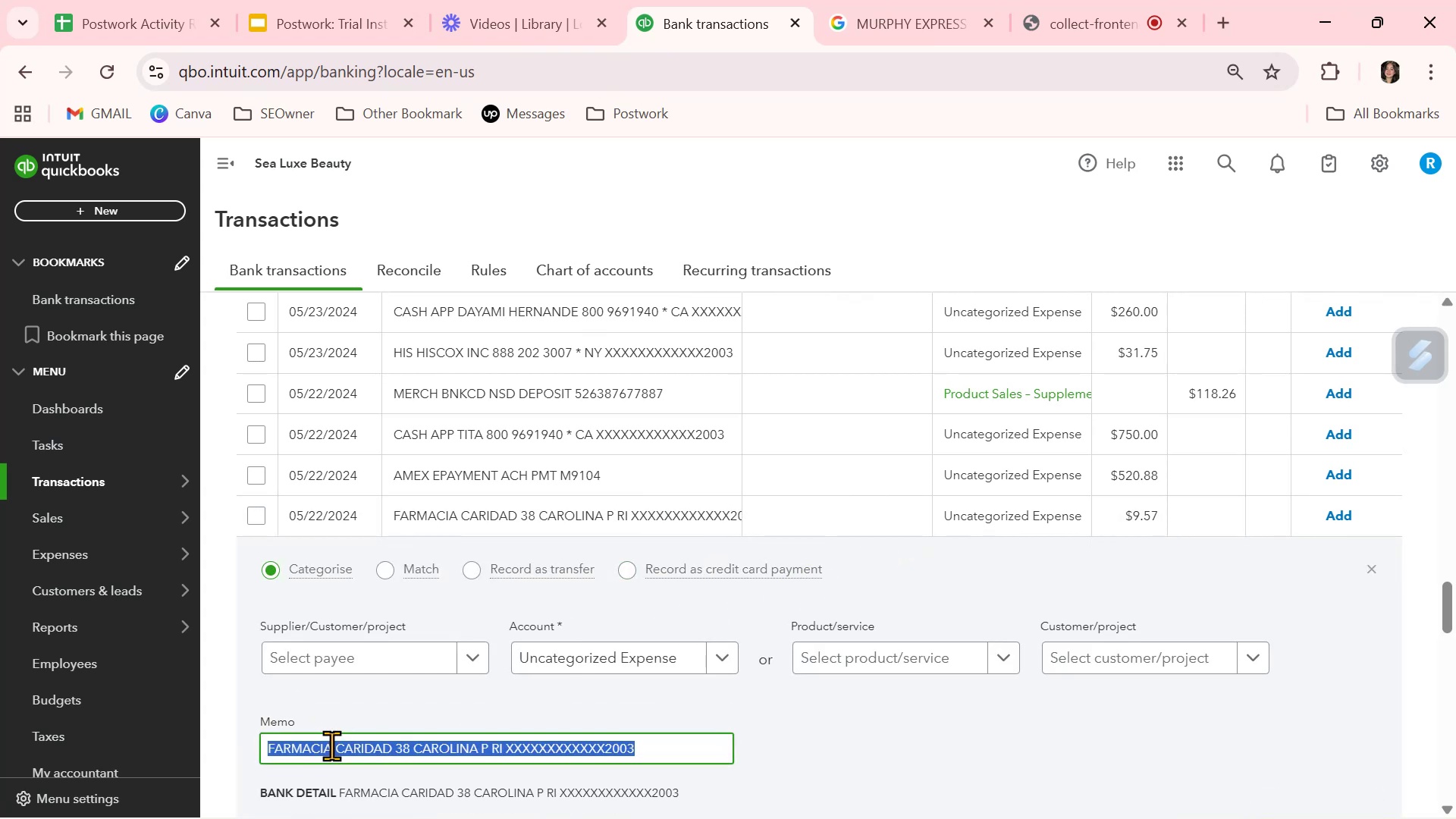 
key(Control+ControlLeft)
 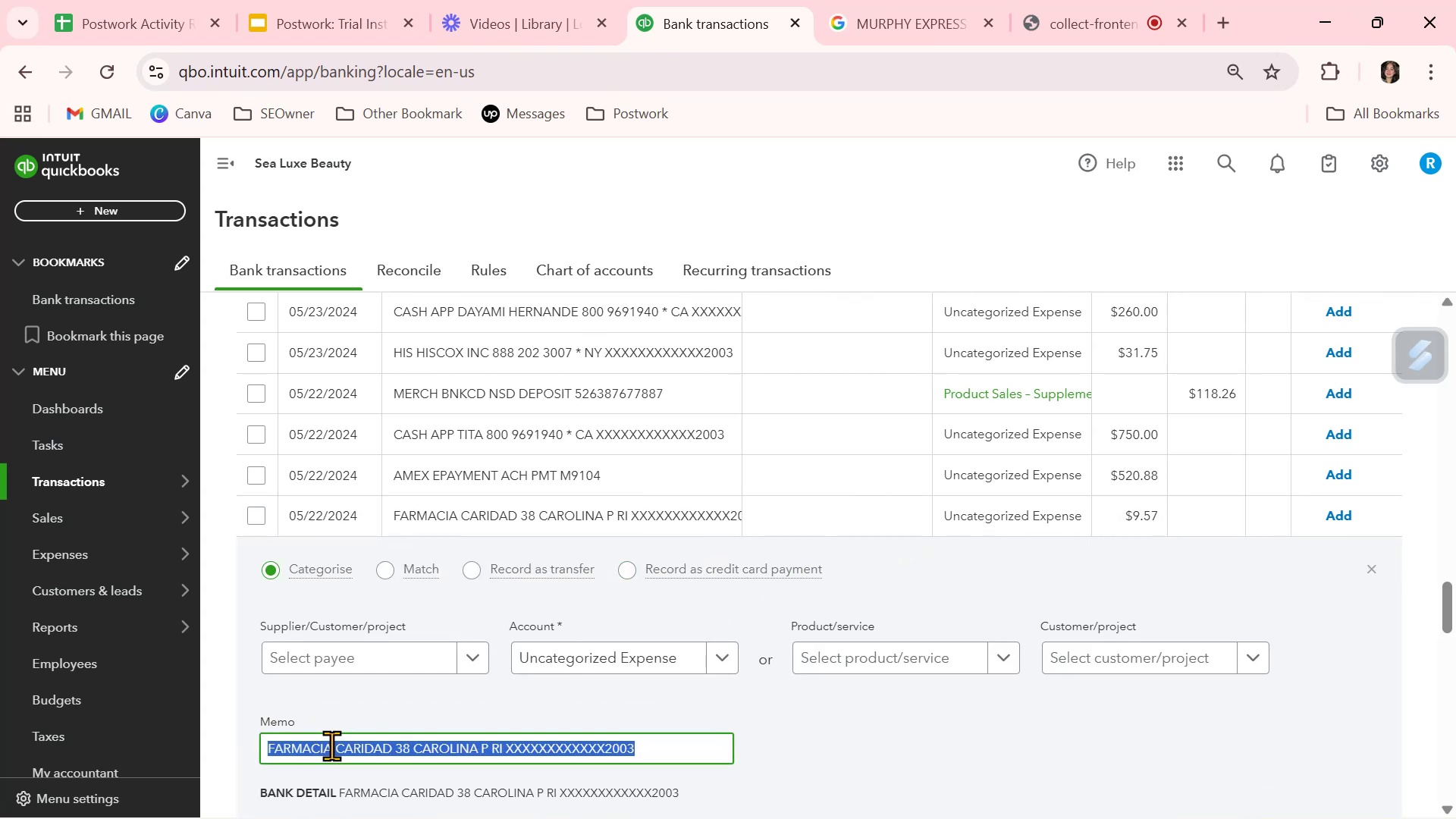 
key(Control+C)
 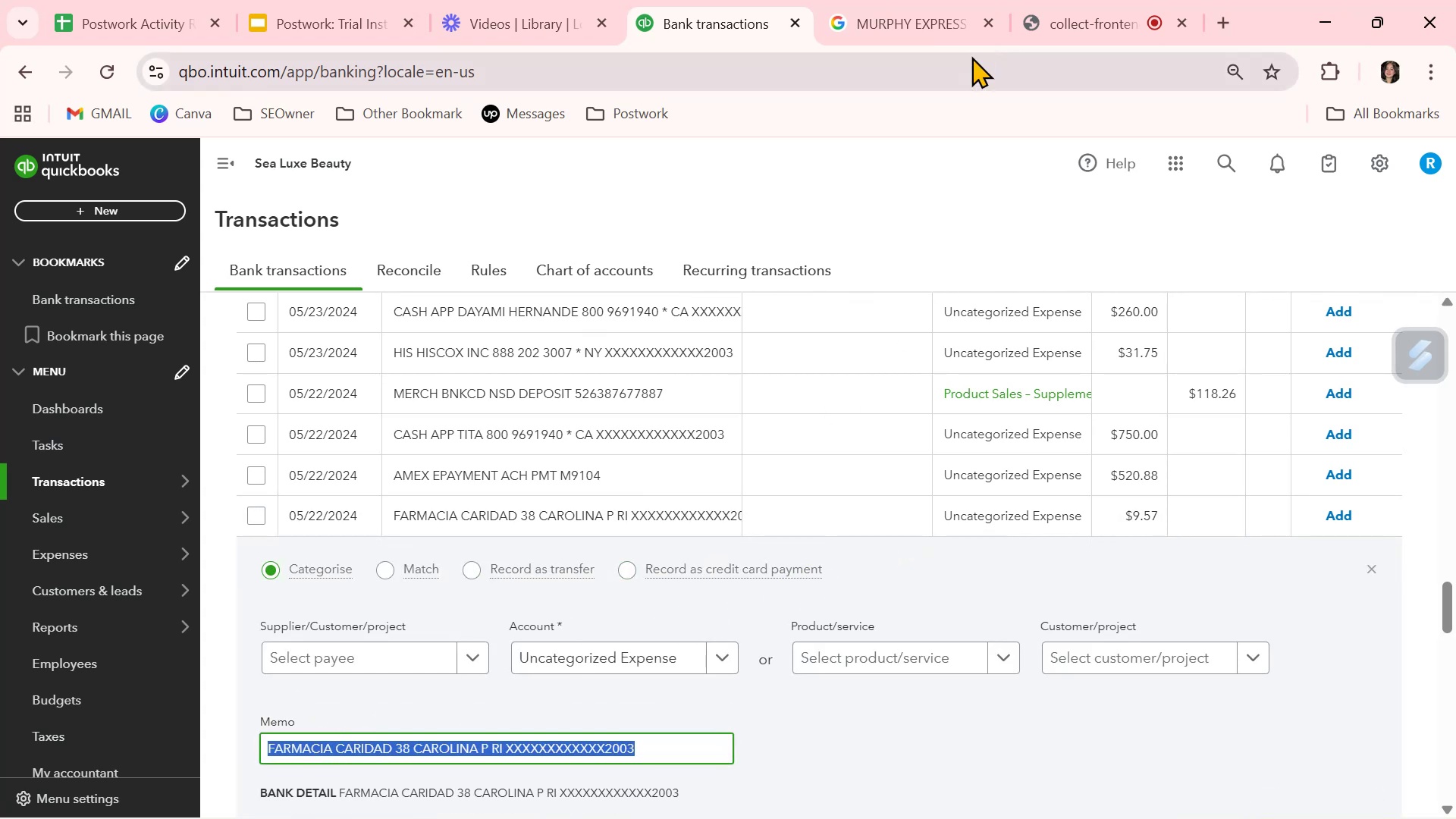 
left_click([945, 25])
 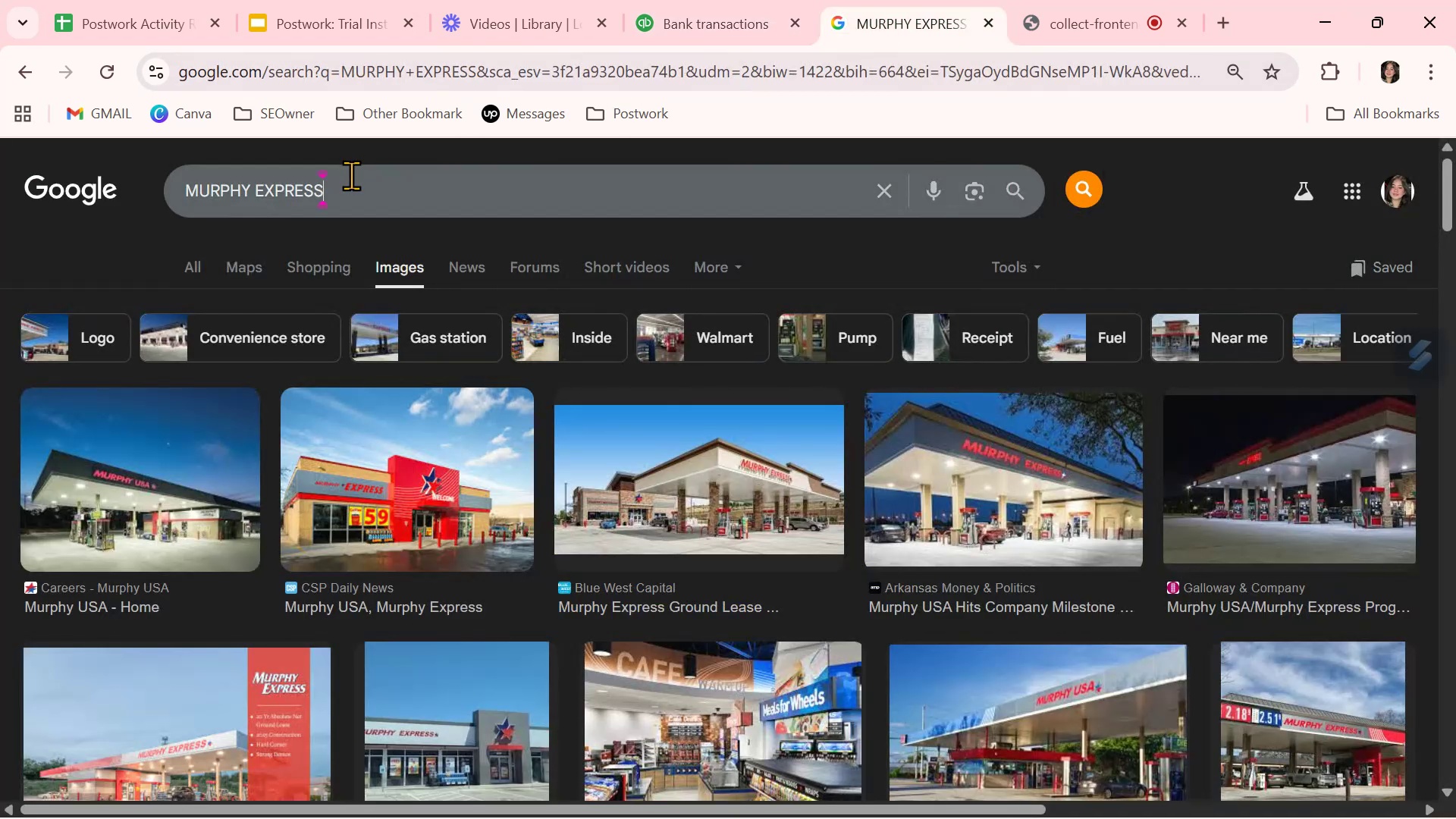 
double_click([351, 175])
 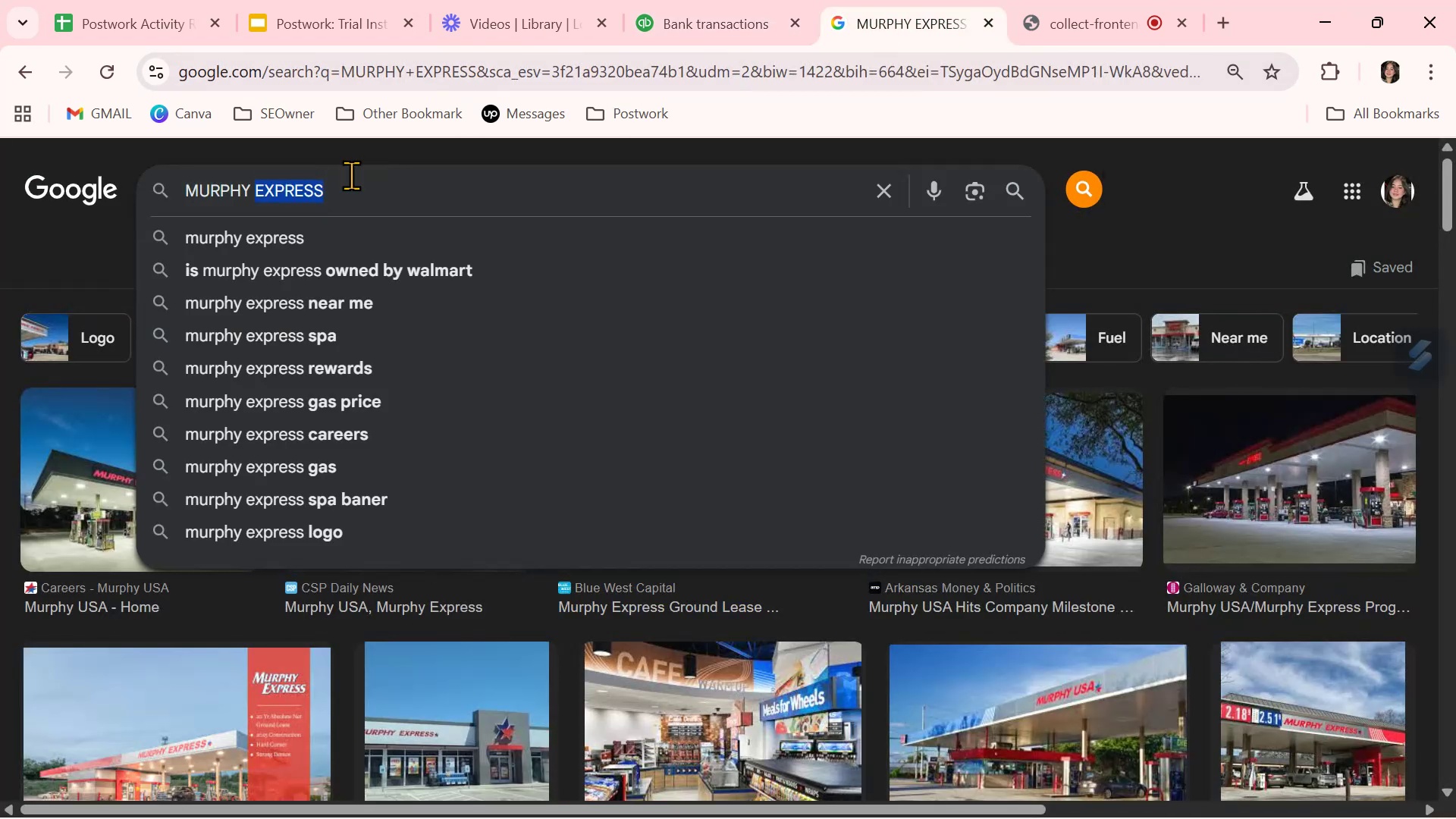 
triple_click([351, 175])
 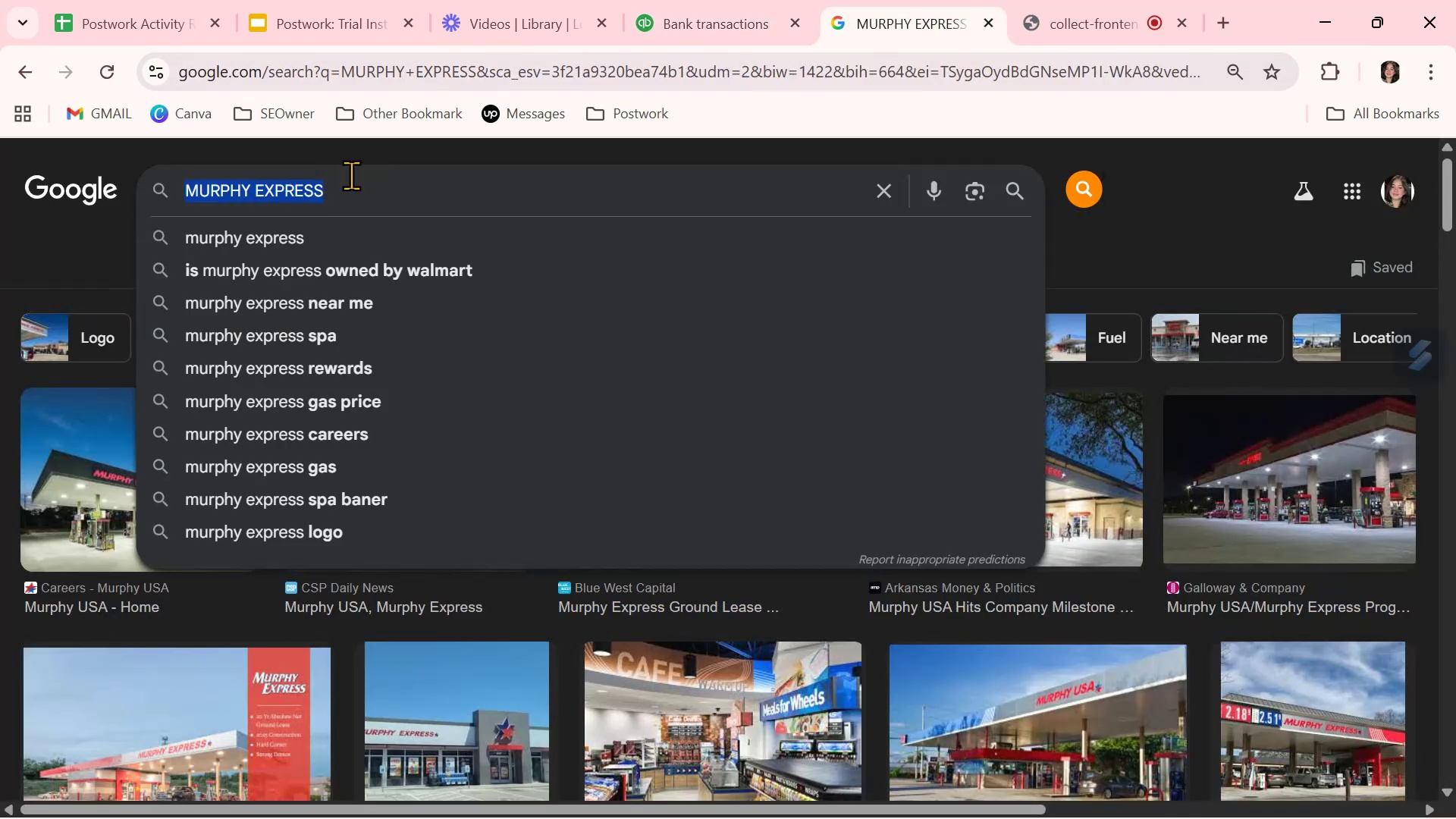 
key(Control+ControlLeft)
 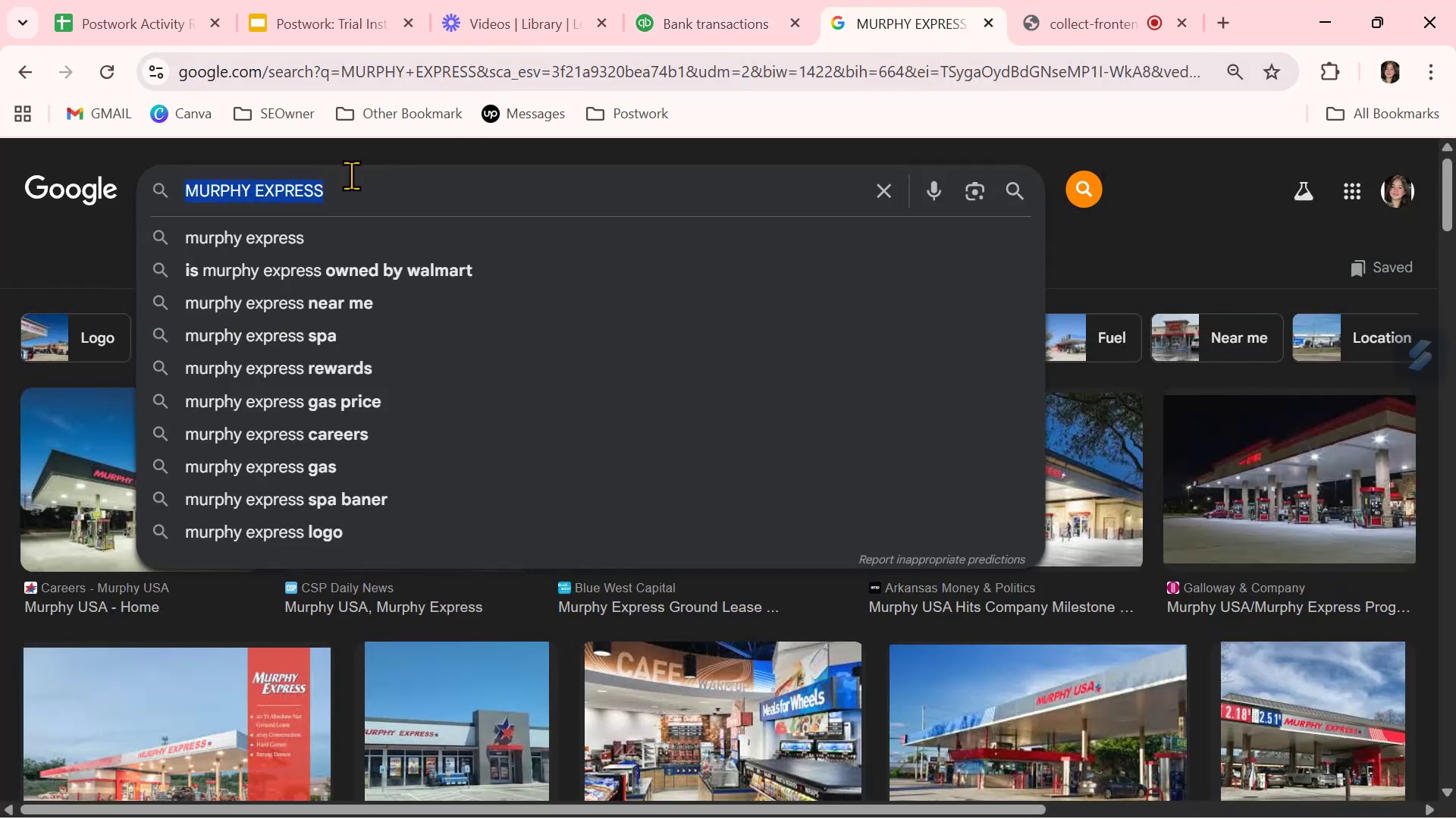 
key(Control+V)
 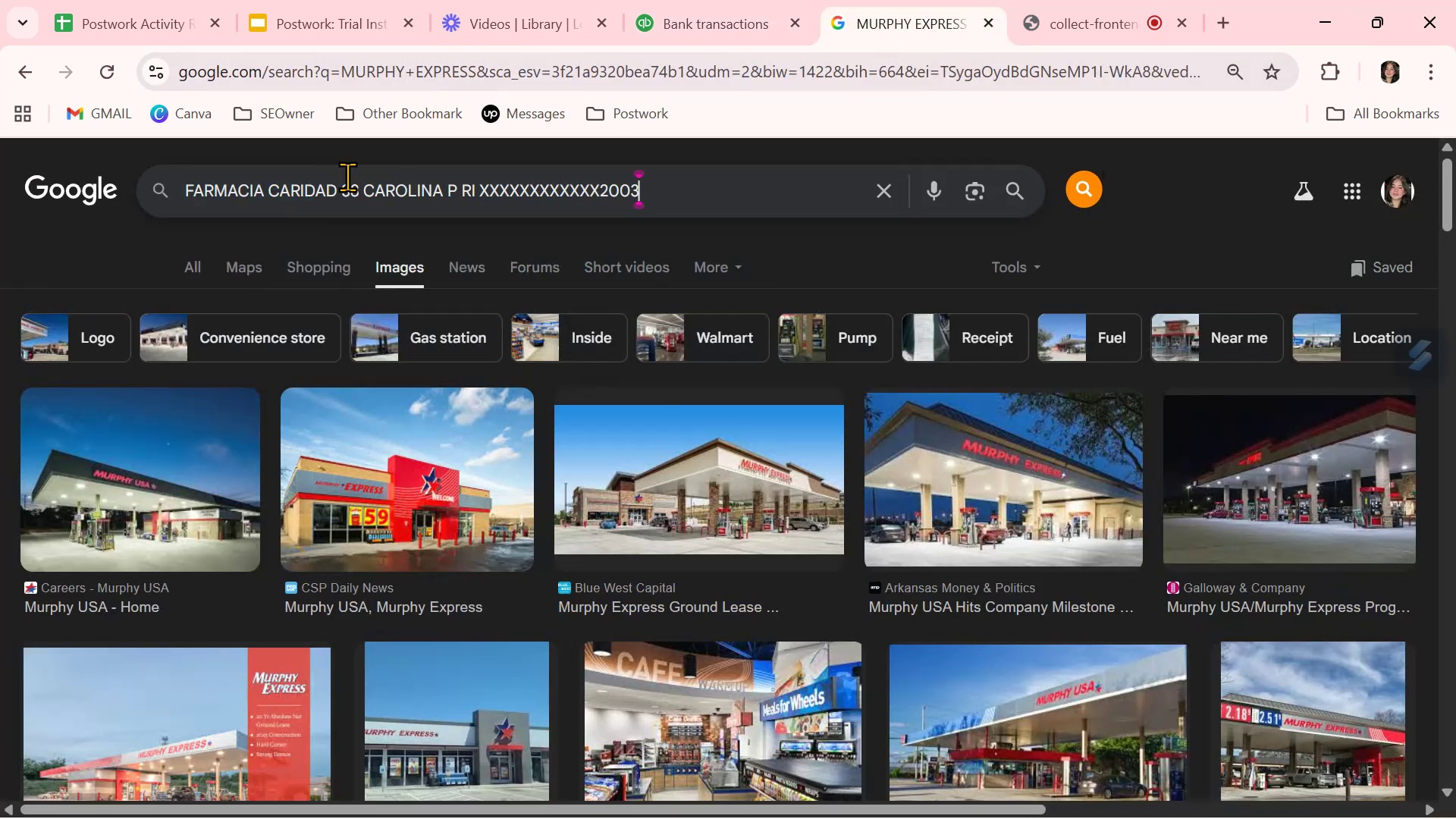 
key(NumpadEnter)
 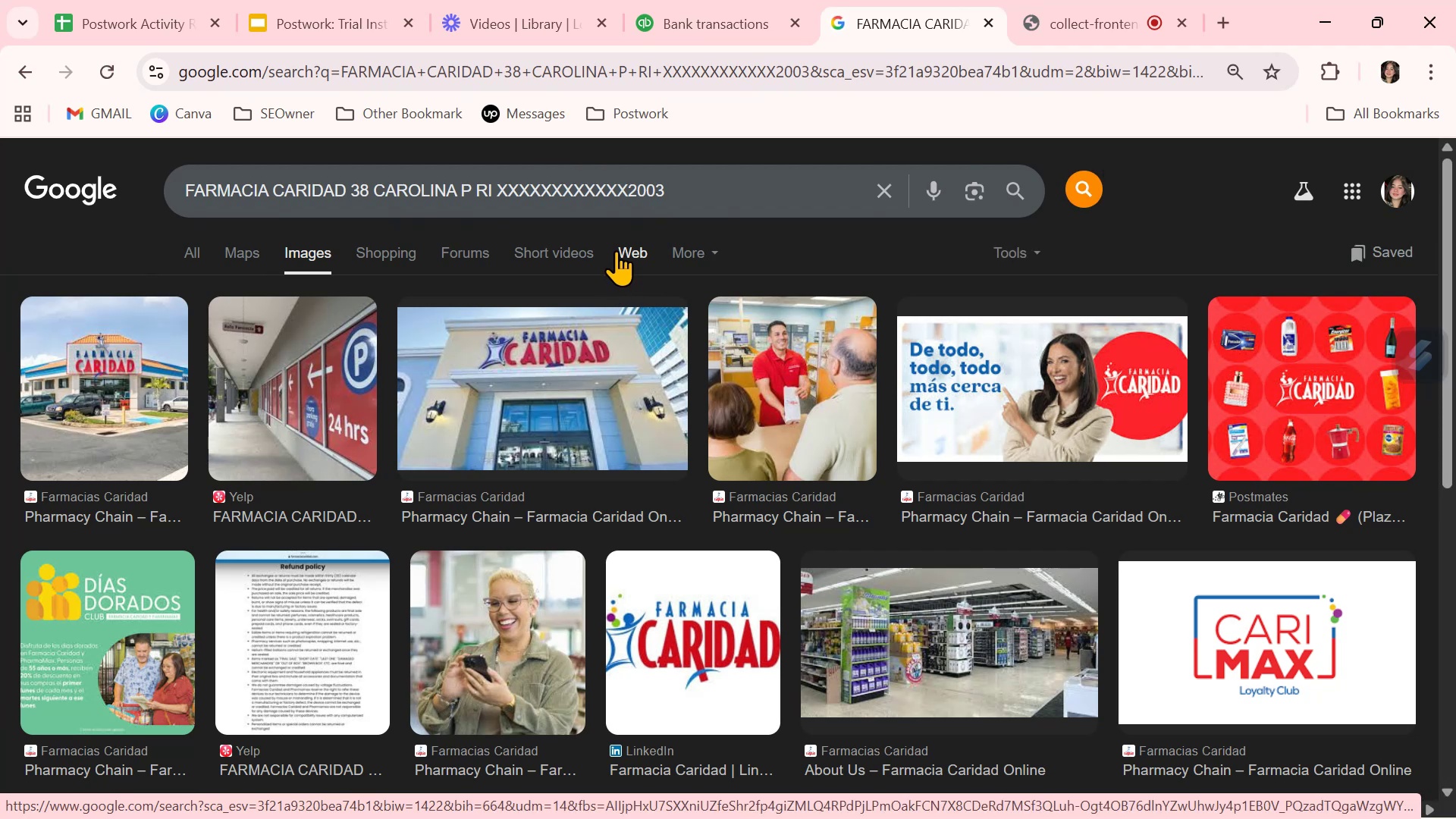 
wait(7.06)
 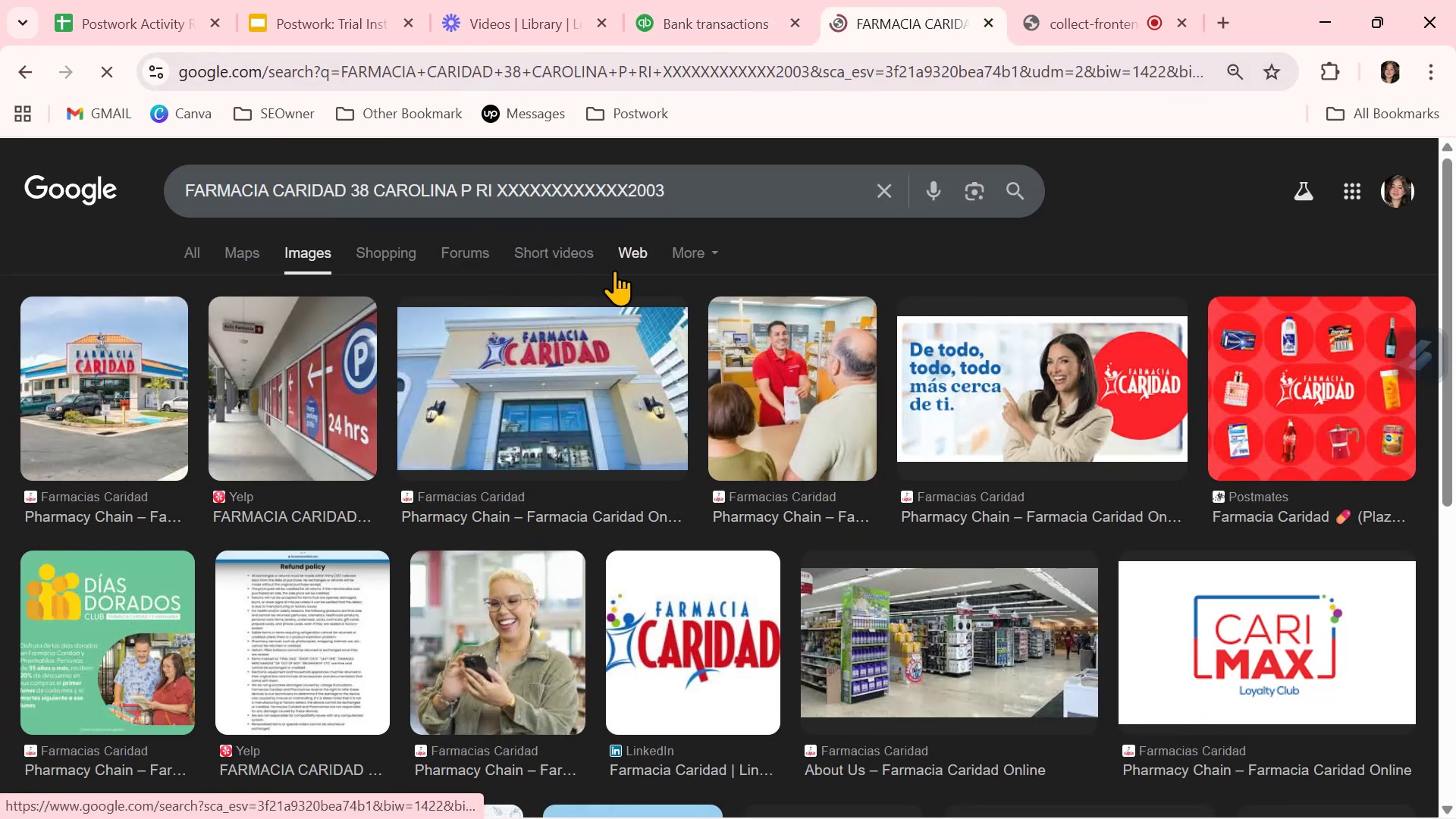 
left_click([714, 22])
 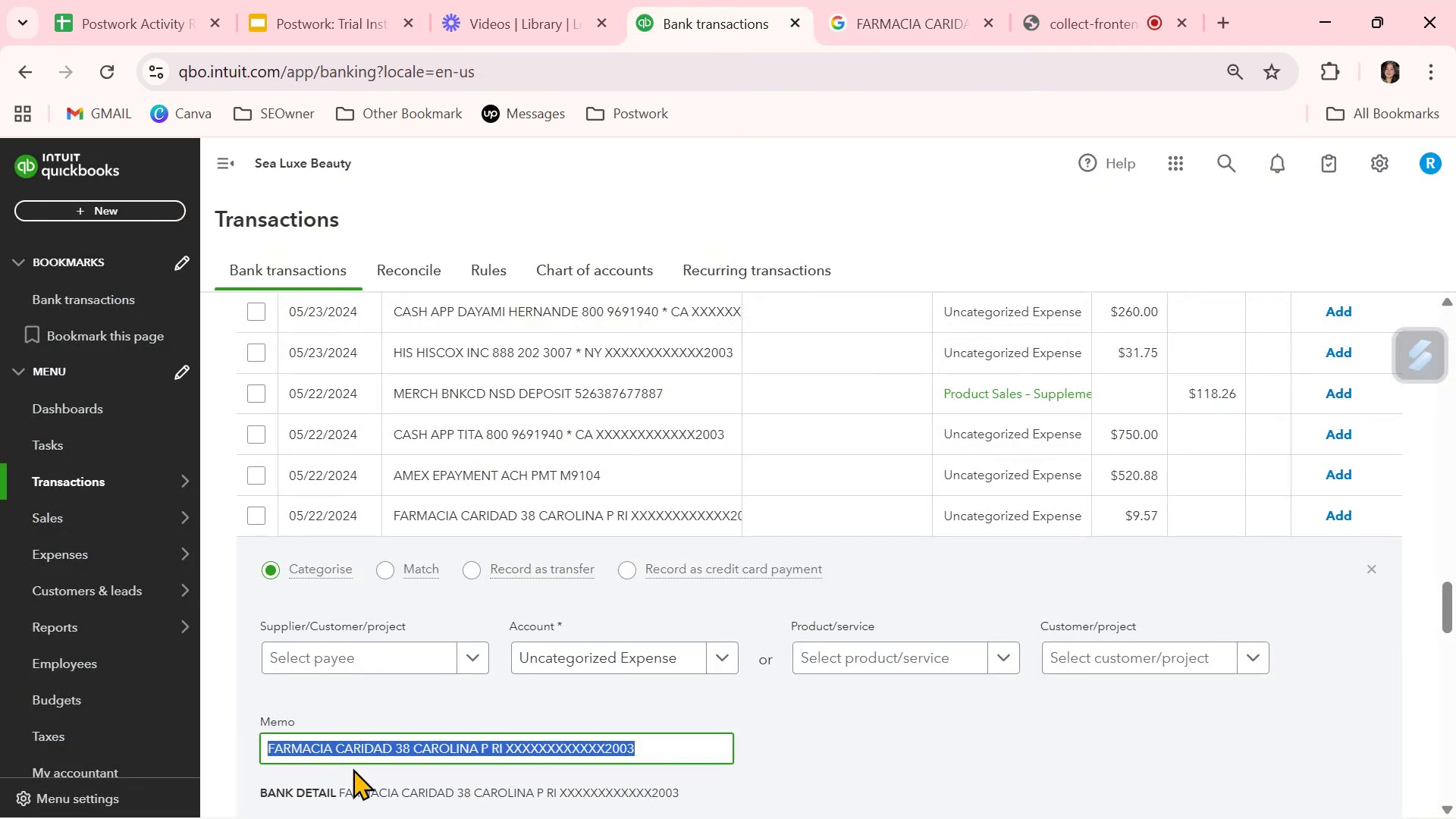 
left_click([363, 752])
 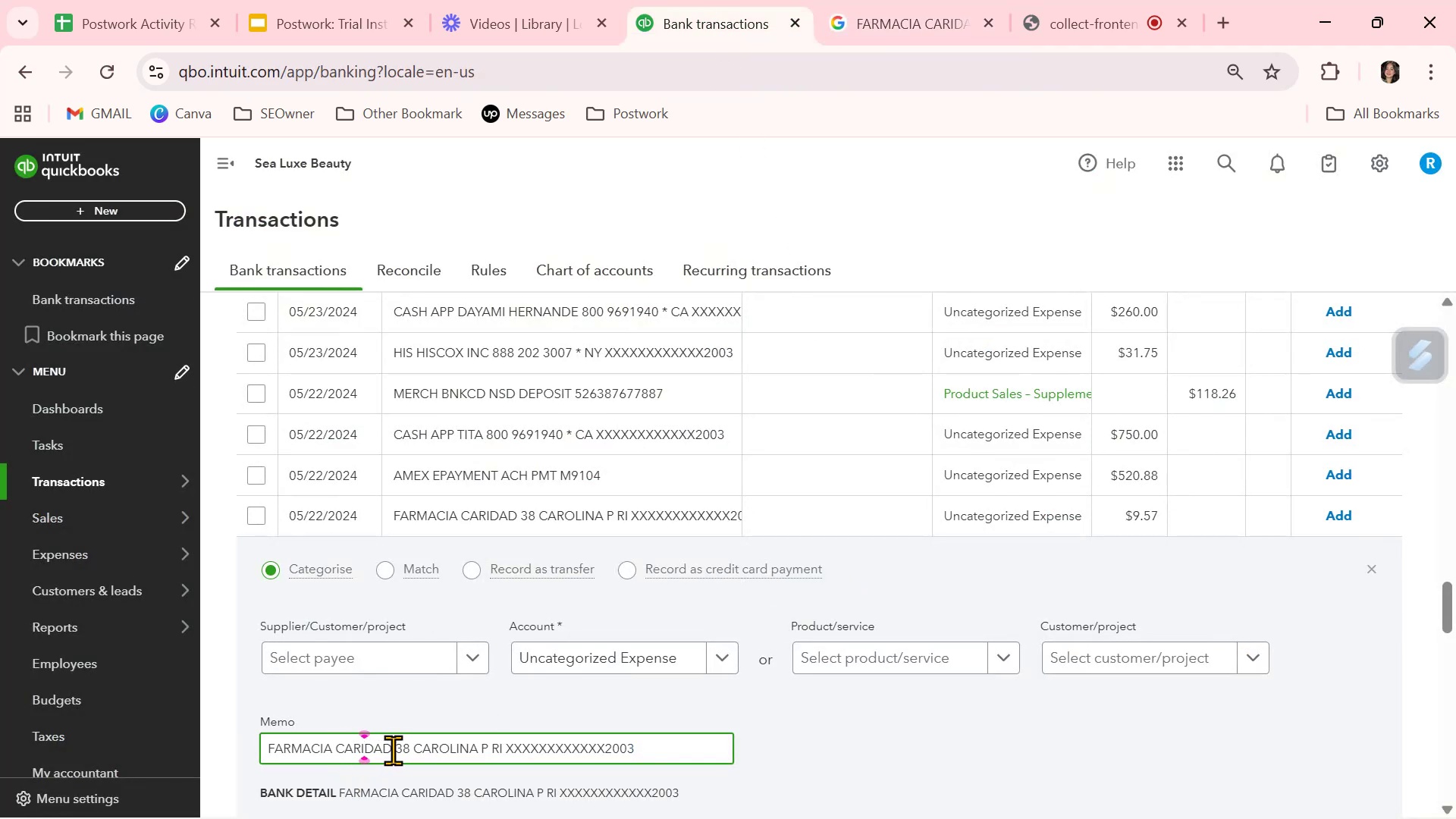 
left_click_drag(start_coordinate=[391, 749], to_coordinate=[246, 744])
 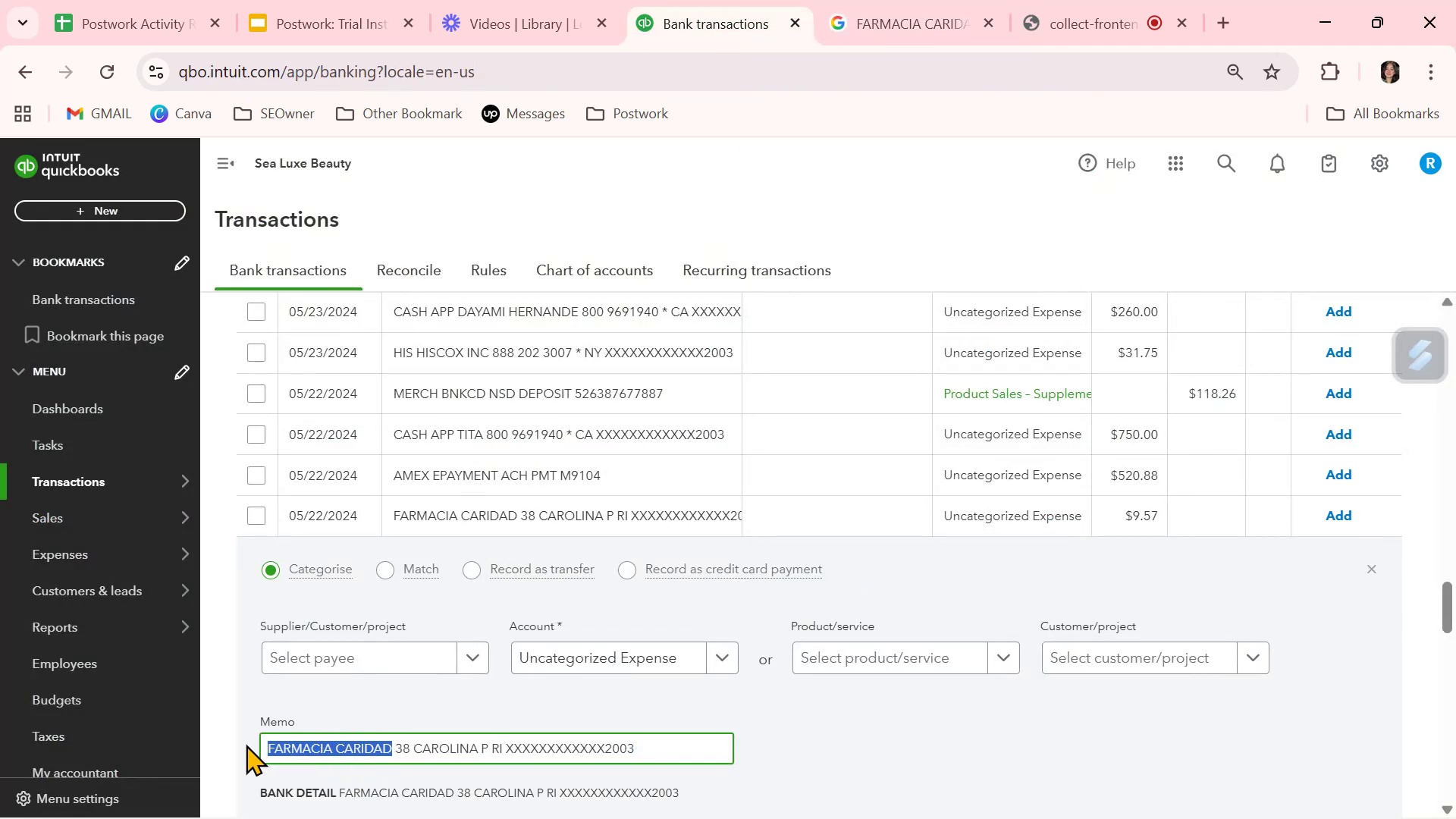 
key(Control+ControlLeft)
 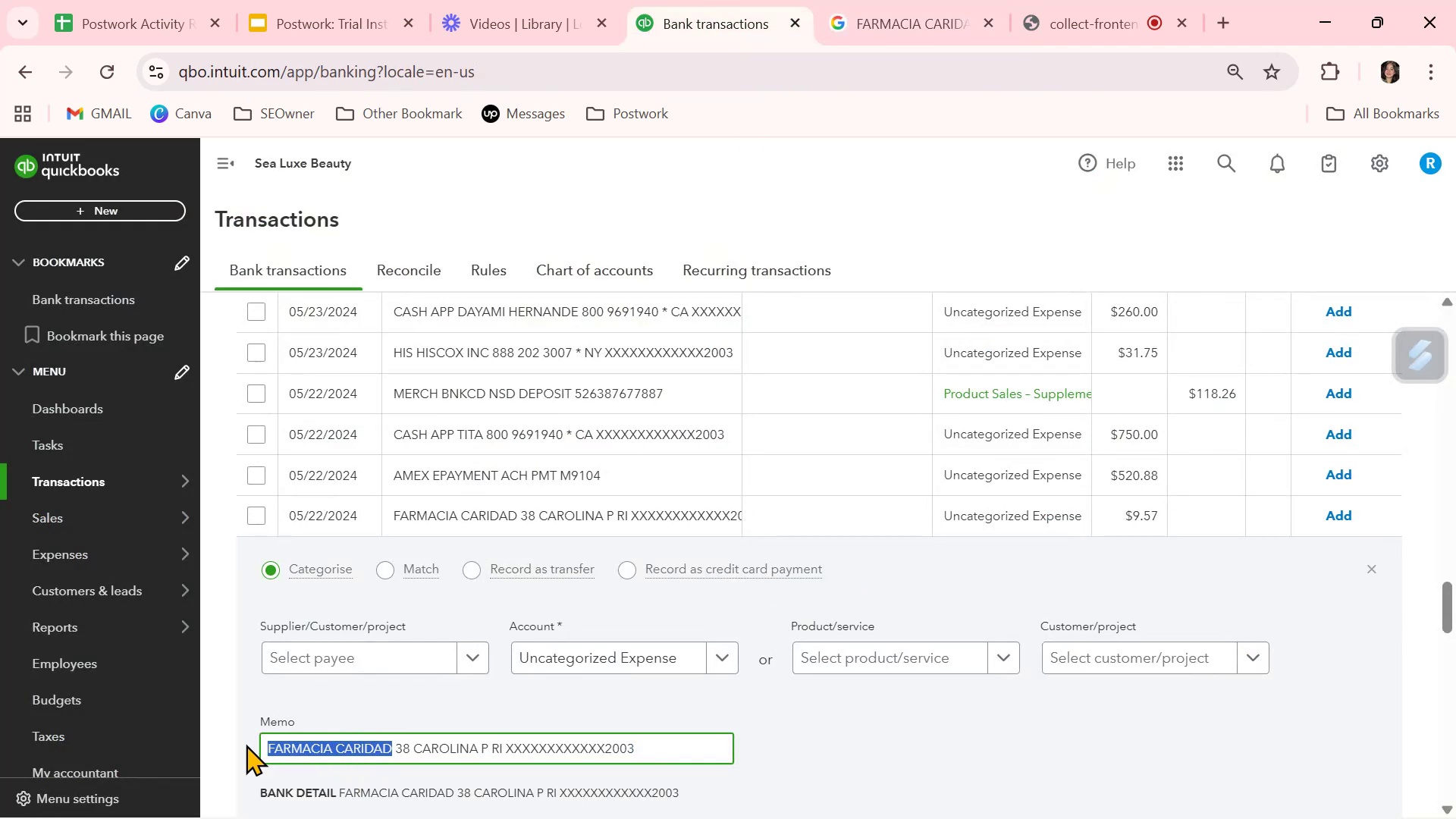 
key(Control+C)
 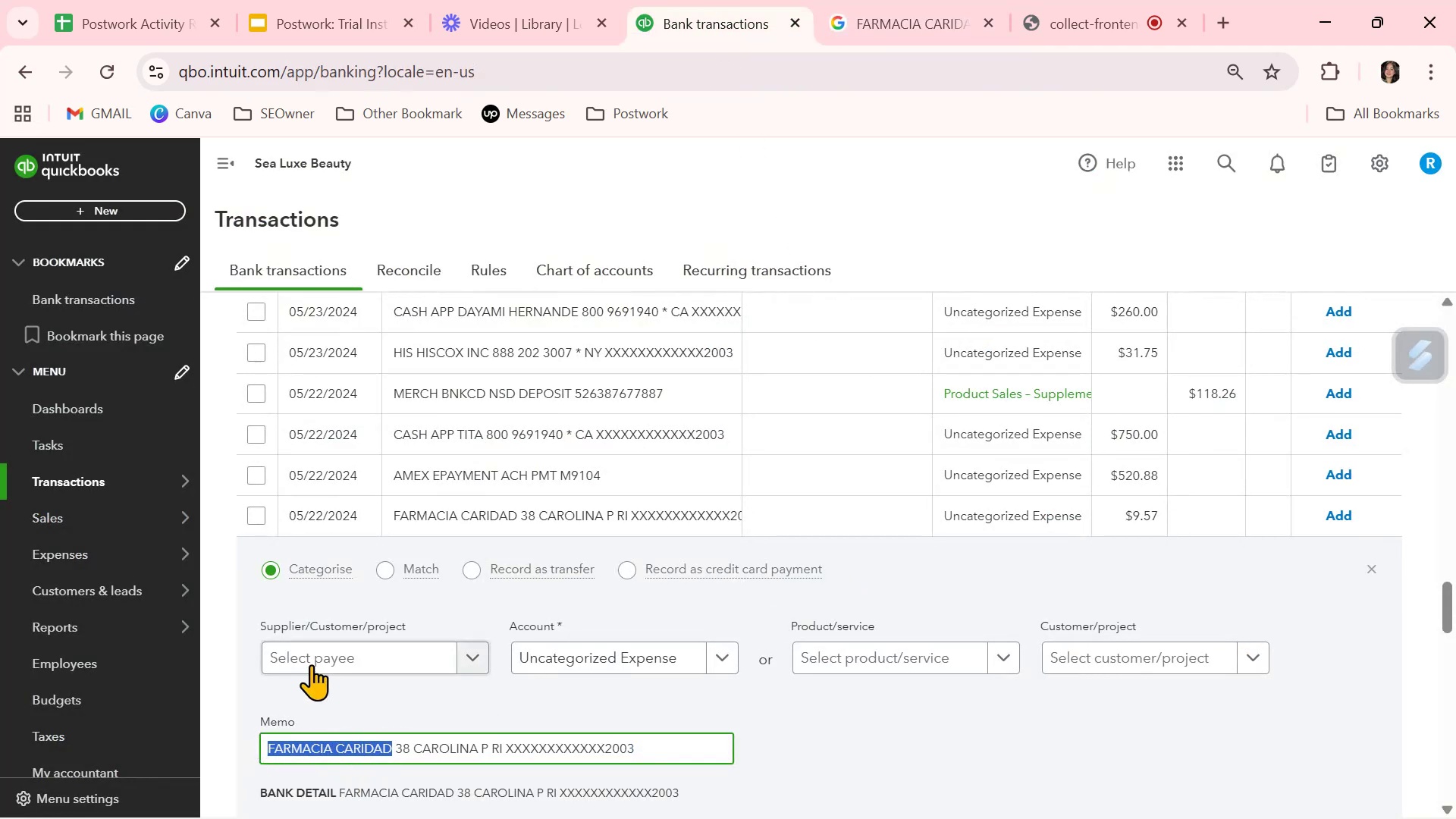 
left_click([313, 662])
 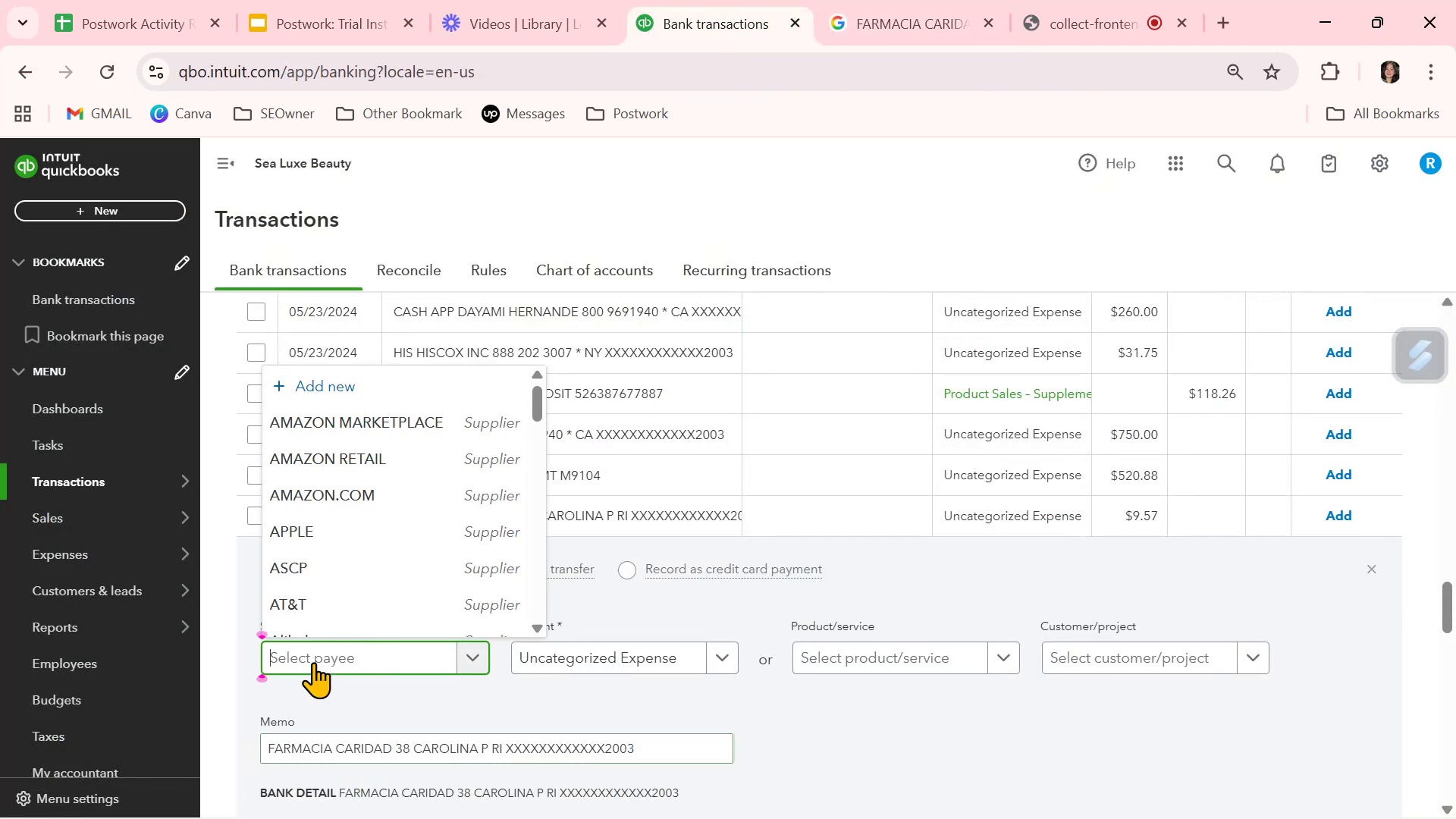 
key(Control+V)
 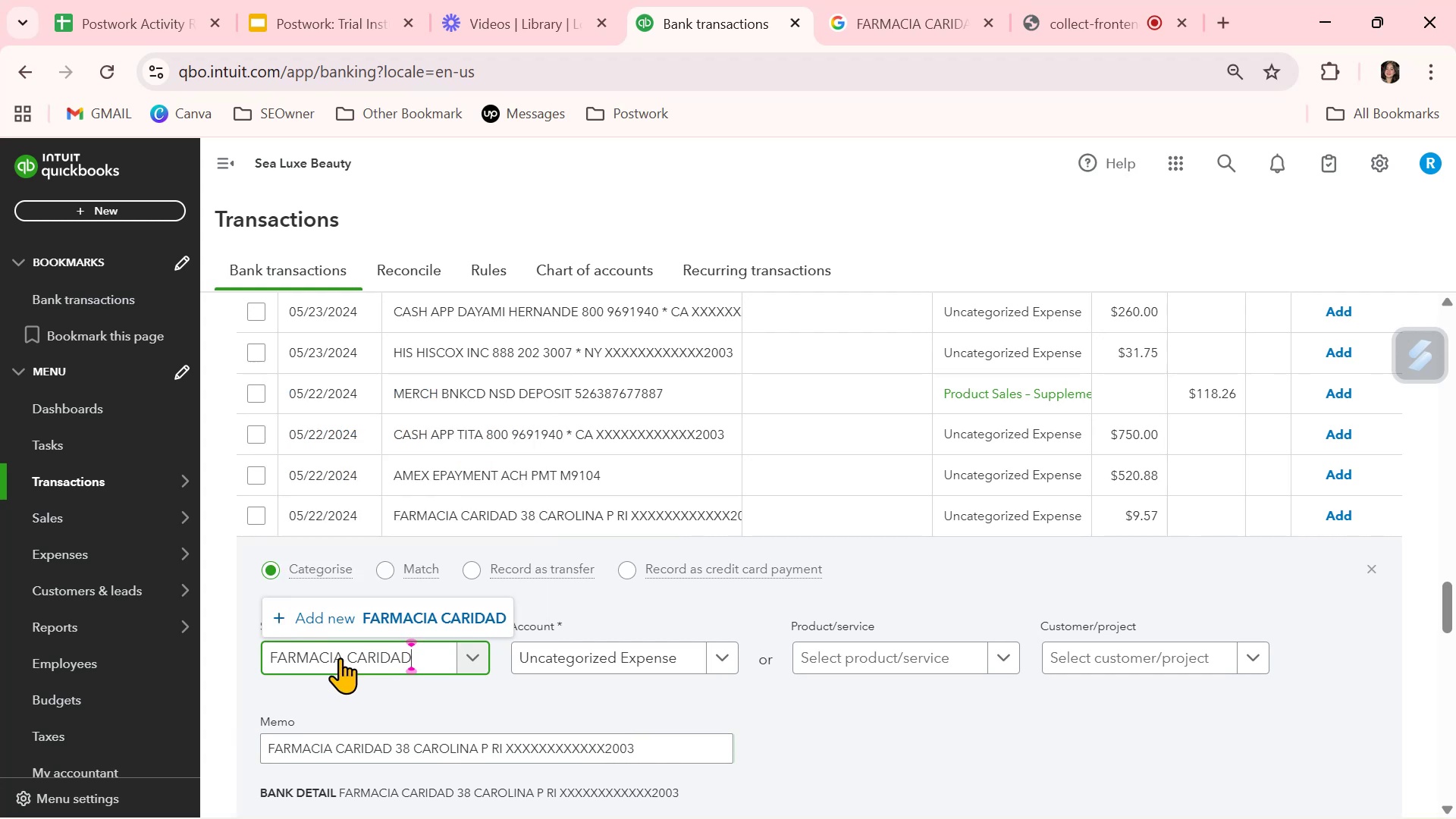 
left_click([410, 623])
 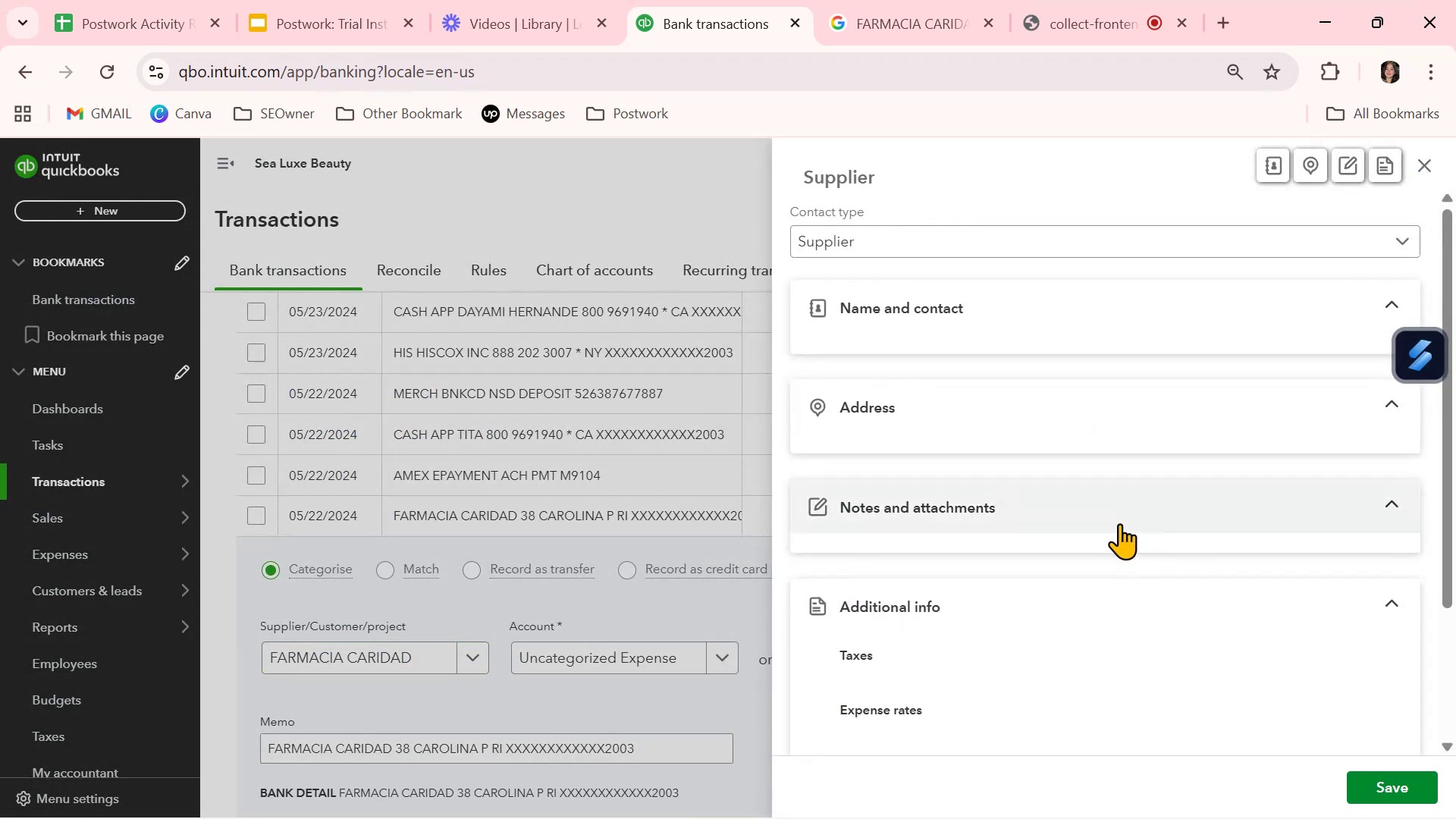 
left_click_drag(start_coordinate=[1025, 388], to_coordinate=[792, 413])
 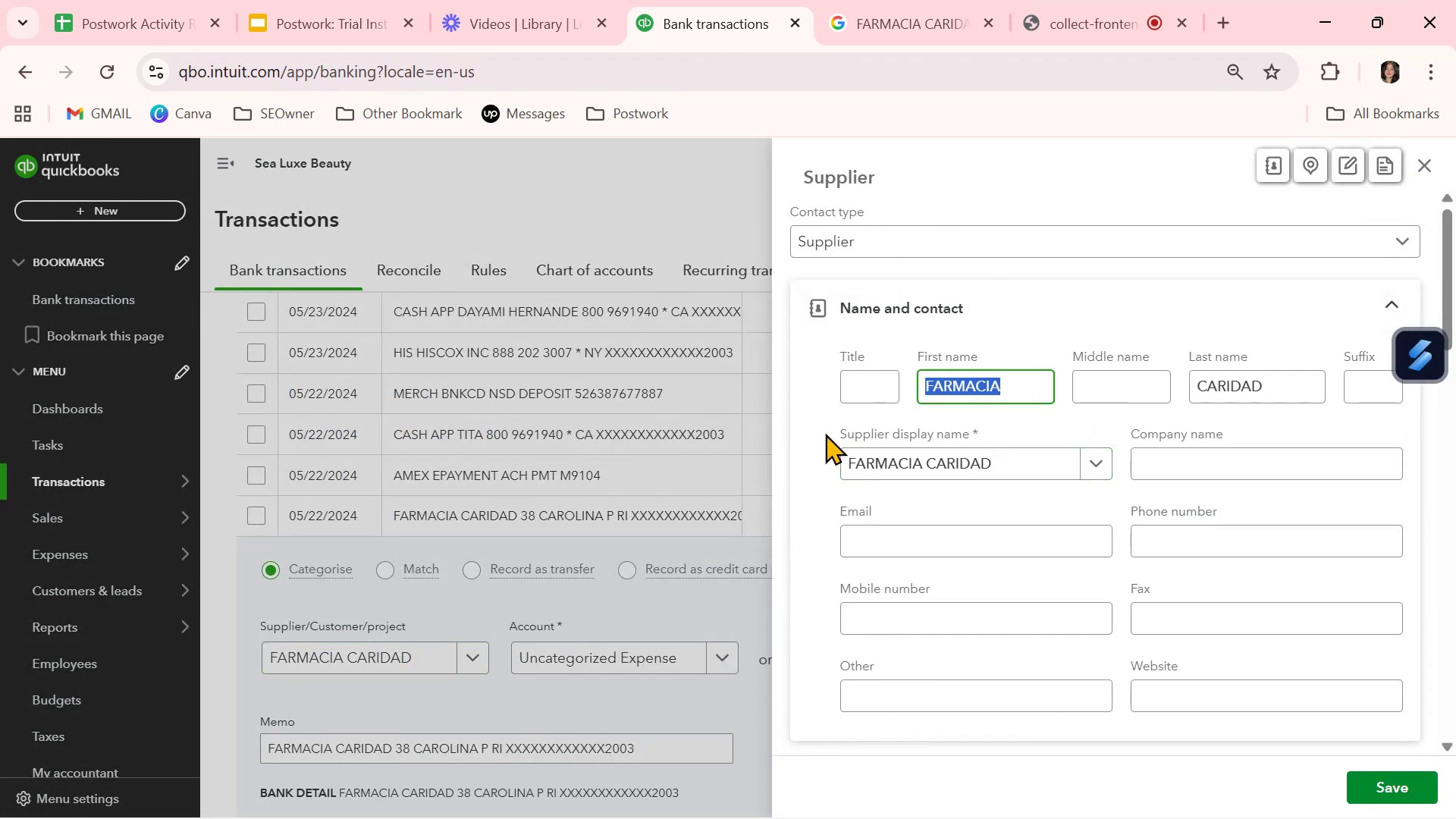 
key(Backspace)
 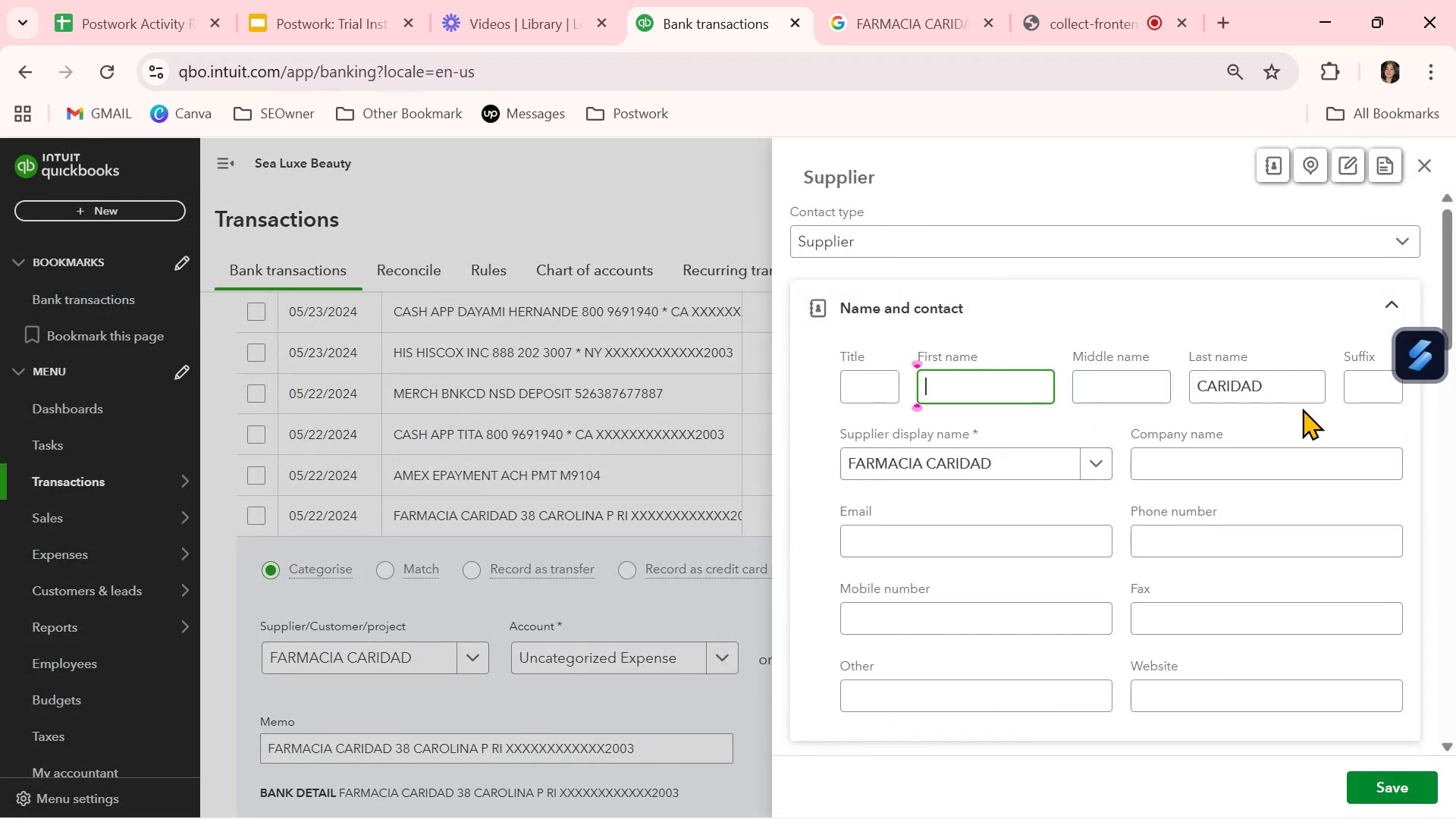 
left_click_drag(start_coordinate=[1288, 381], to_coordinate=[1116, 385])
 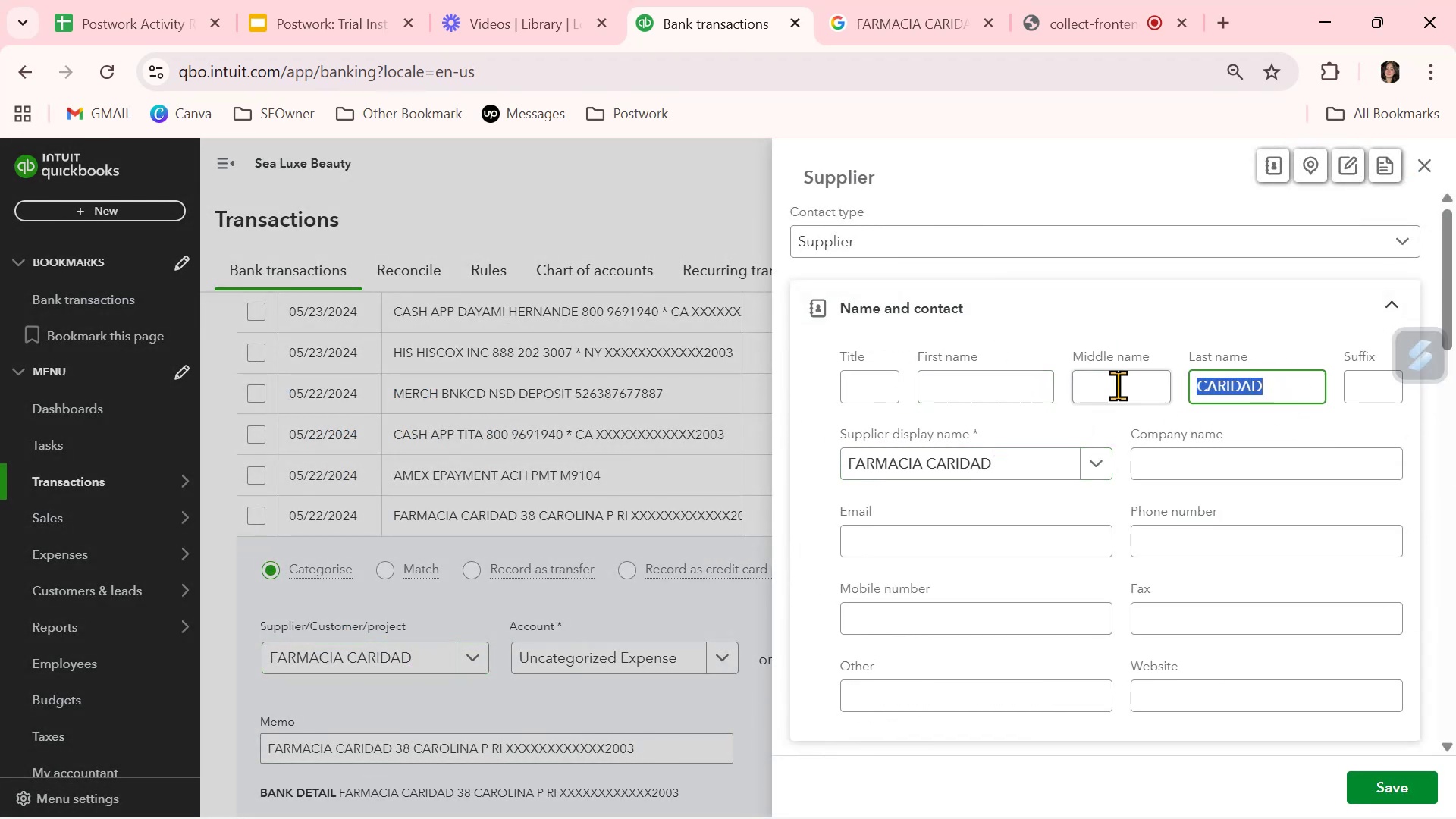 
key(Backspace)
 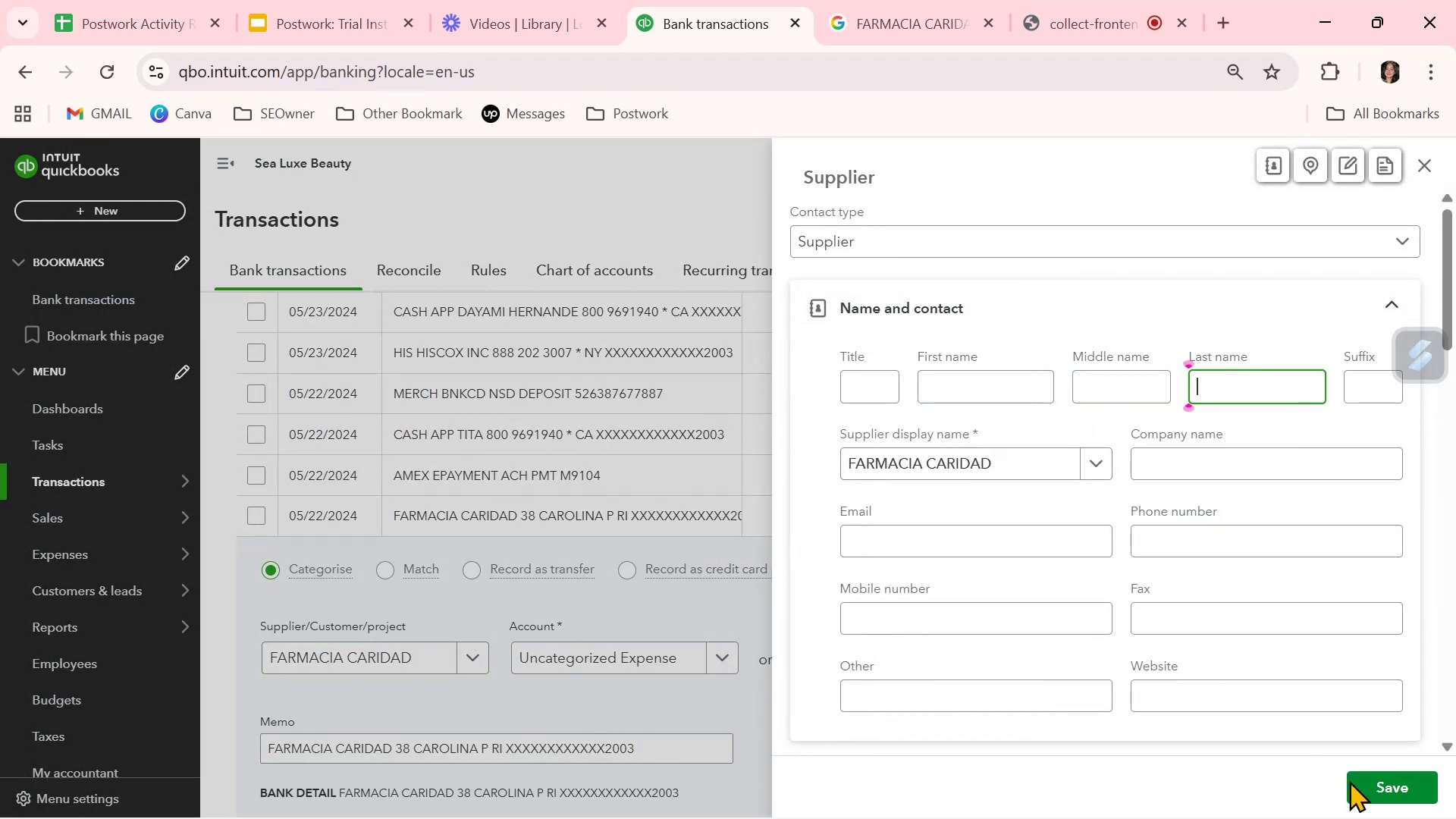 
left_click([1366, 782])
 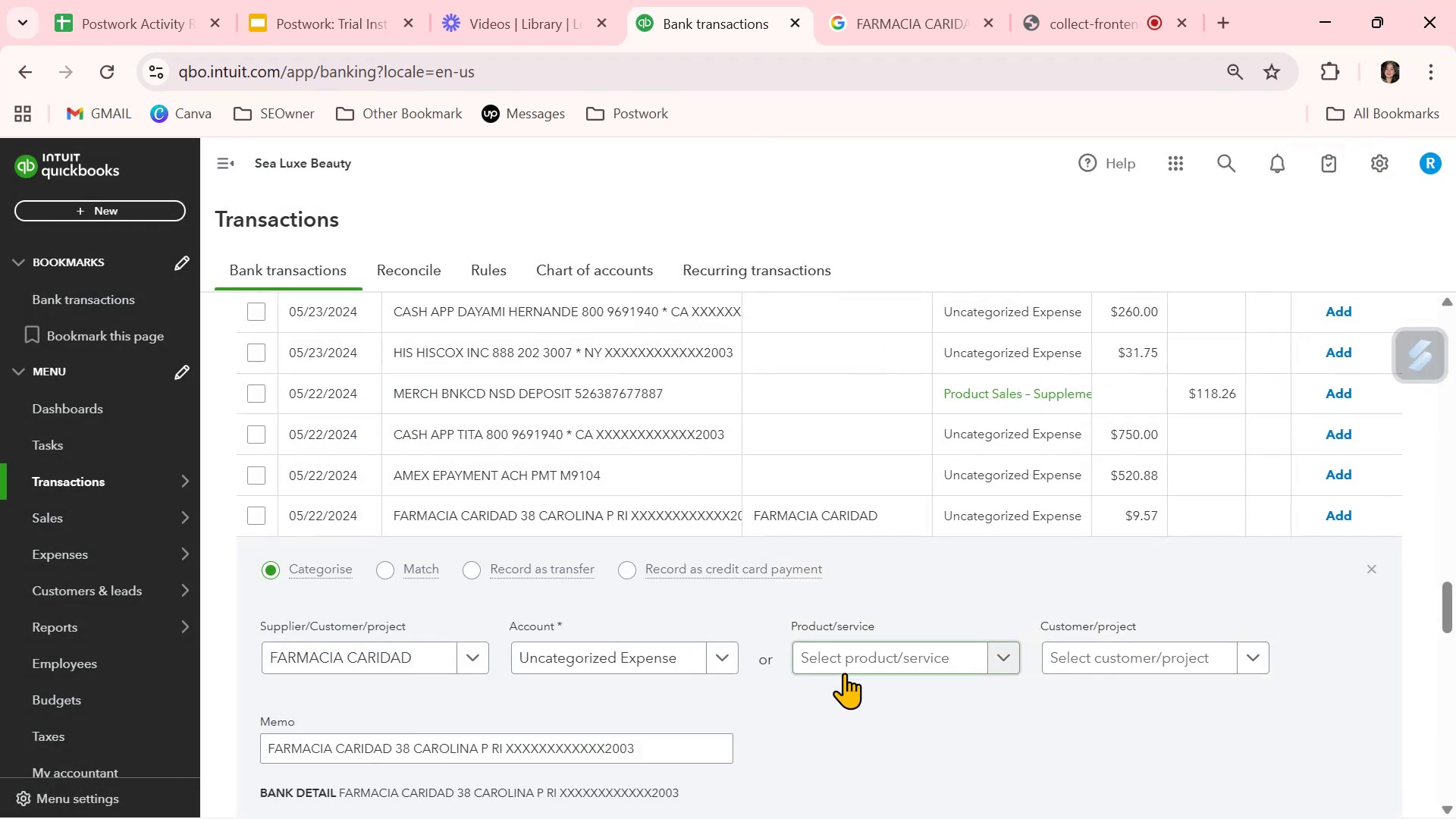 
left_click([723, 665])
 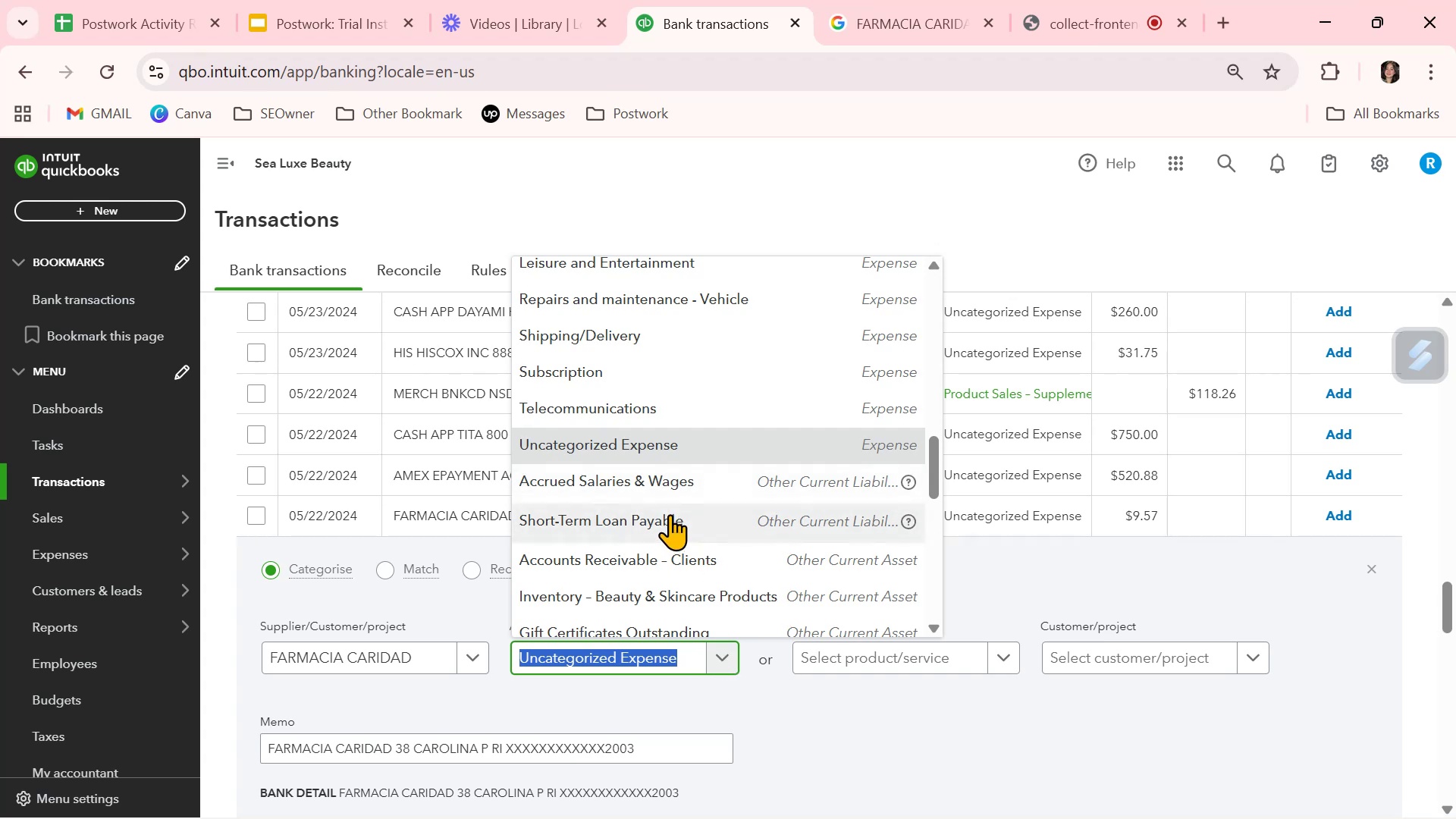 
scroll: coordinate [673, 543], scroll_direction: up, amount: 3.0
 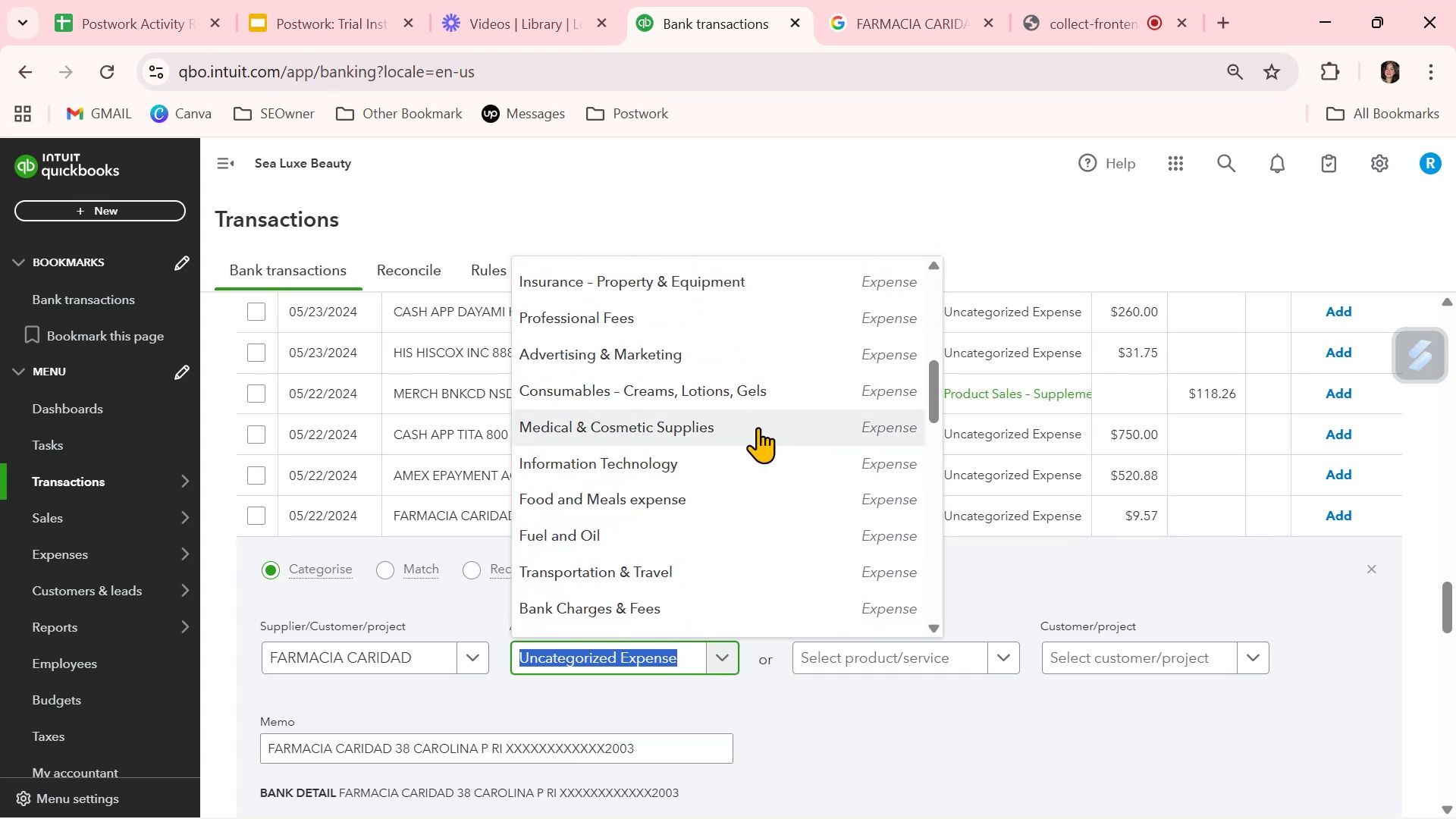 
left_click([758, 427])
 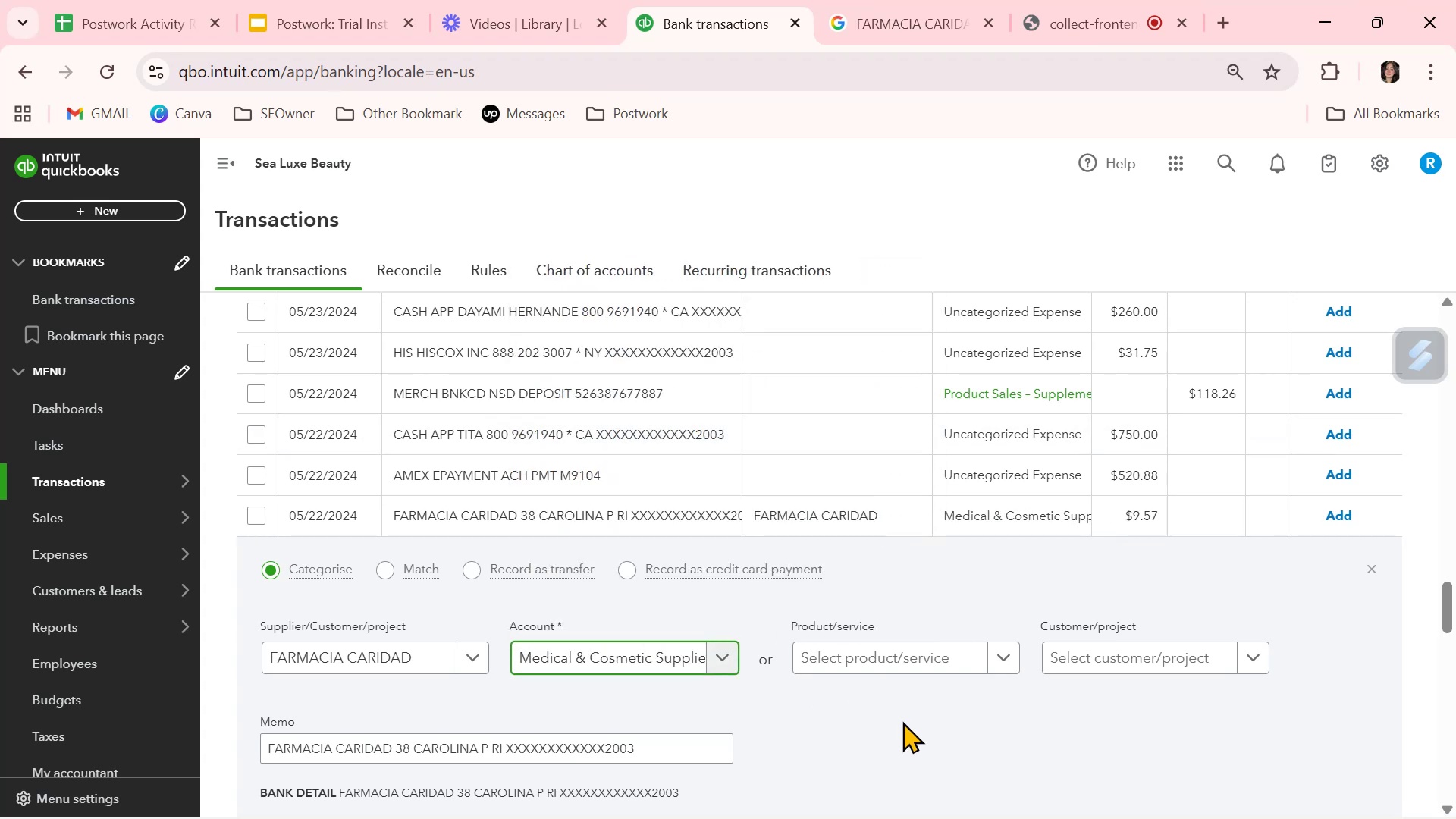 
left_click([902, 721])
 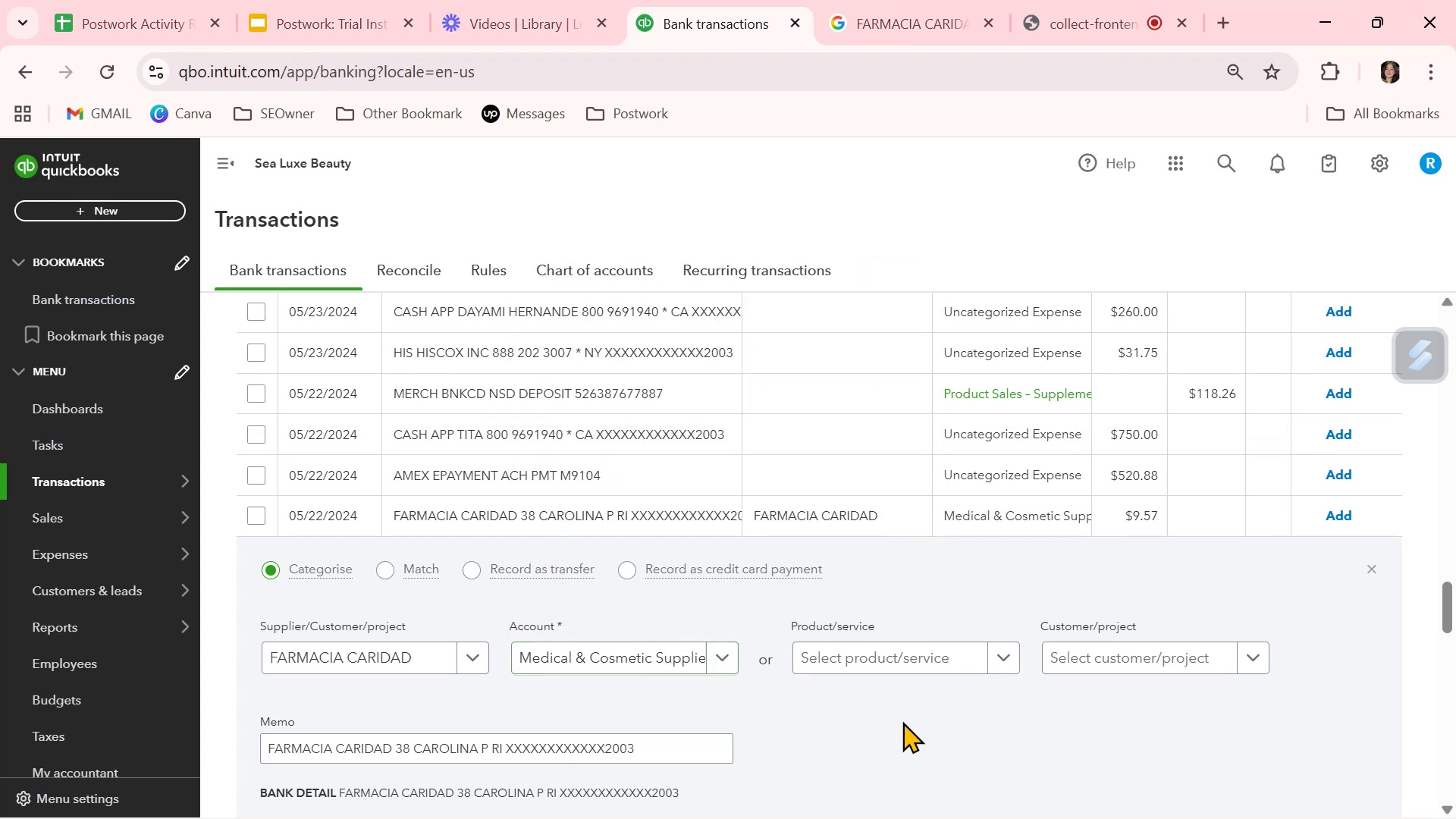 
scroll: coordinate [902, 721], scroll_direction: down, amount: 1.0
 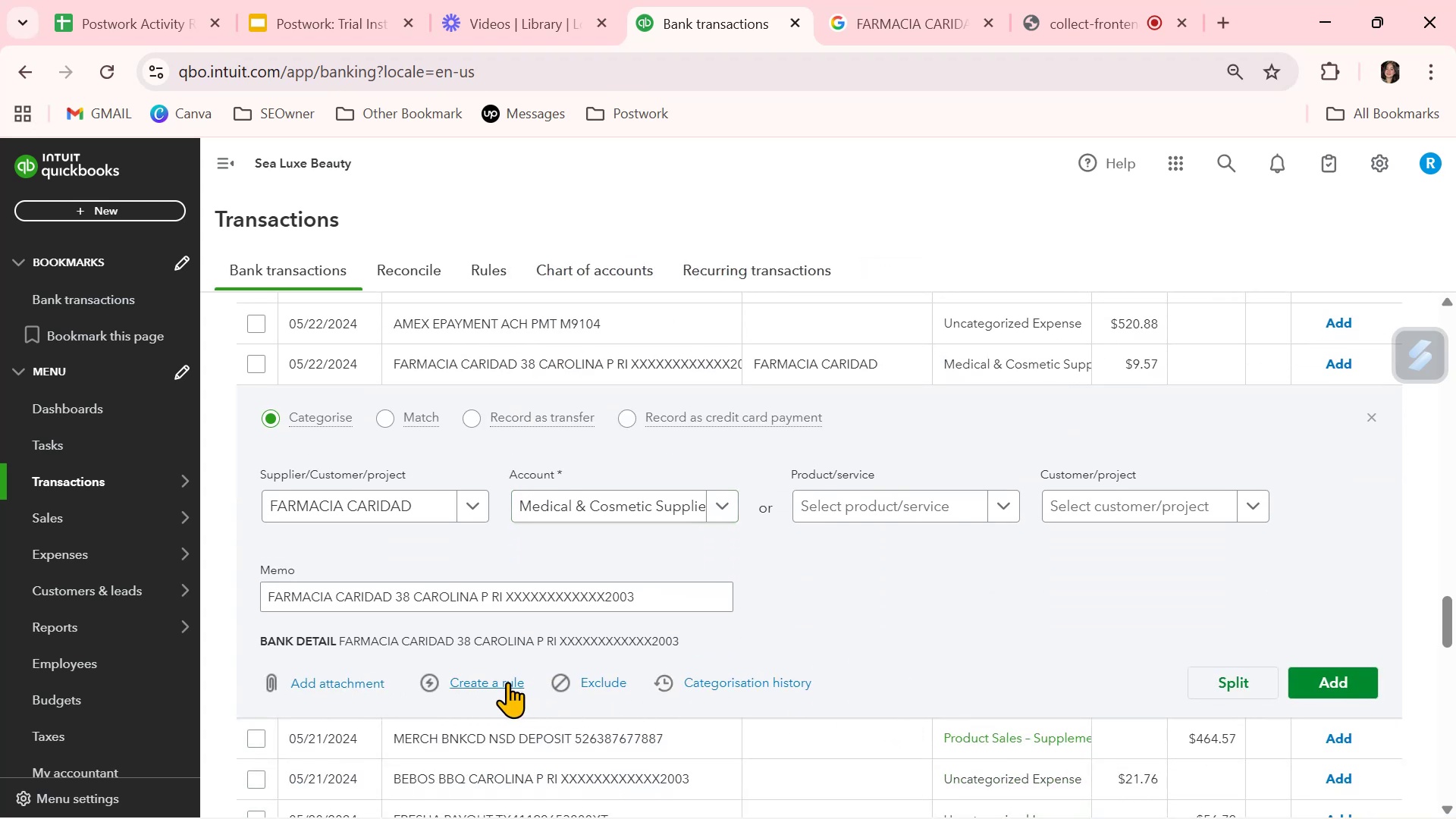 
left_click([507, 682])
 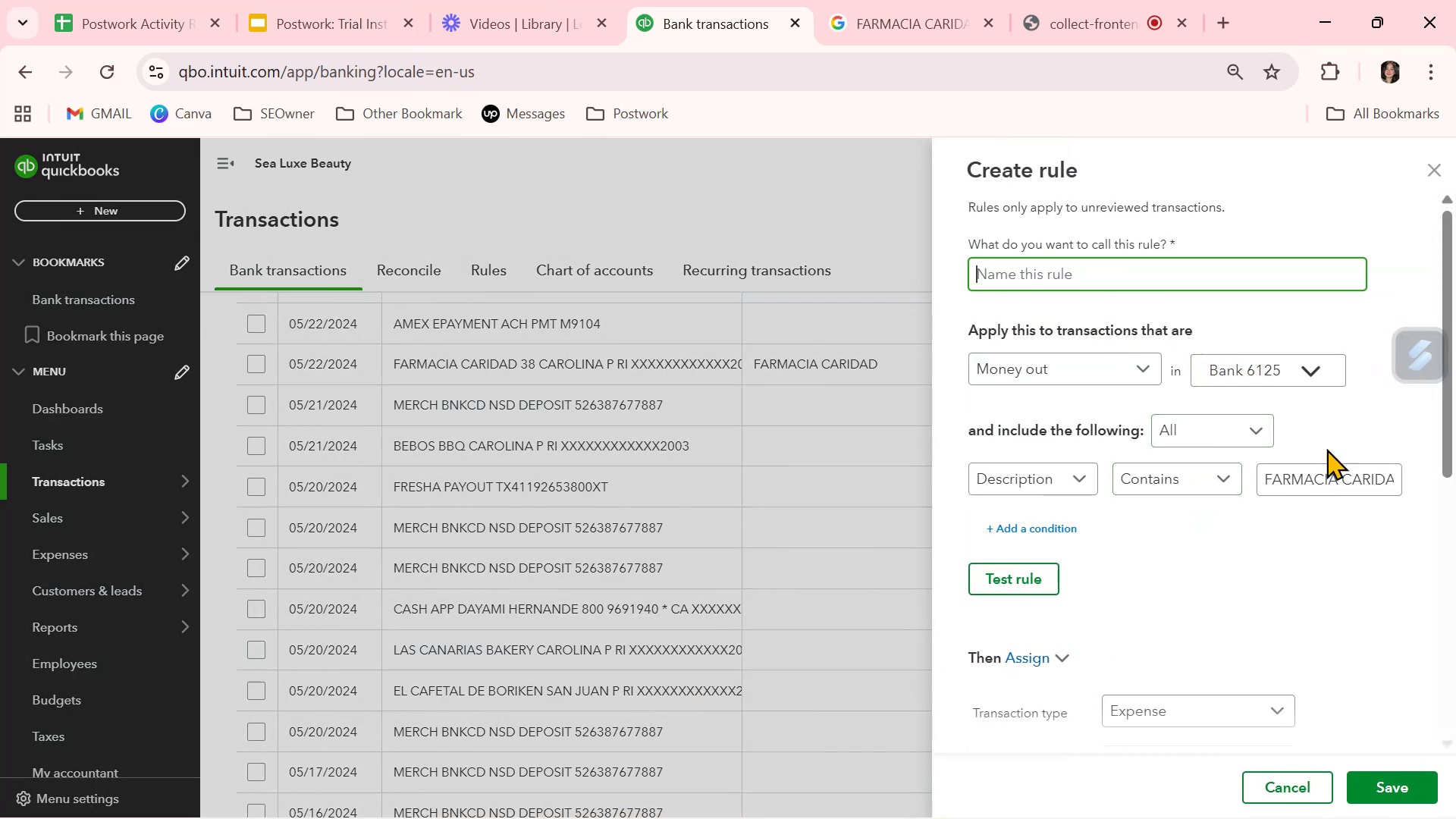 
key(Control+V)
 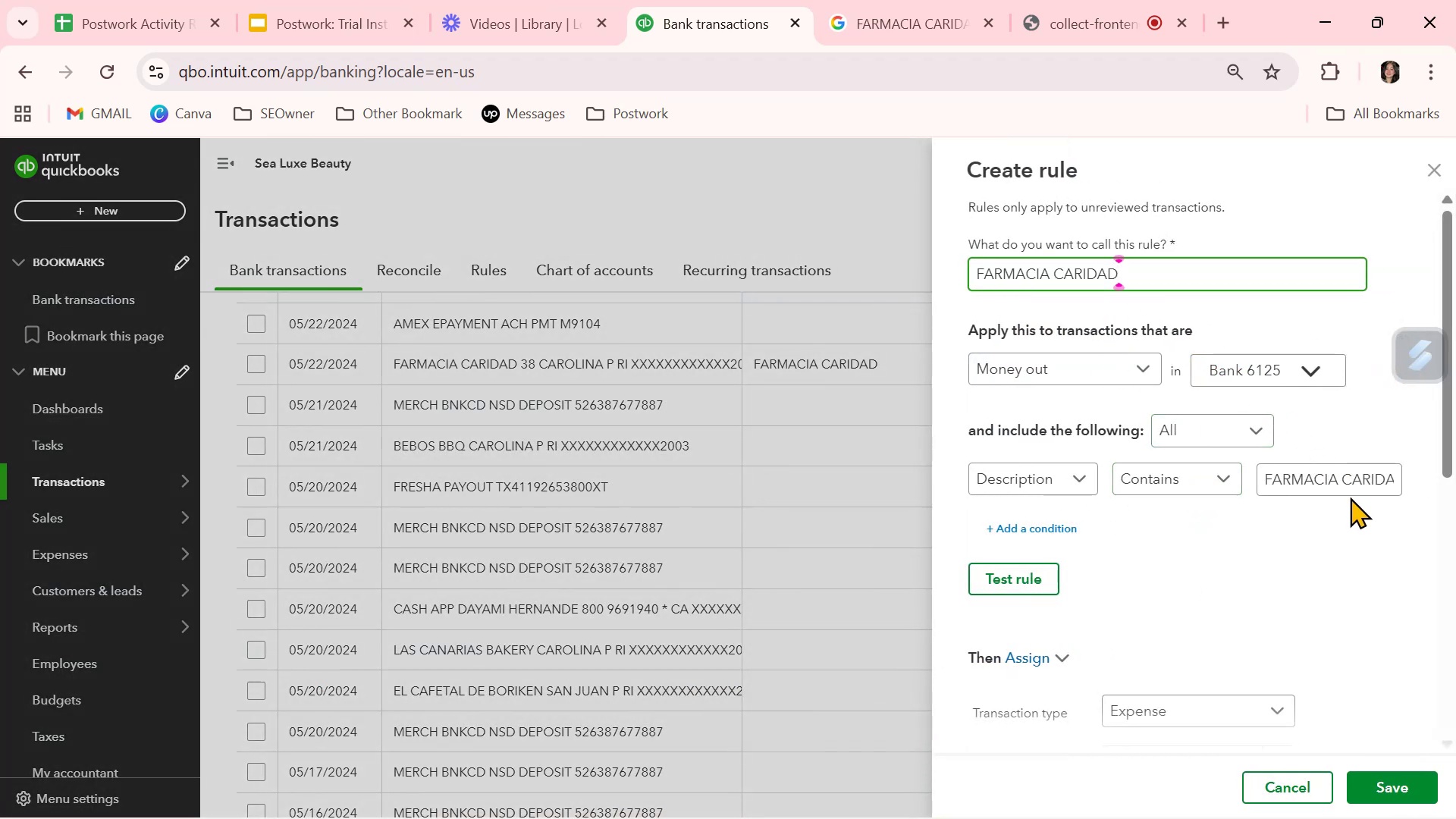 
left_click([1350, 482])
 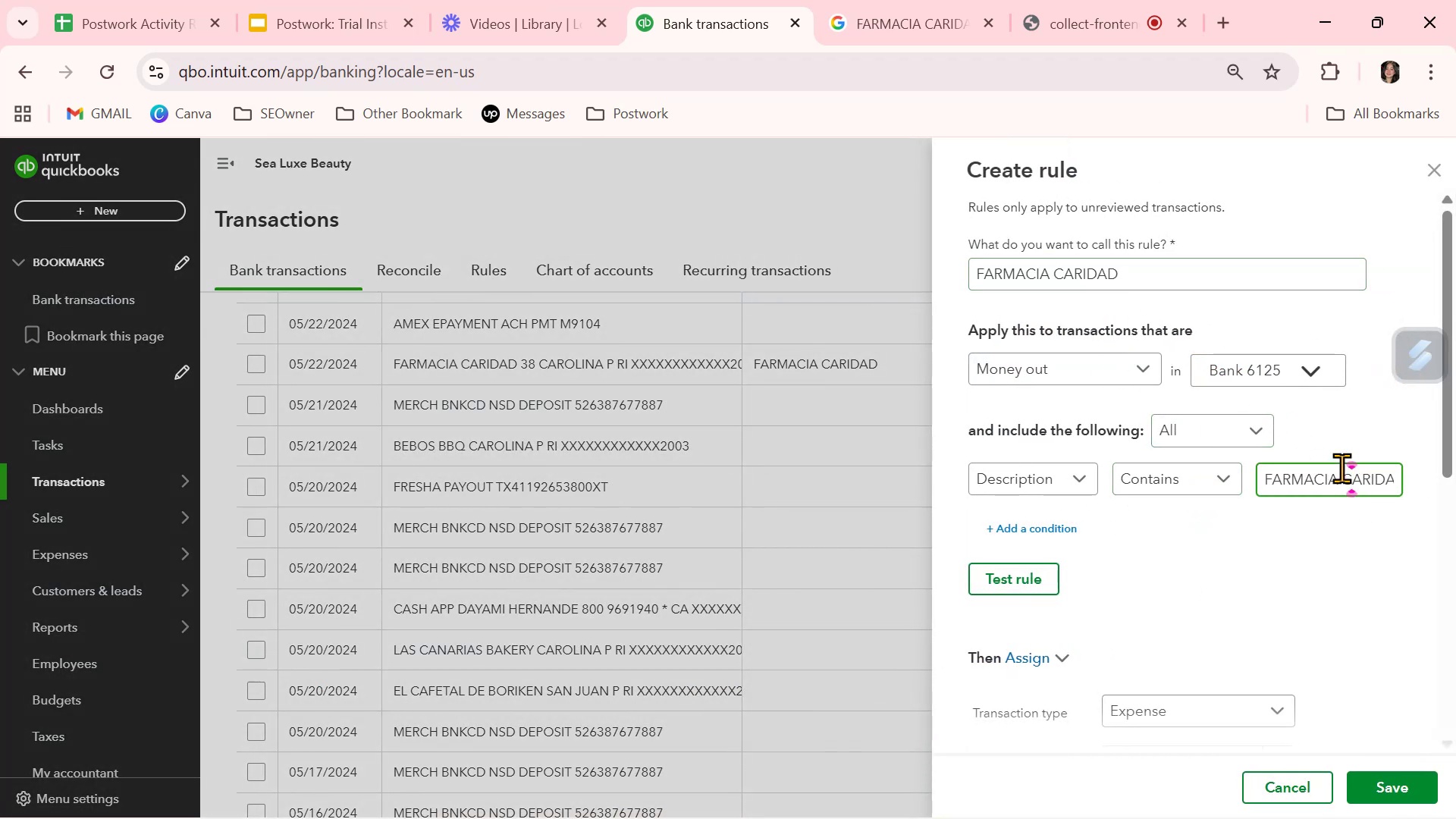 
hold_key(key=ArrowRight, duration=0.96)
 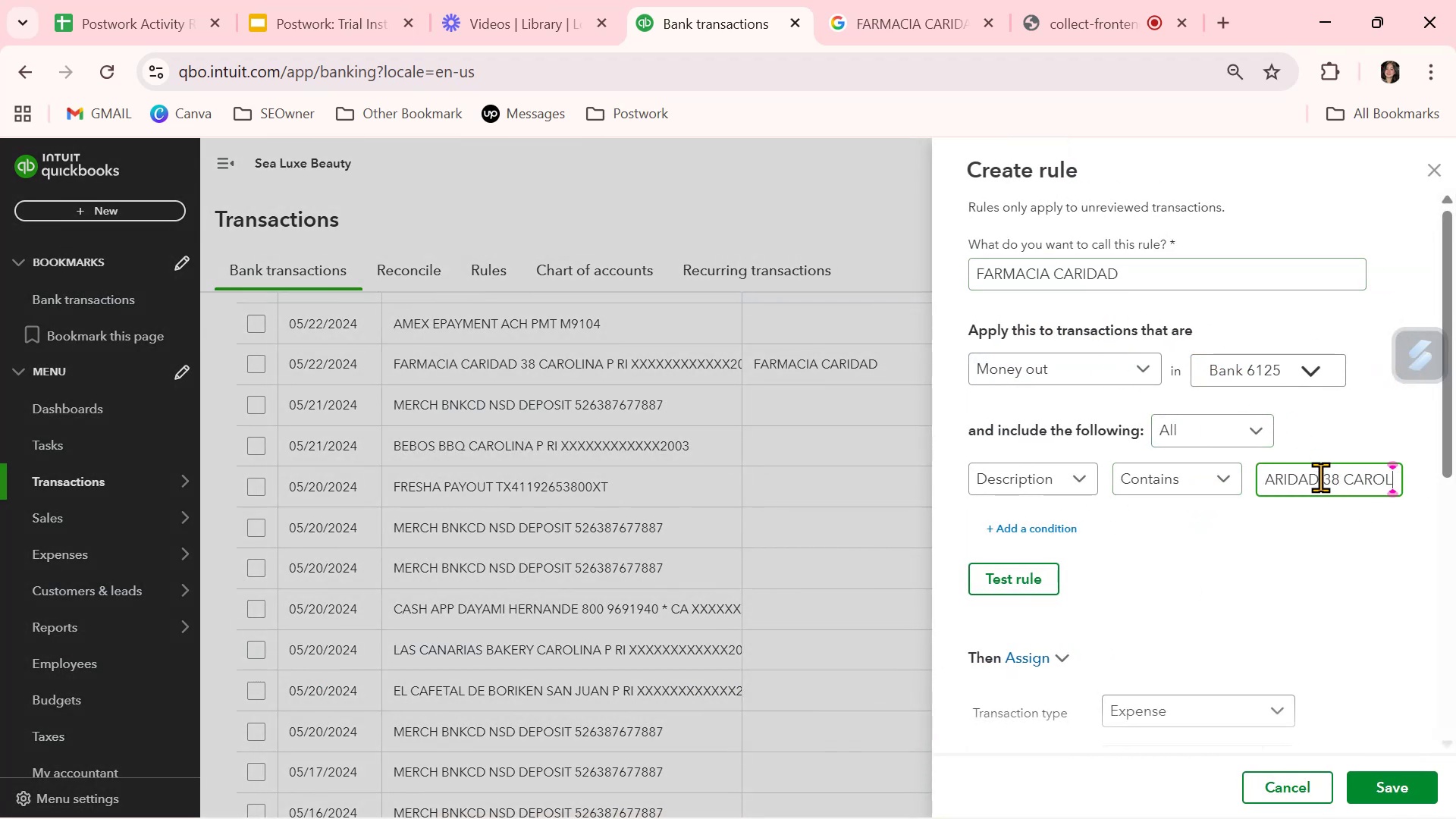 
left_click_drag(start_coordinate=[1316, 477], to_coordinate=[1455, 517])
 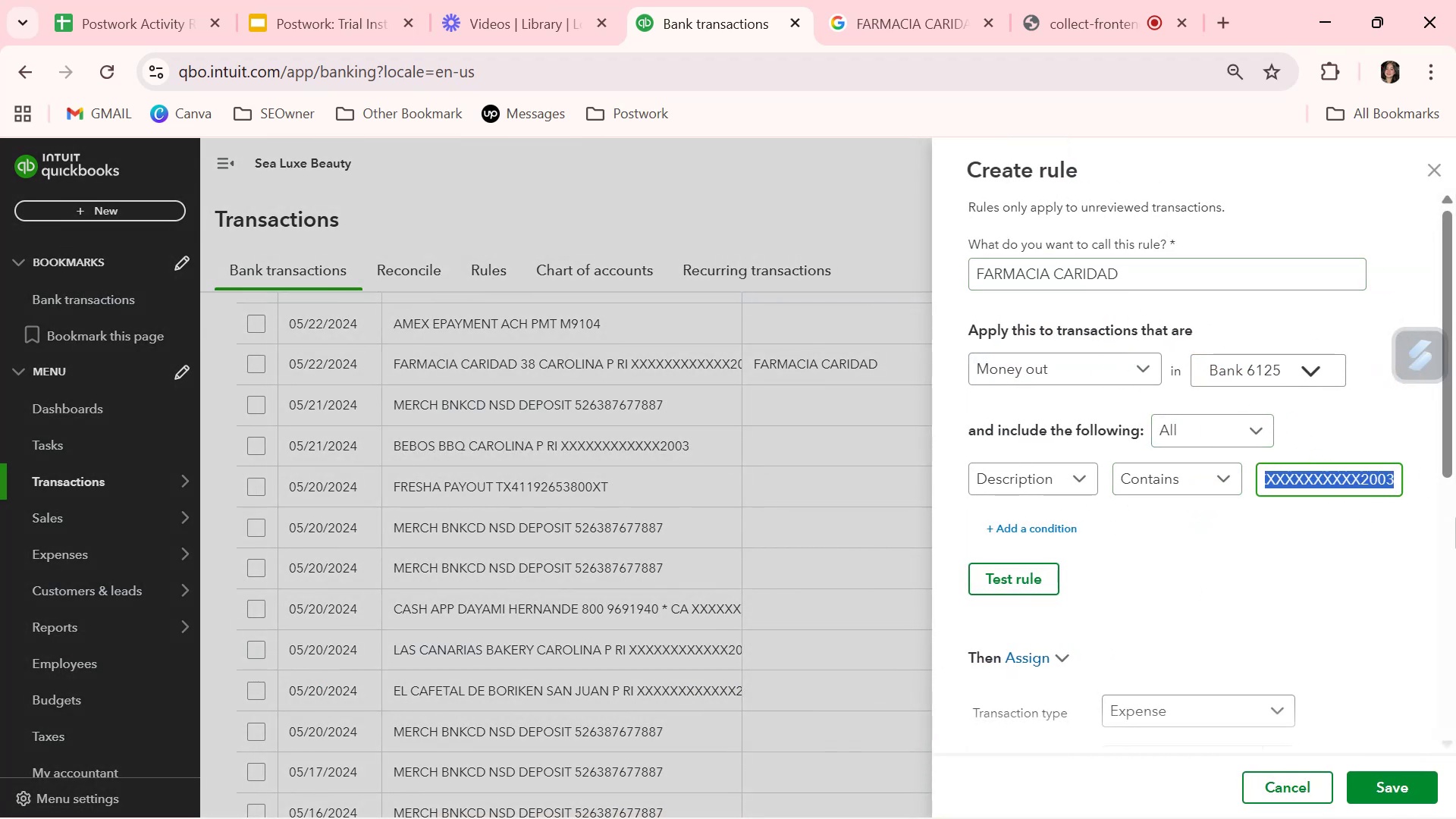 
key(Backspace)
 